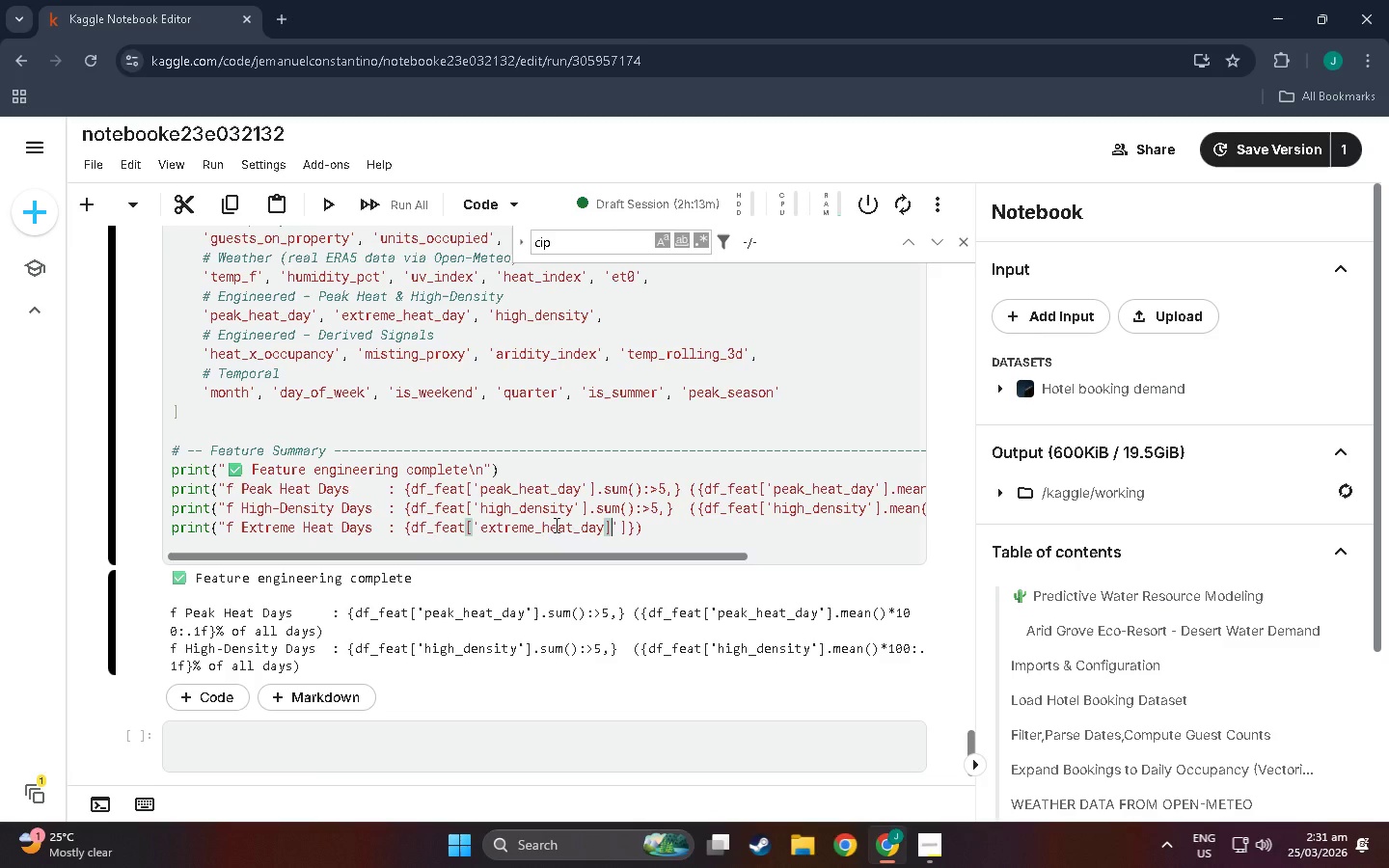 
key(Backspace)
 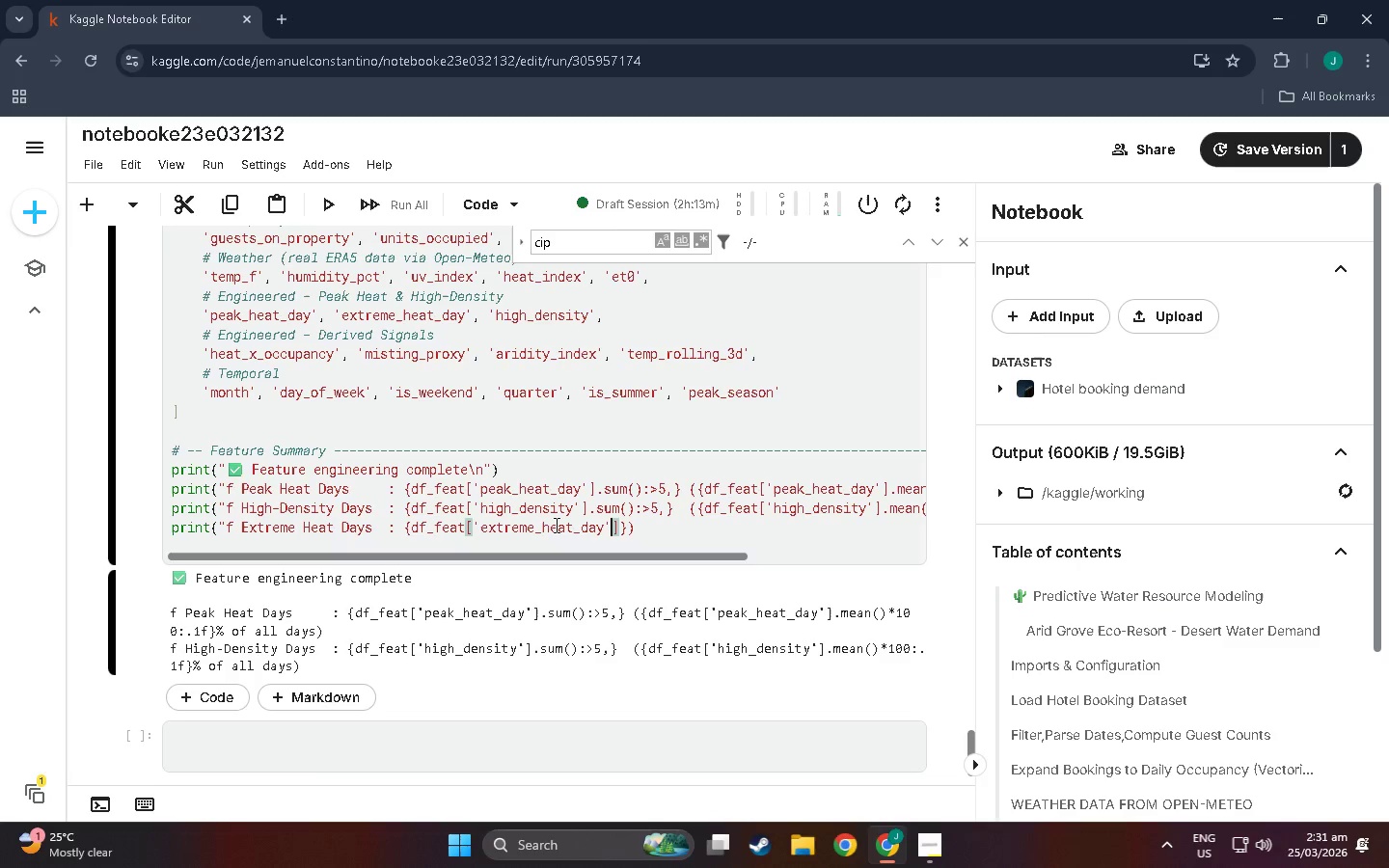 
key(ArrowRight)
 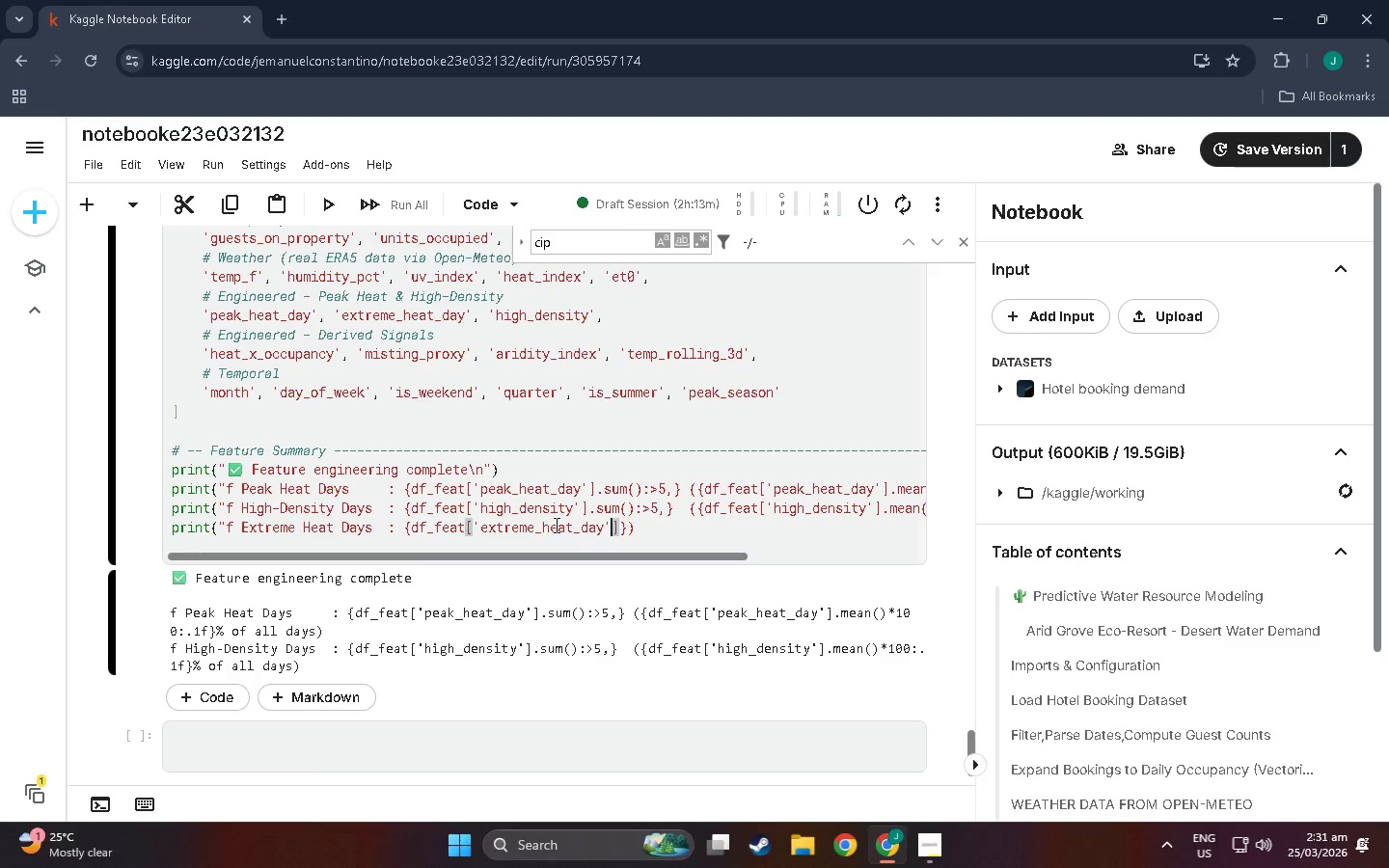 
key(ArrowRight)
 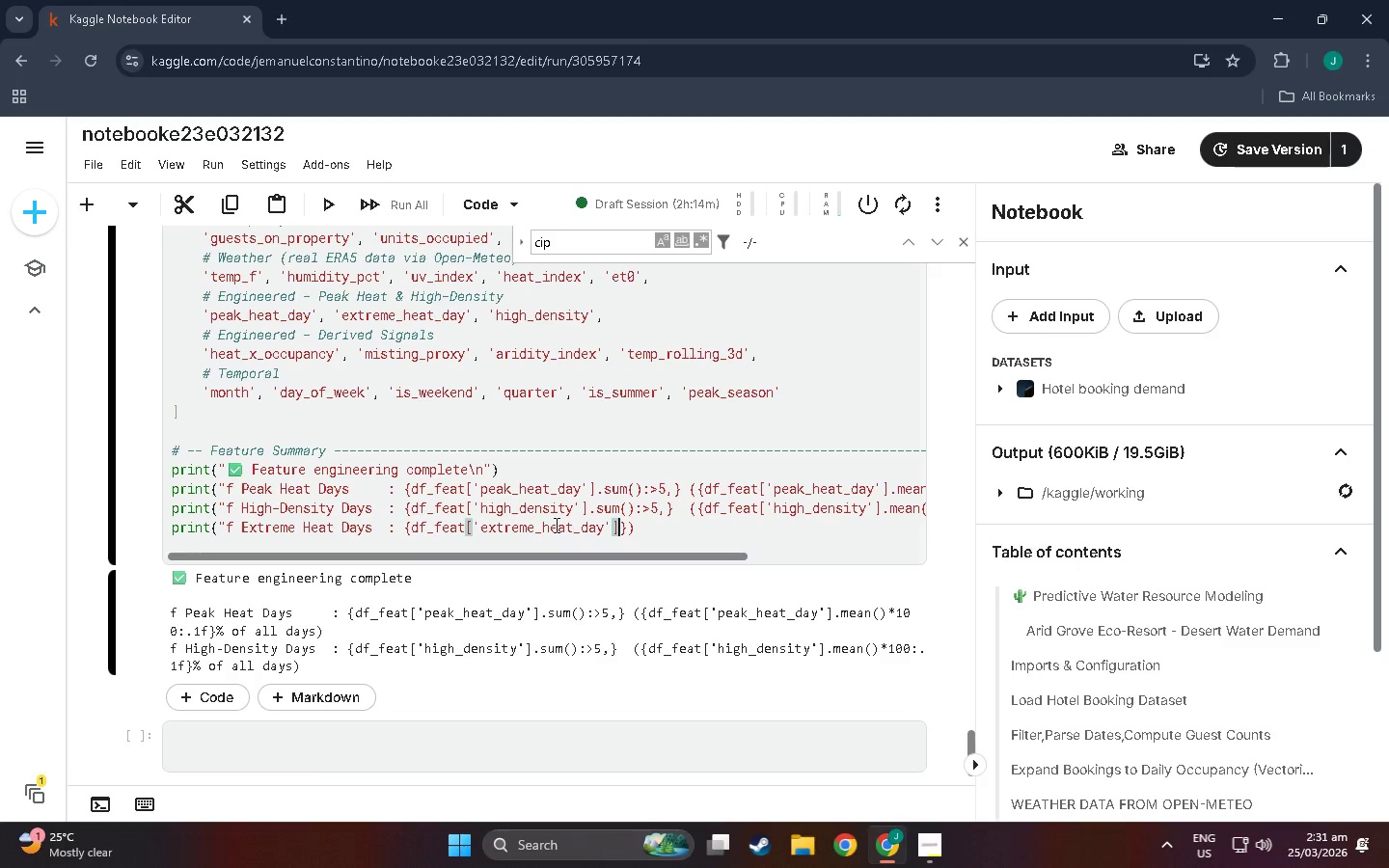 
type(.sum():>5,} ({DF_feat['extreme_gea)
key(Backspace)
key(Backspace)
key(Backspace)
type(heat_day)
 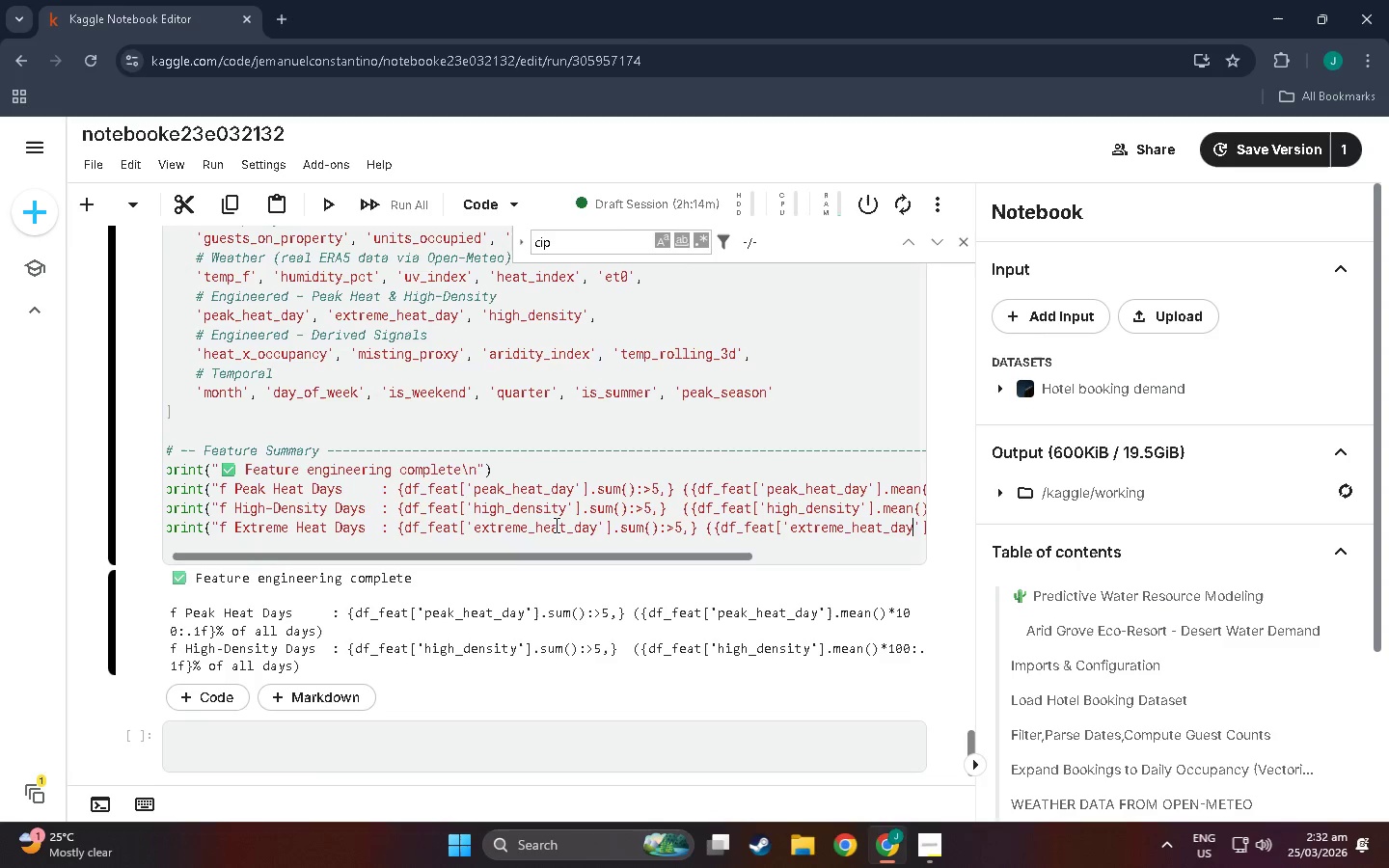 
key(ArrowRight)
 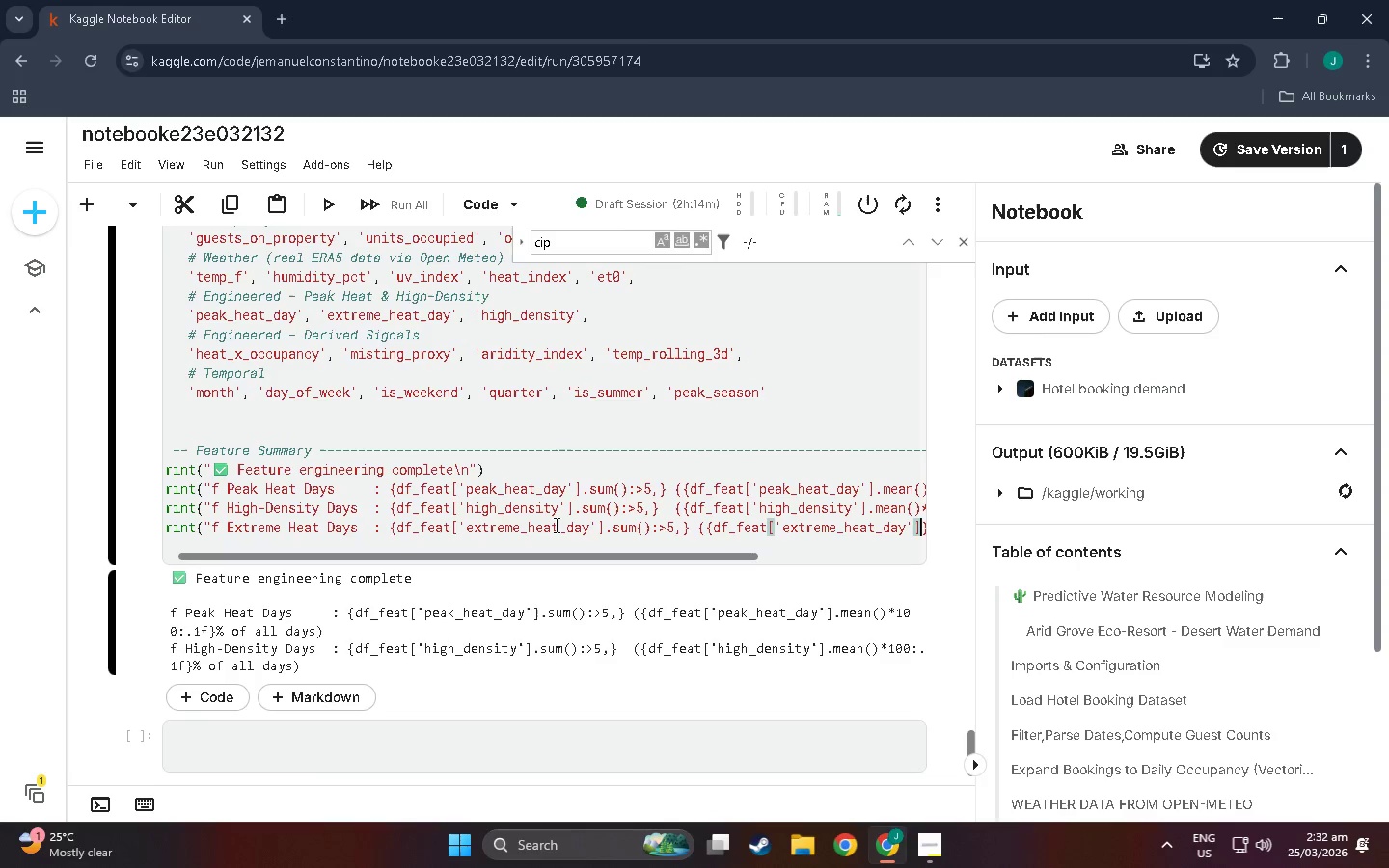 
key(ArrowRight)
 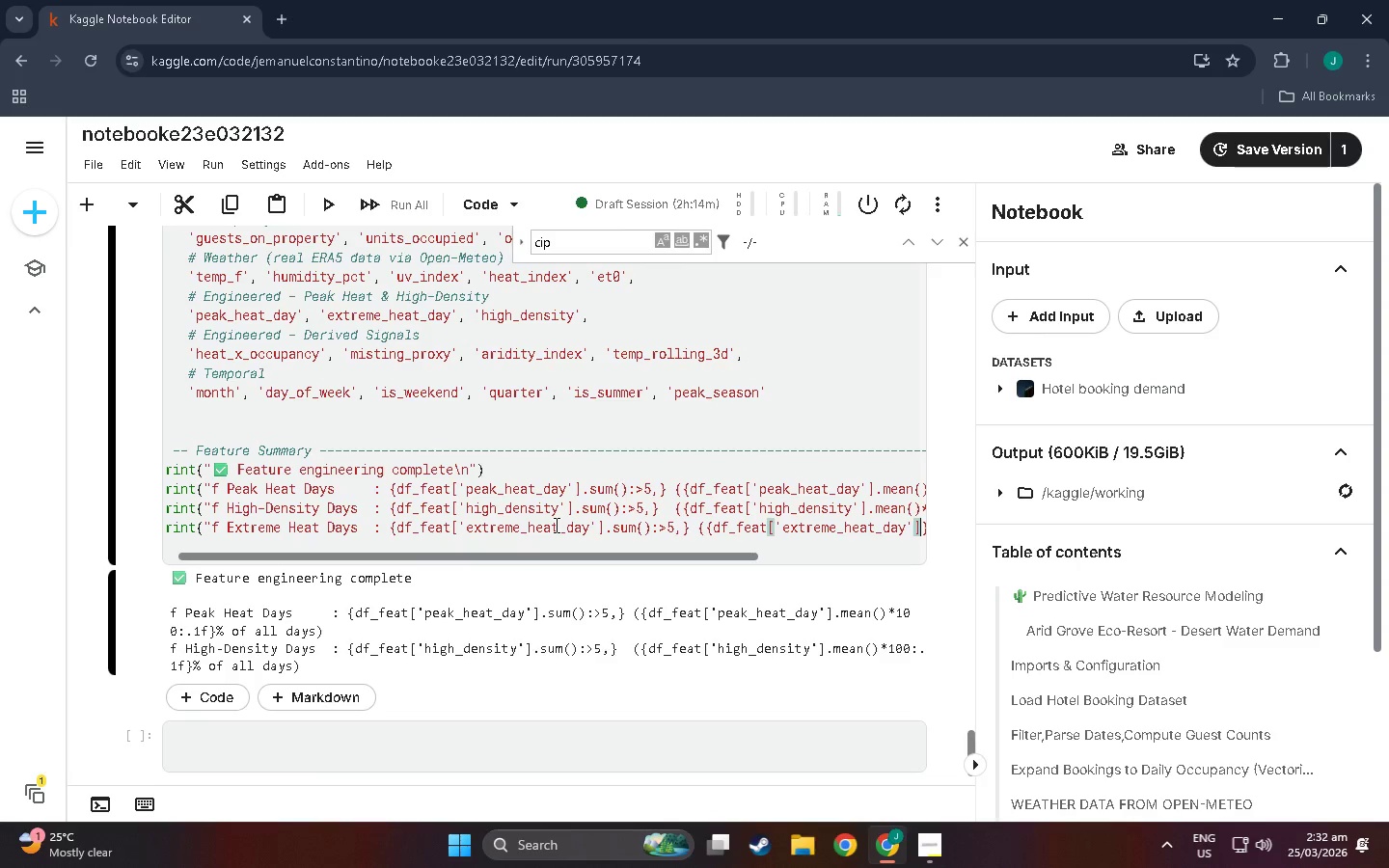 
type(.mean())
 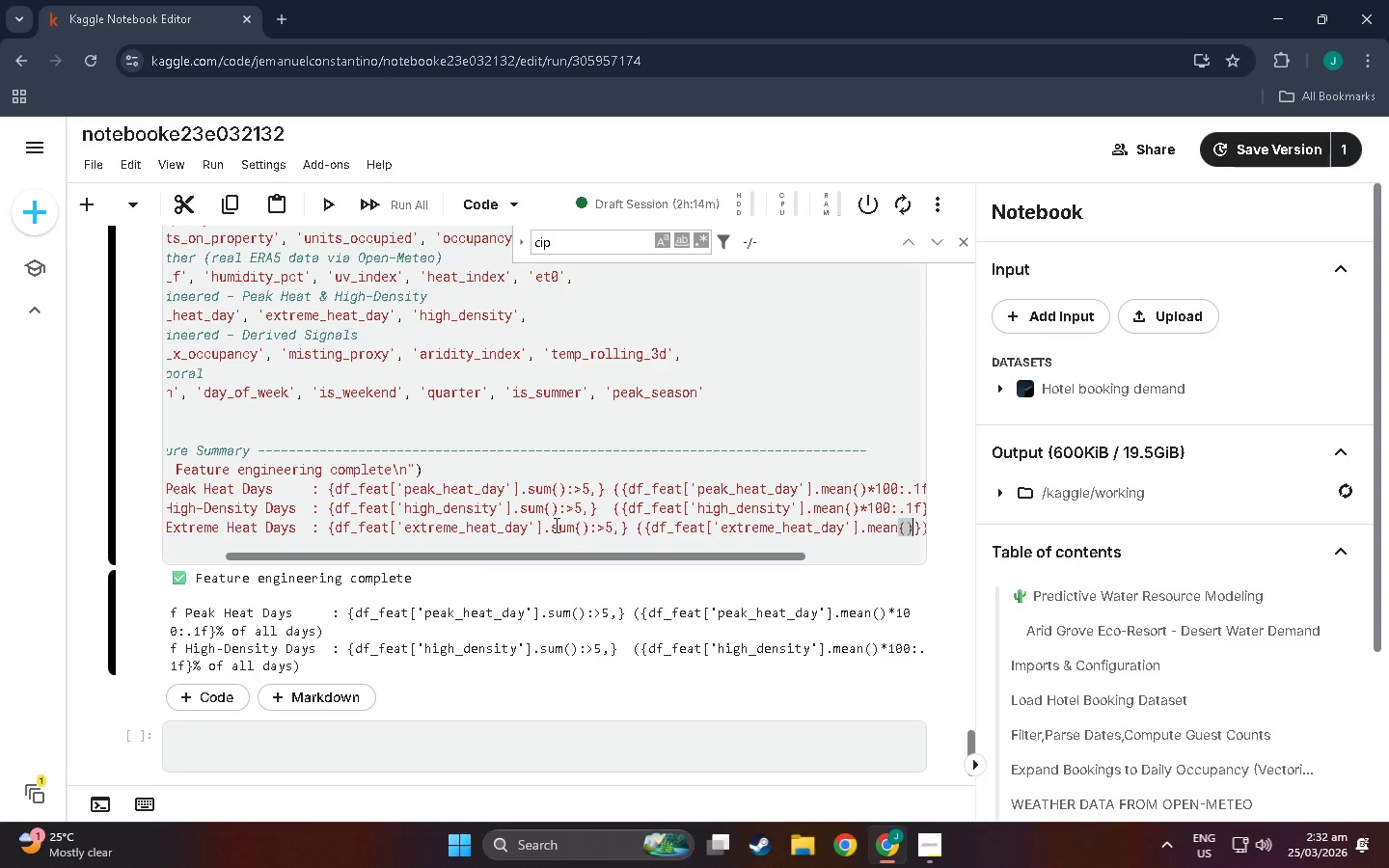 
type(*100:.1f})
 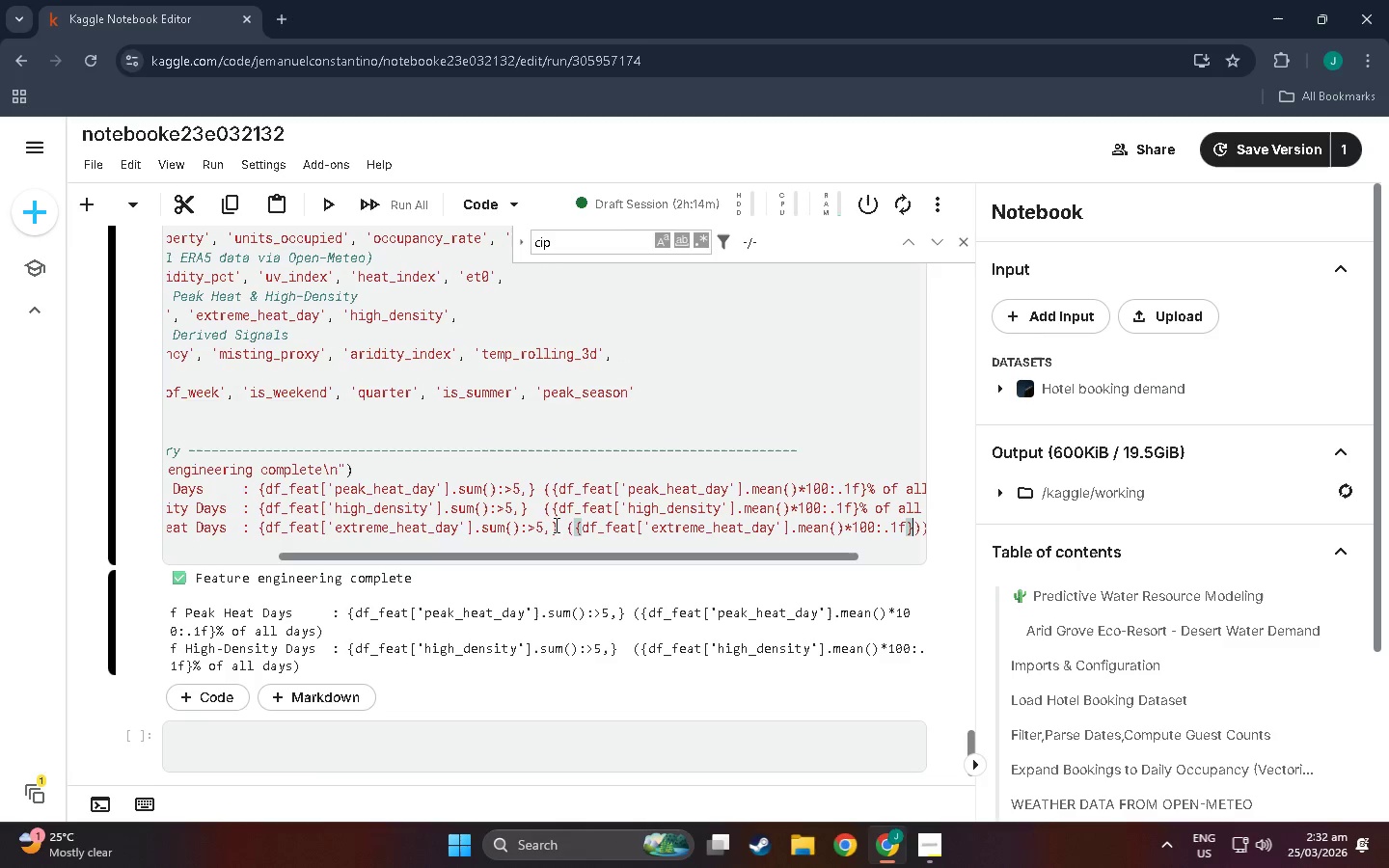 
type(% of all days)
 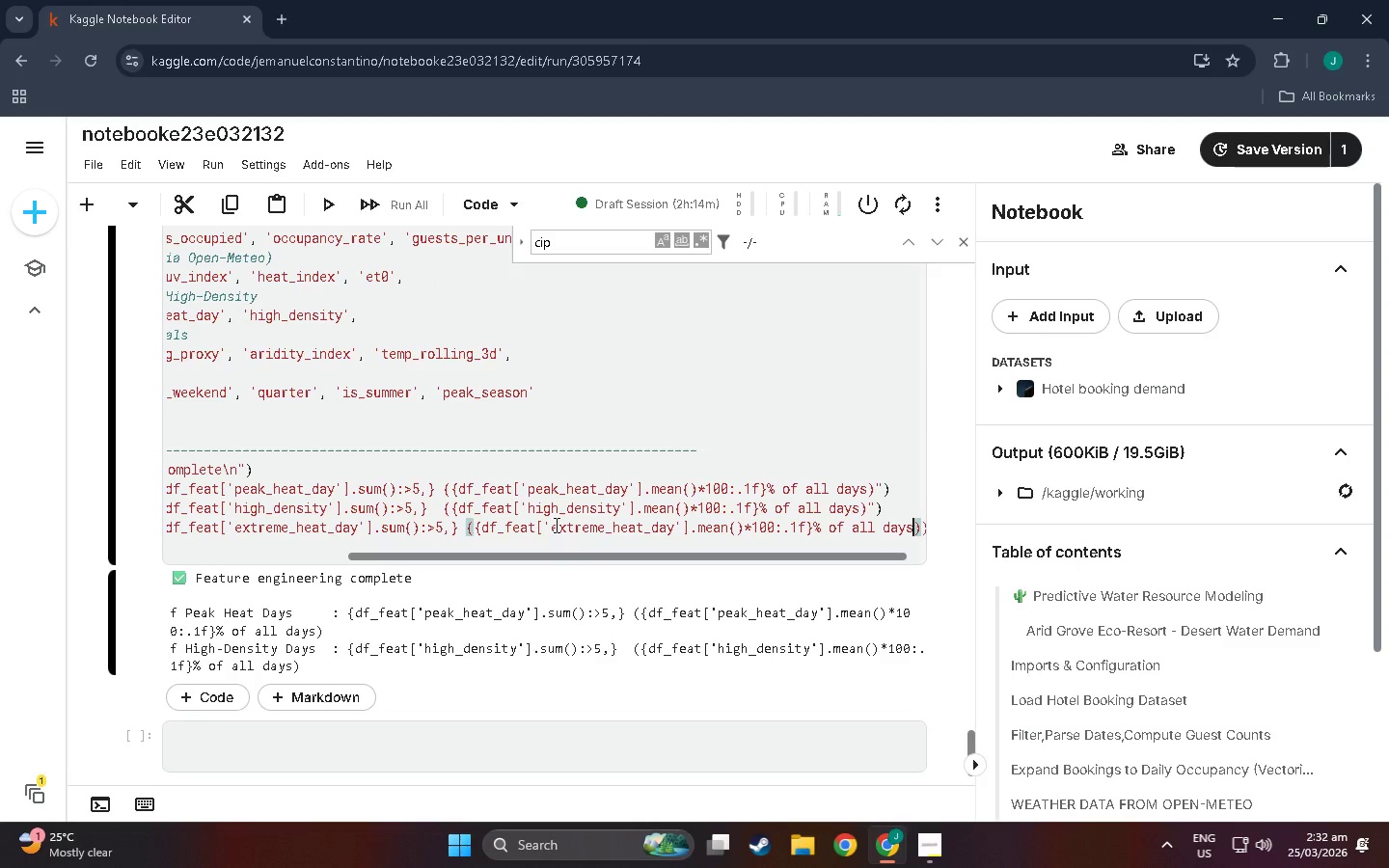 
key(ArrowRight)
 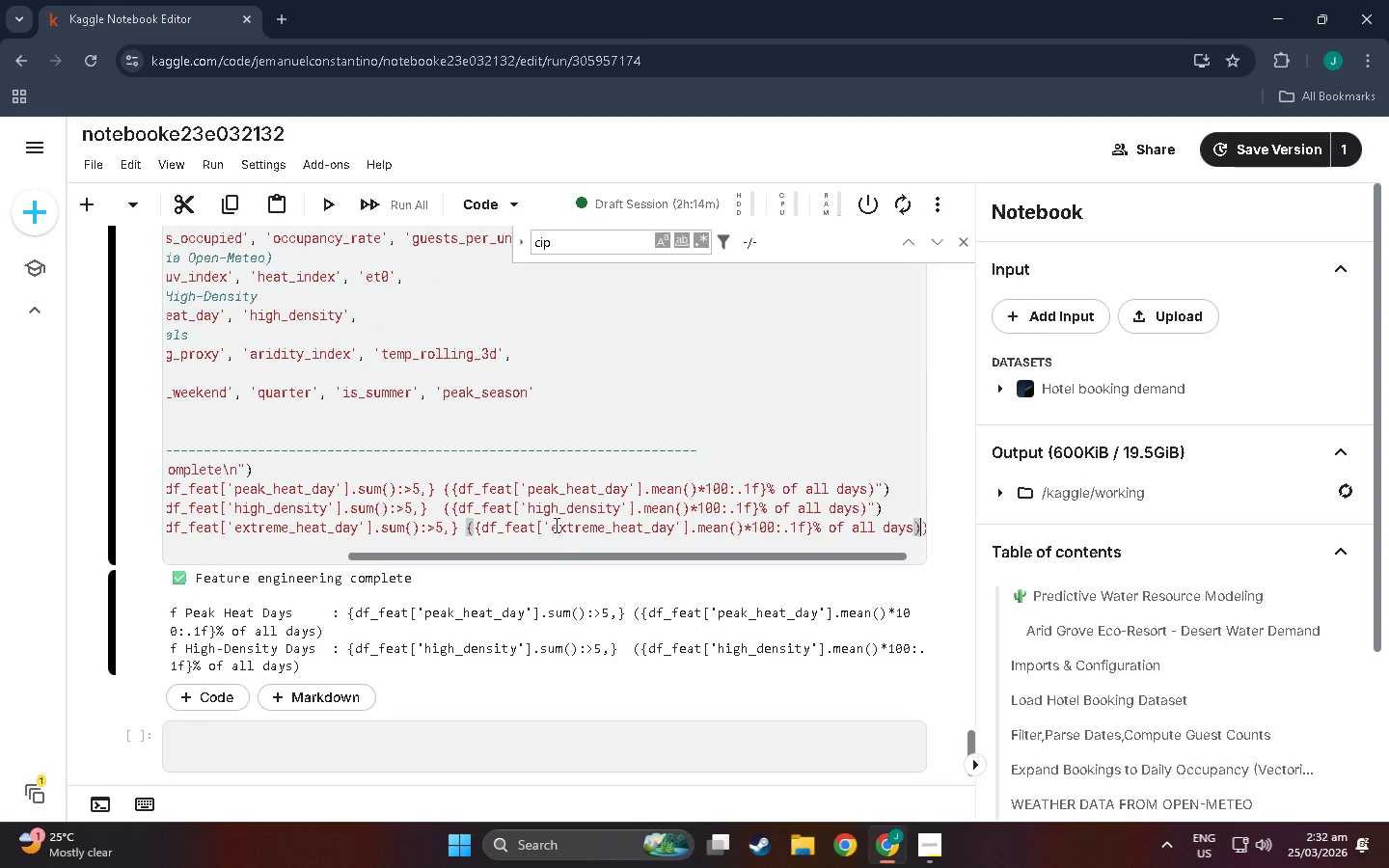 
key(Shift+Quote)
 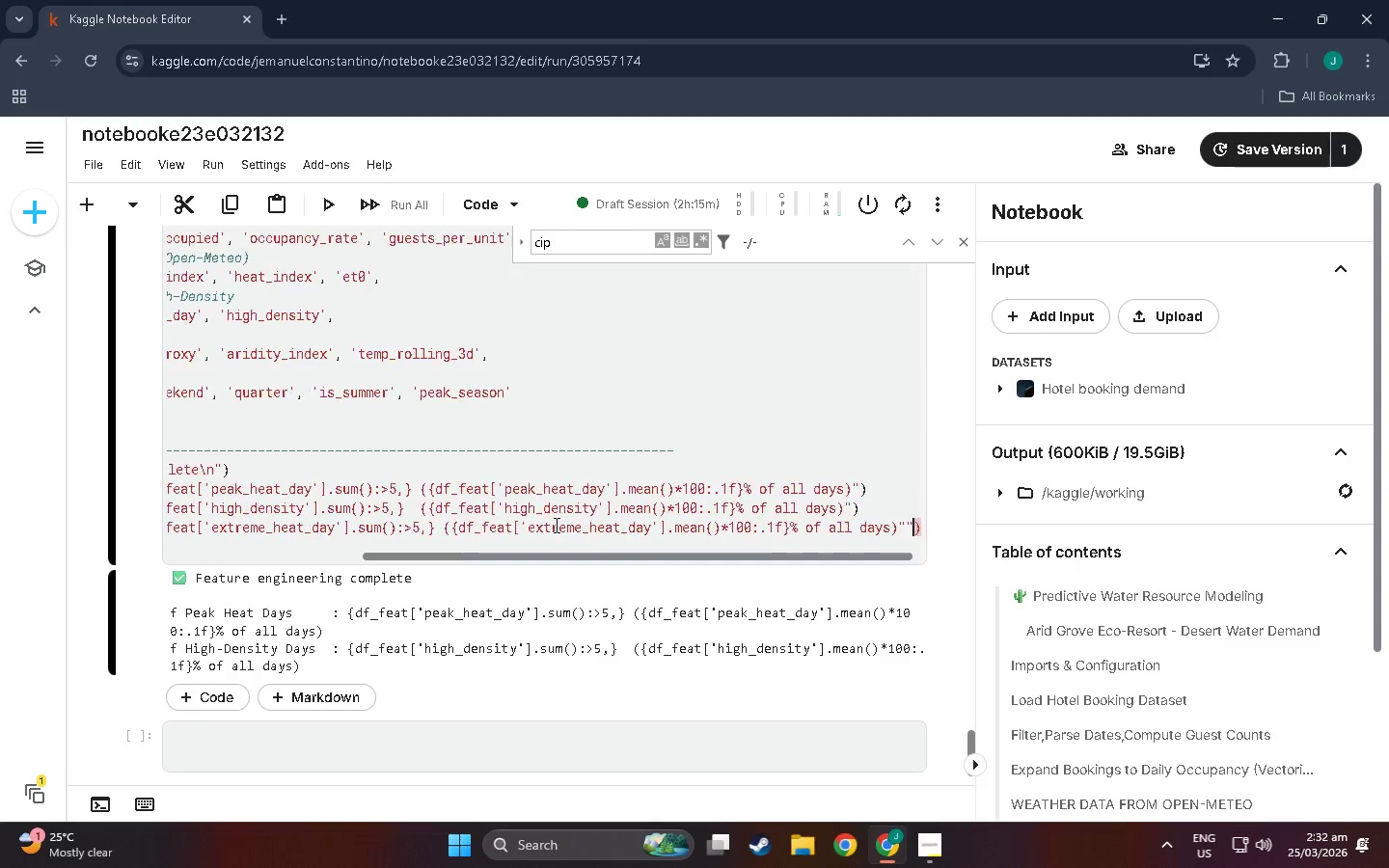 
key(Shift+Quote)
 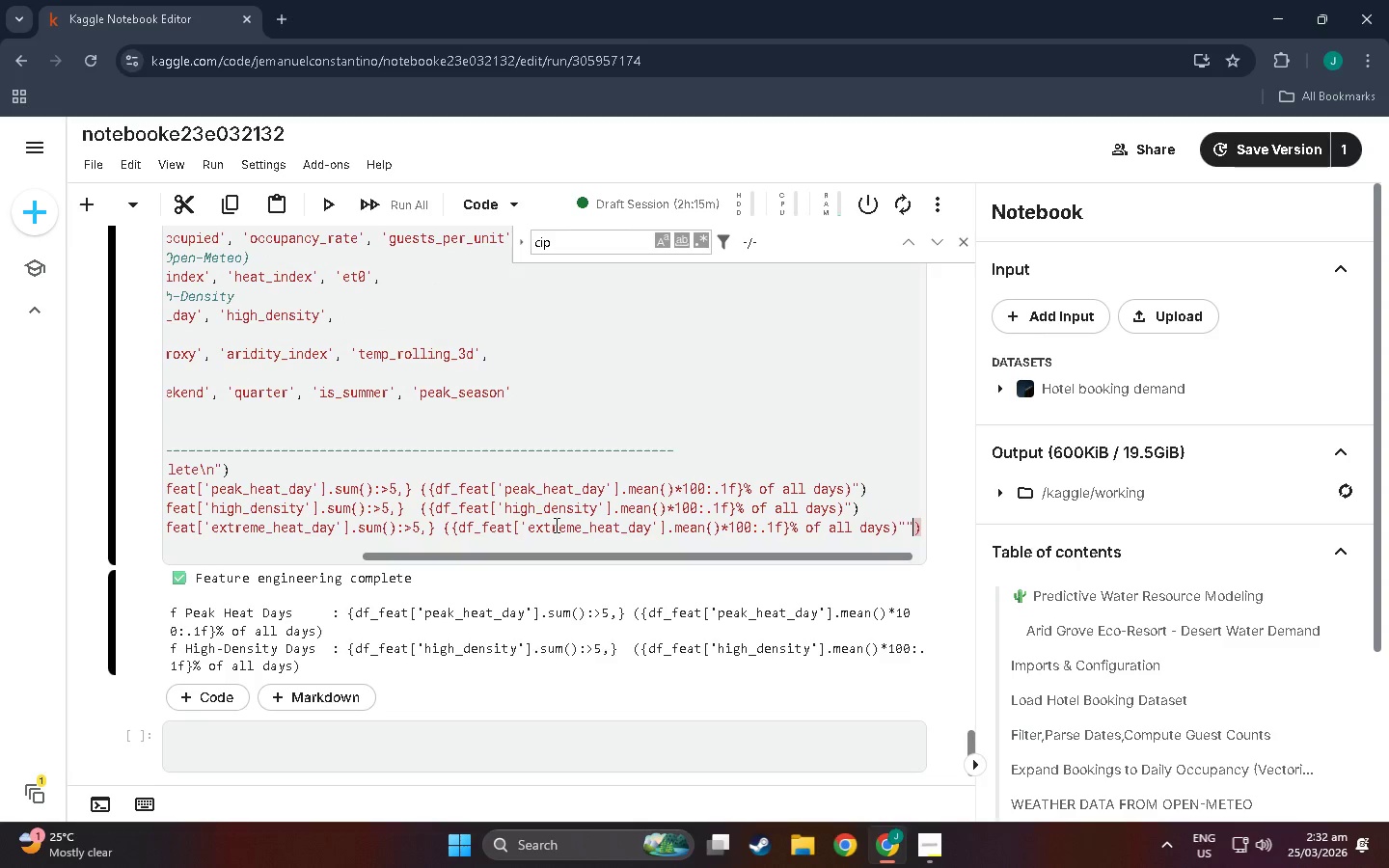 
key(Backspace)
 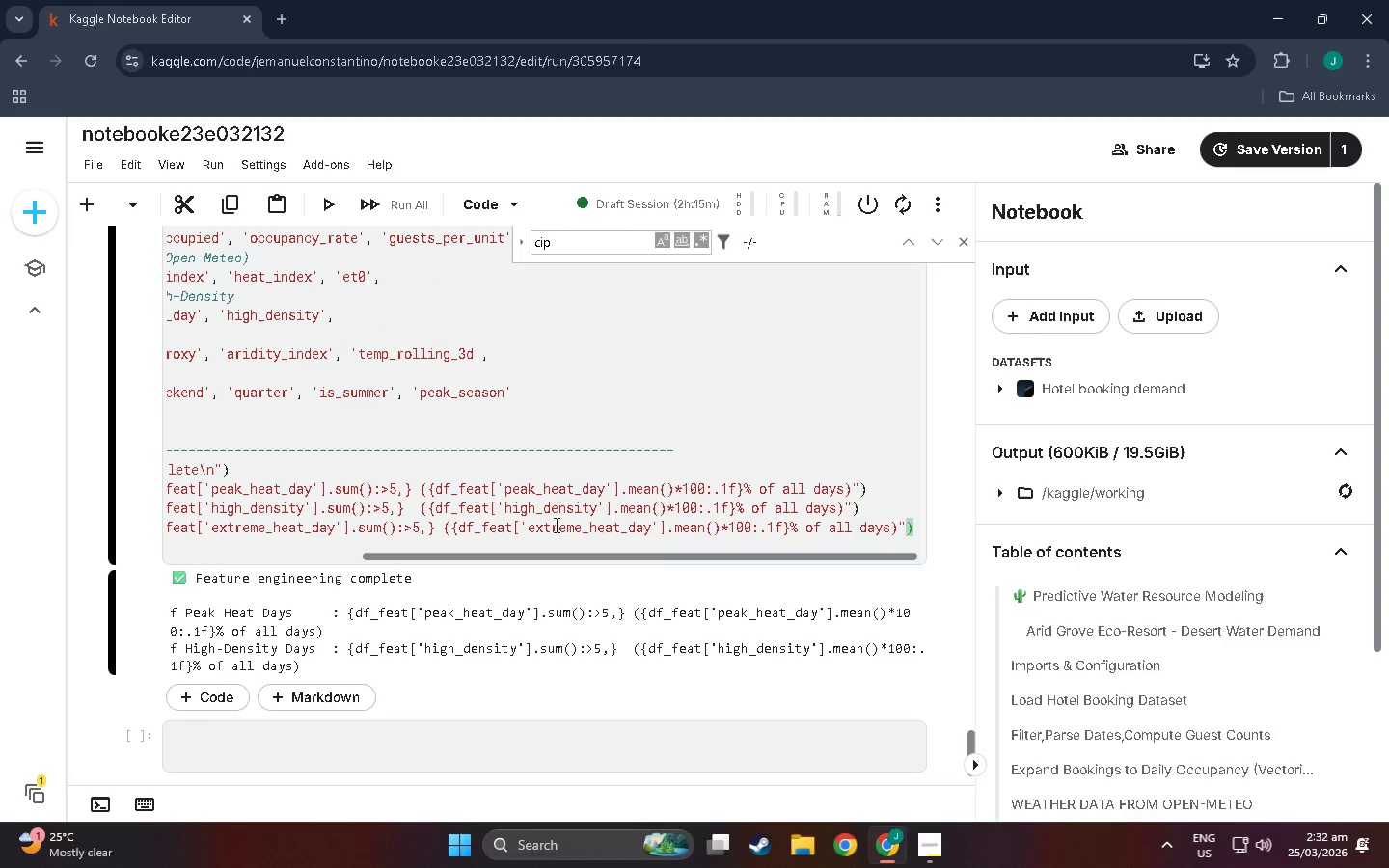 
key(ArrowRight)
 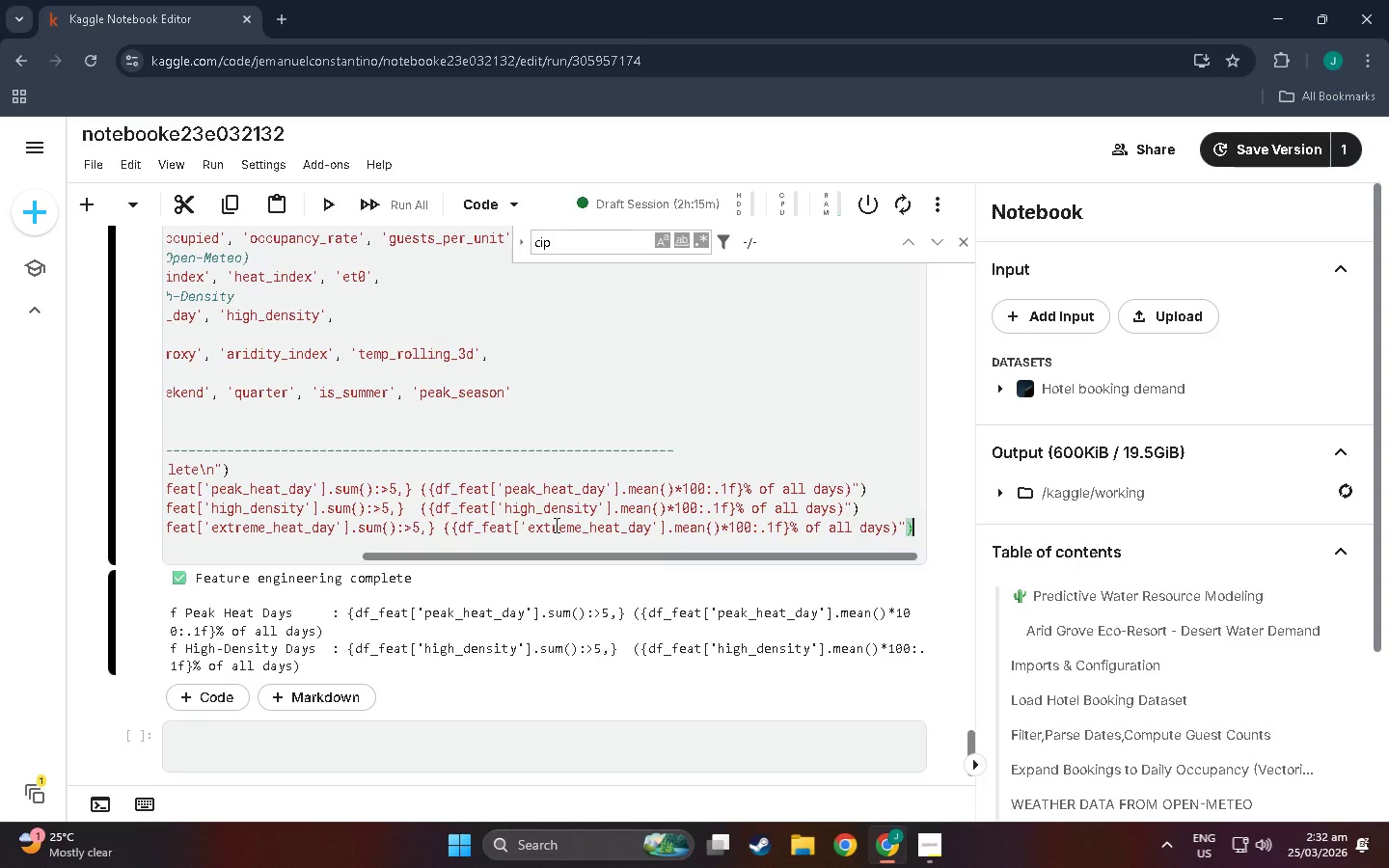 
key(ArrowRight)
 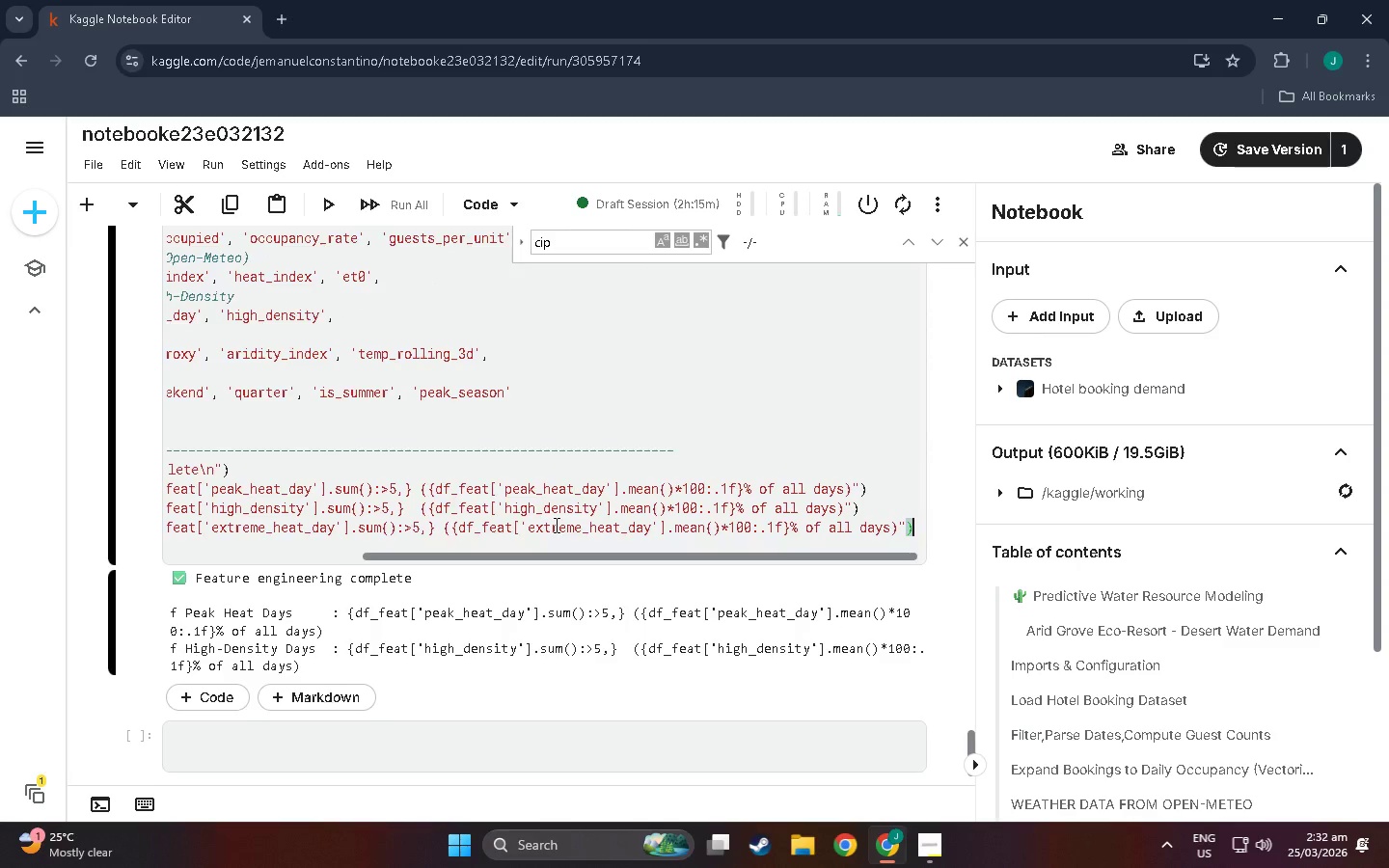 
key(Enter)
 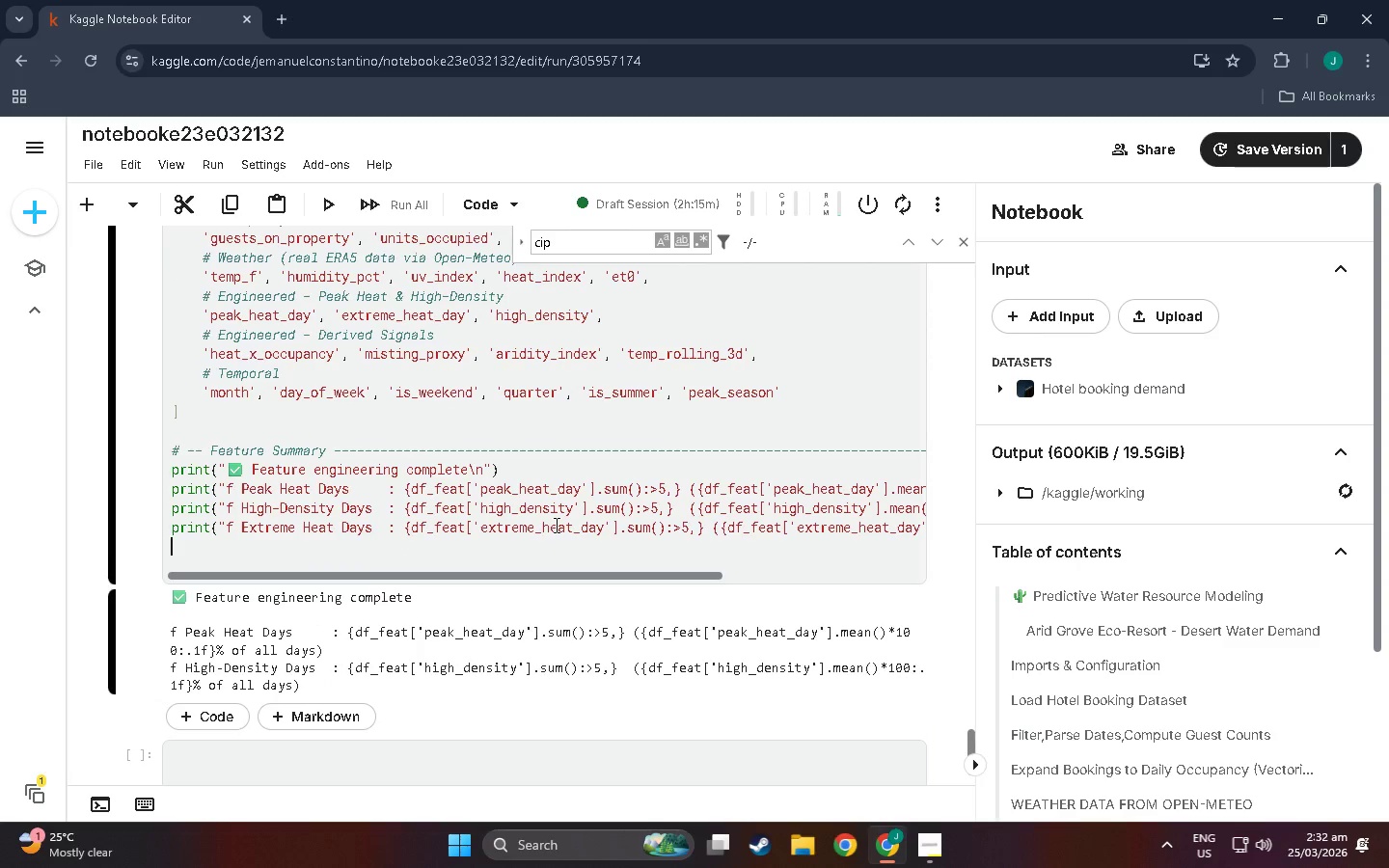 
type(prui)
key(Backspace)
key(Backspace)
type(int))
key(Backspace)
type((f)
key(Backspace)
type("")
key(Backspace)
type(f Total features     : {df_featp)
key(Backspace)
type([')
key(Backspace)
key(Backspace)
key(Backspace)
key(Backspace)
key(Backspace)
key(Backspace)
key(Backspace)
key(Backspace)
key(Backspace)
type(len(FEATURE_Co)
key(Backspace)
type(OLS)
 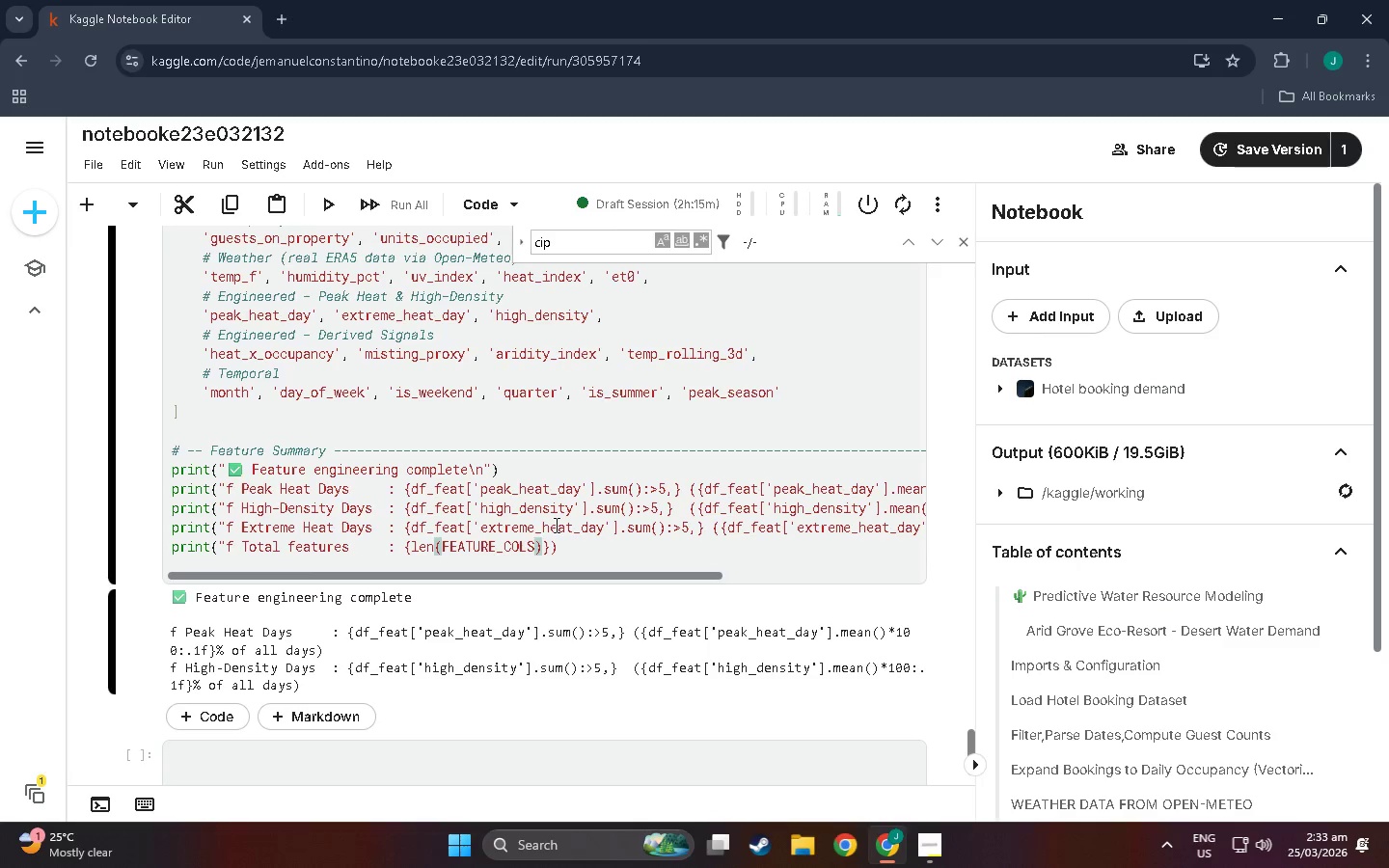 
hold_key(key=ShiftLeft, duration=0.59)
 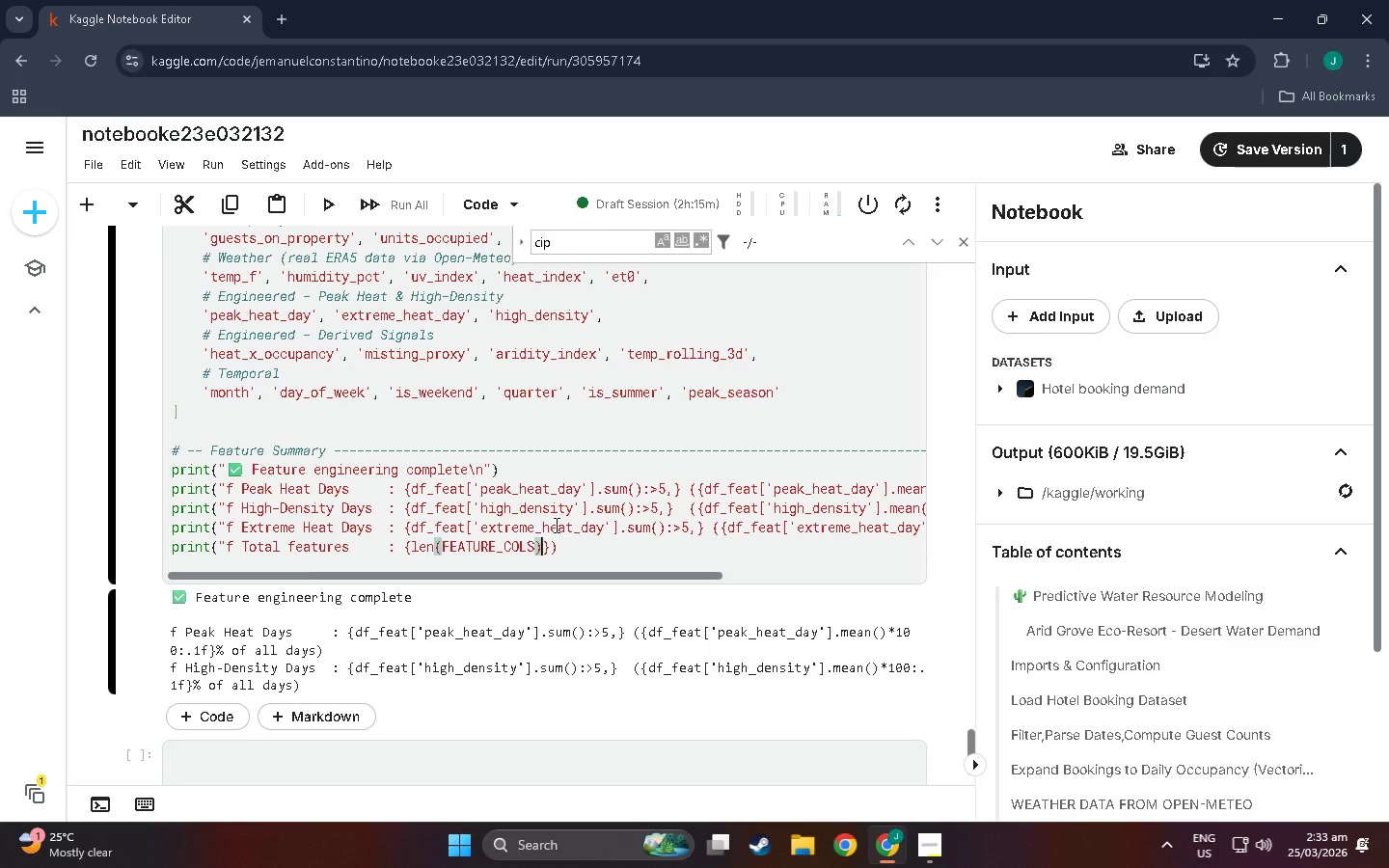 
key(ArrowRight)
 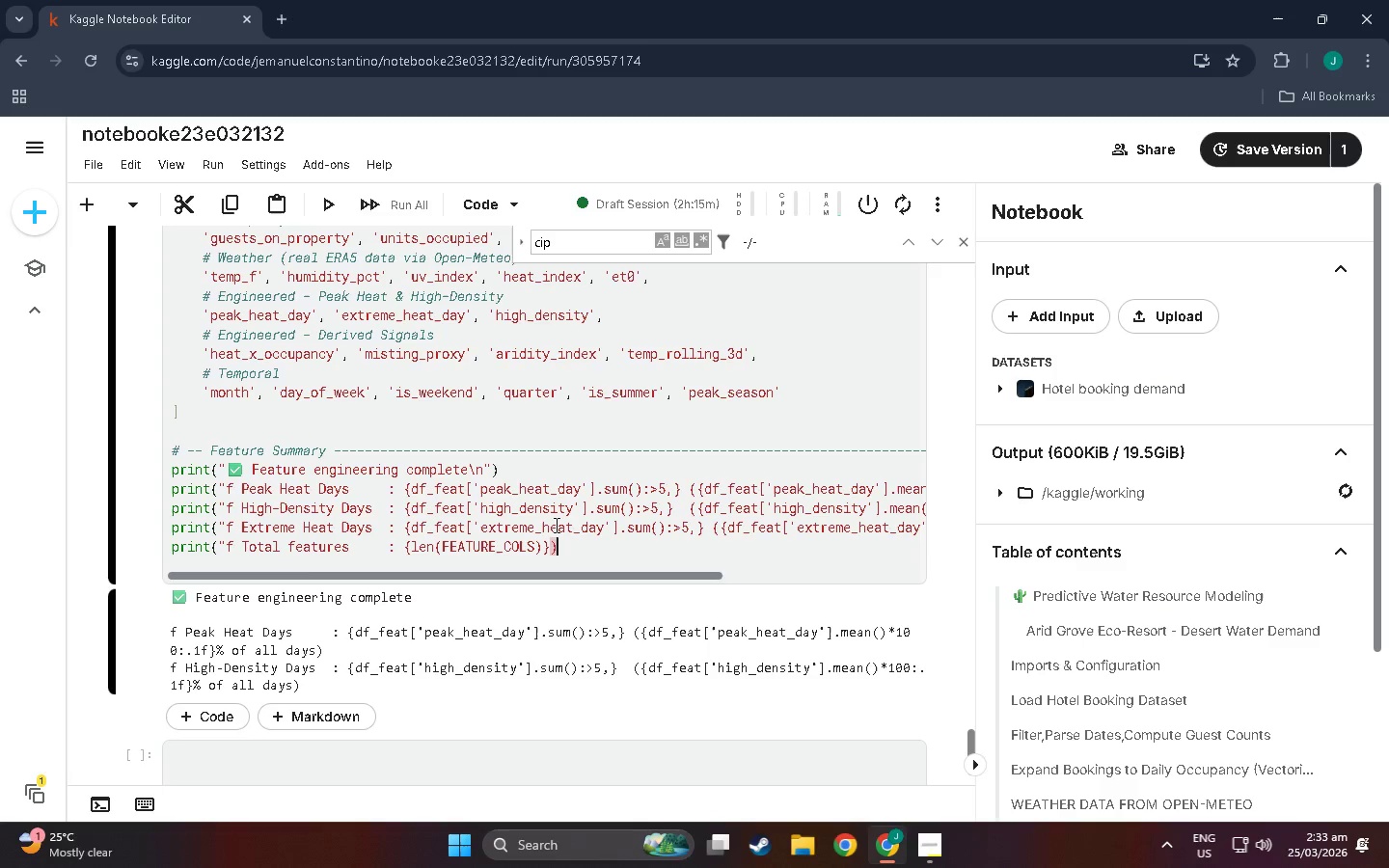 
key(ArrowRight)
 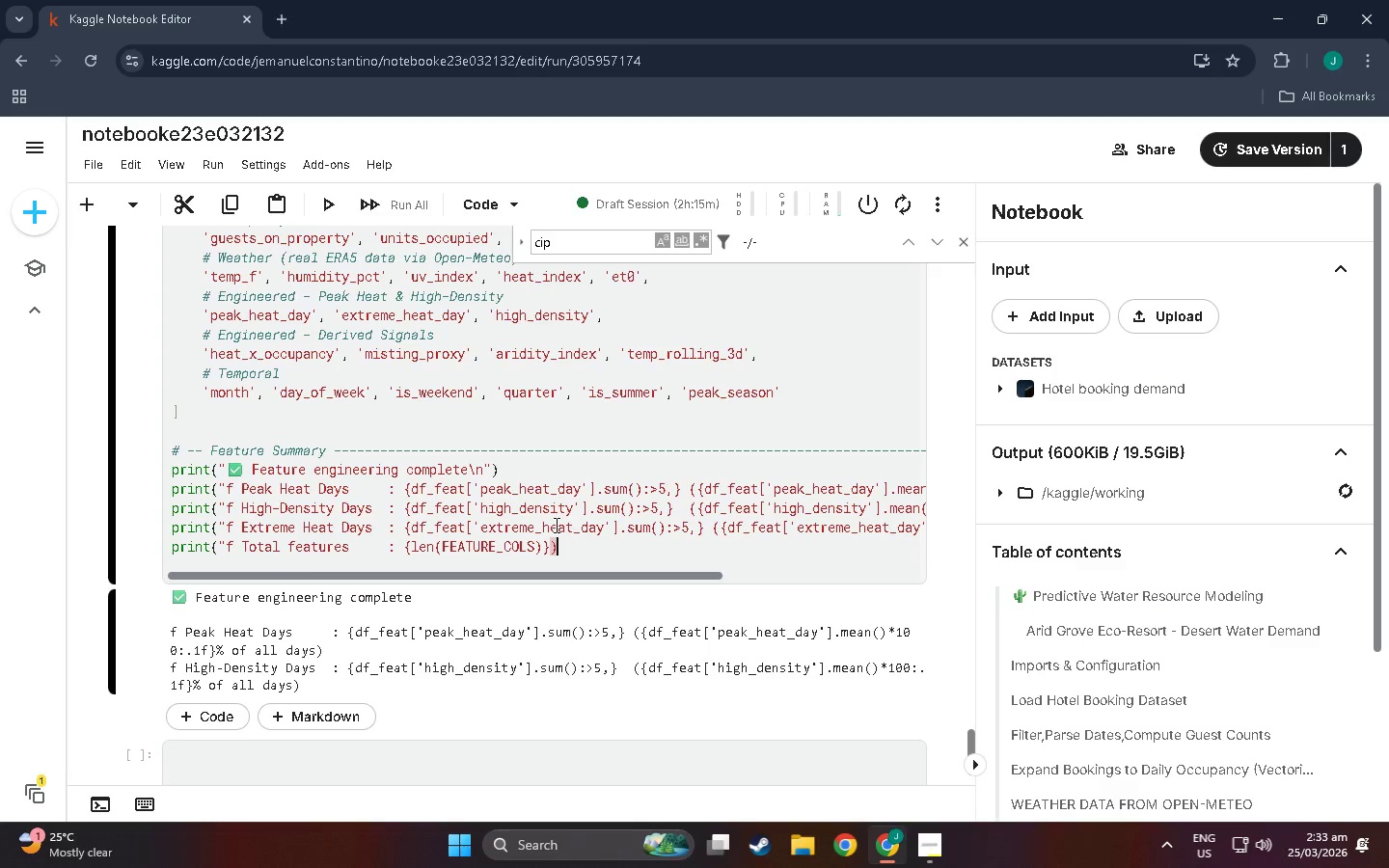 
key(ArrowRight)
 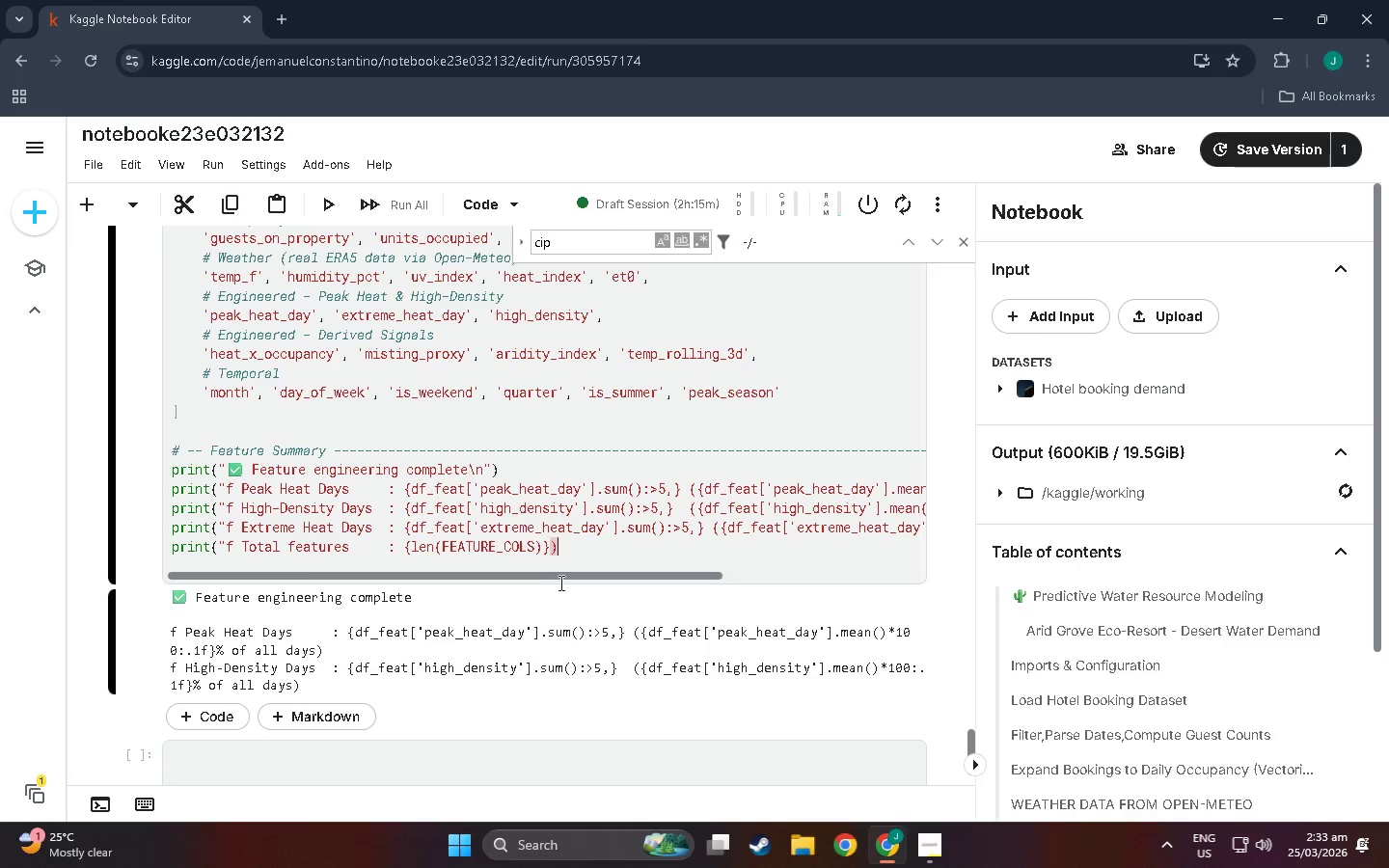 
left_click([552, 552])
 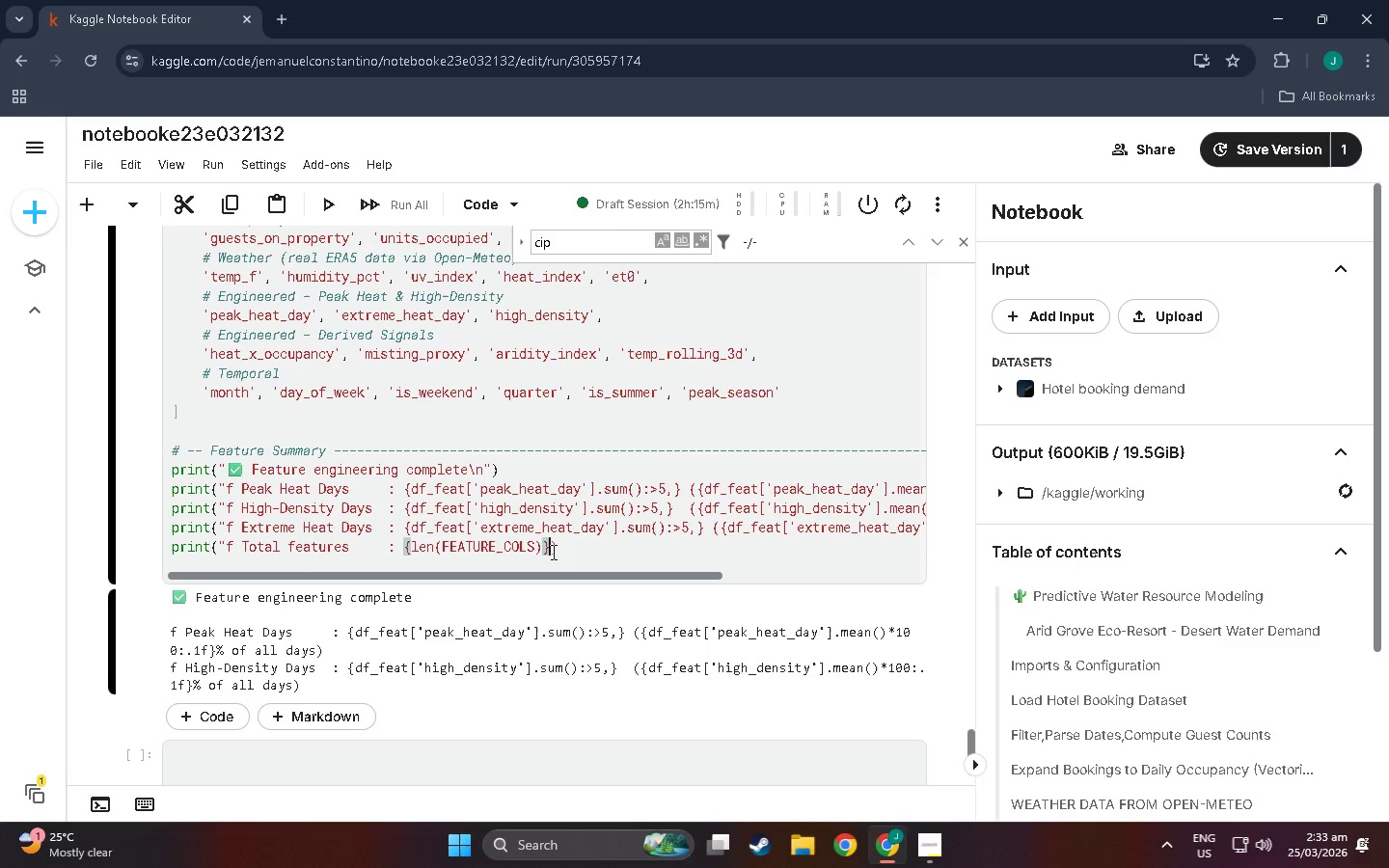 
key(Shift+Quote)
 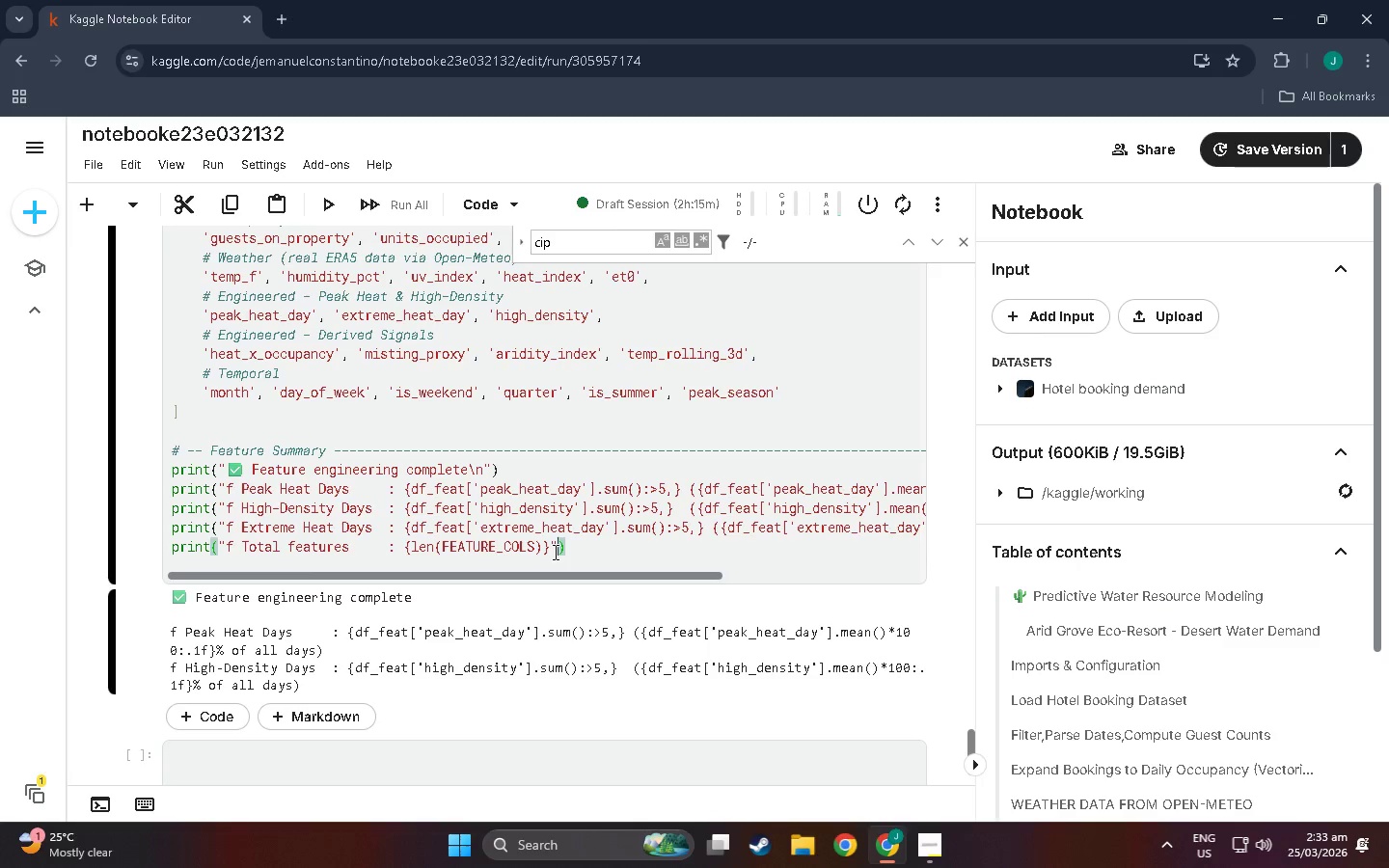 
left_click([583, 549])
 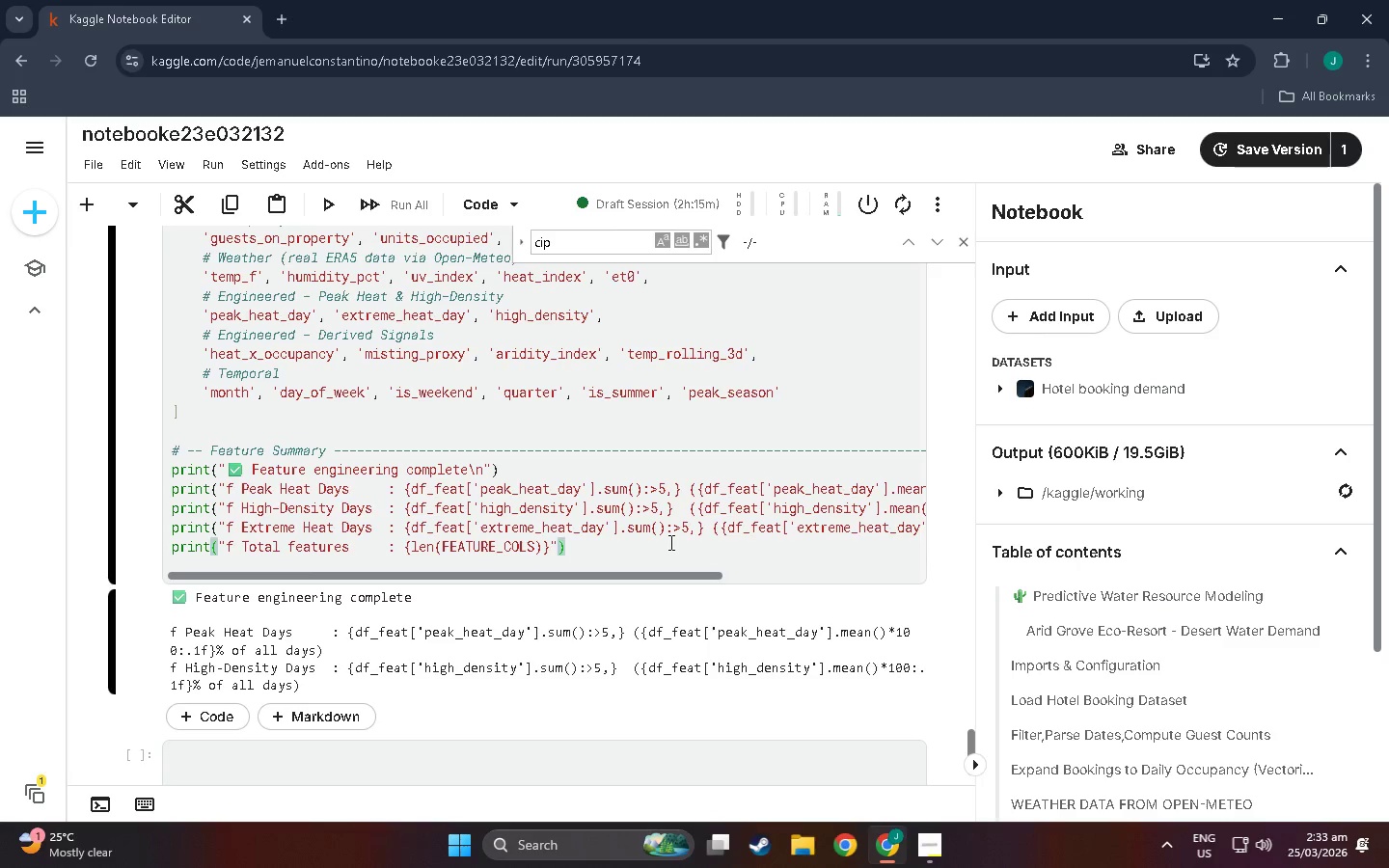 
key(Enter)
 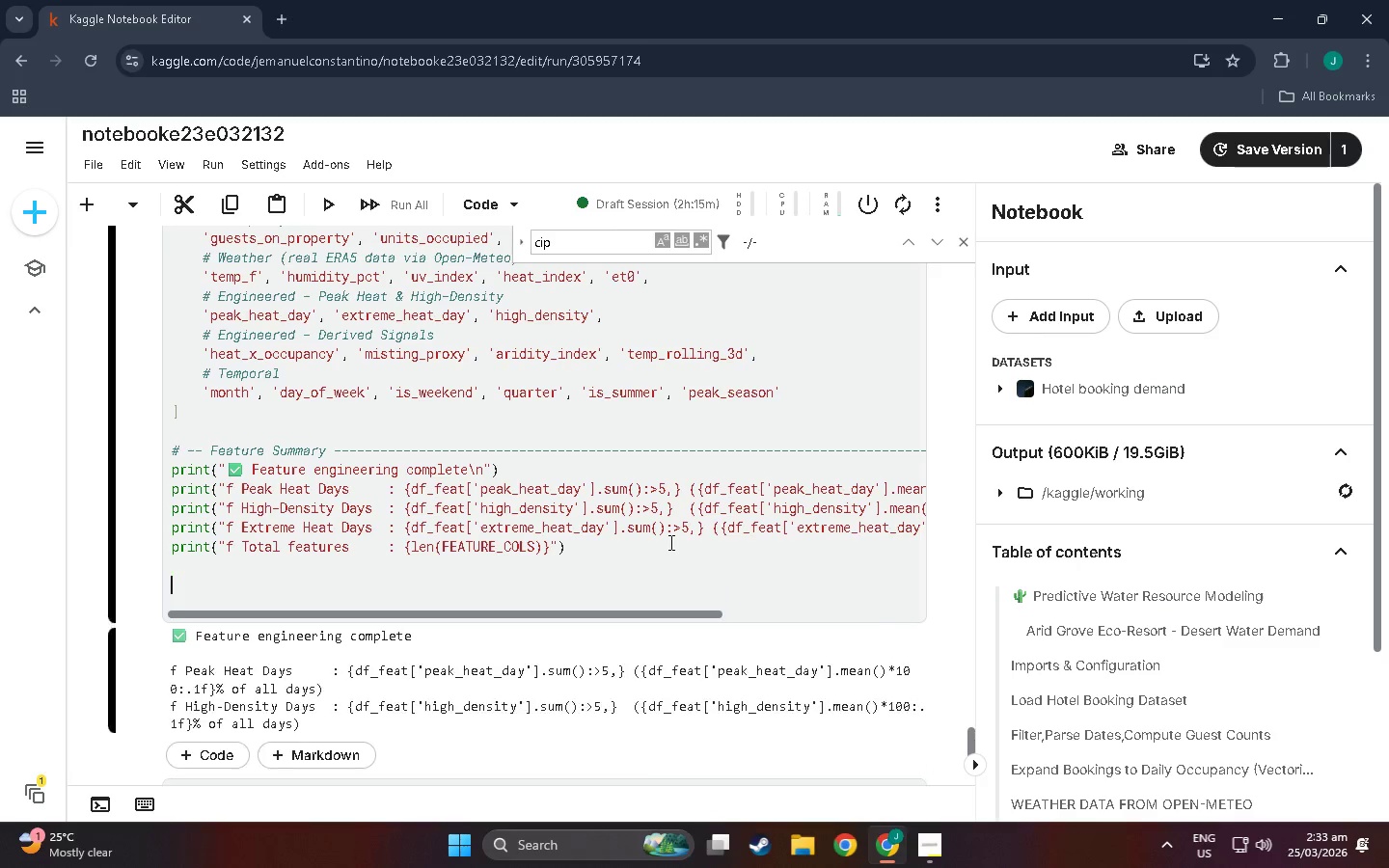 
key(Enter)
 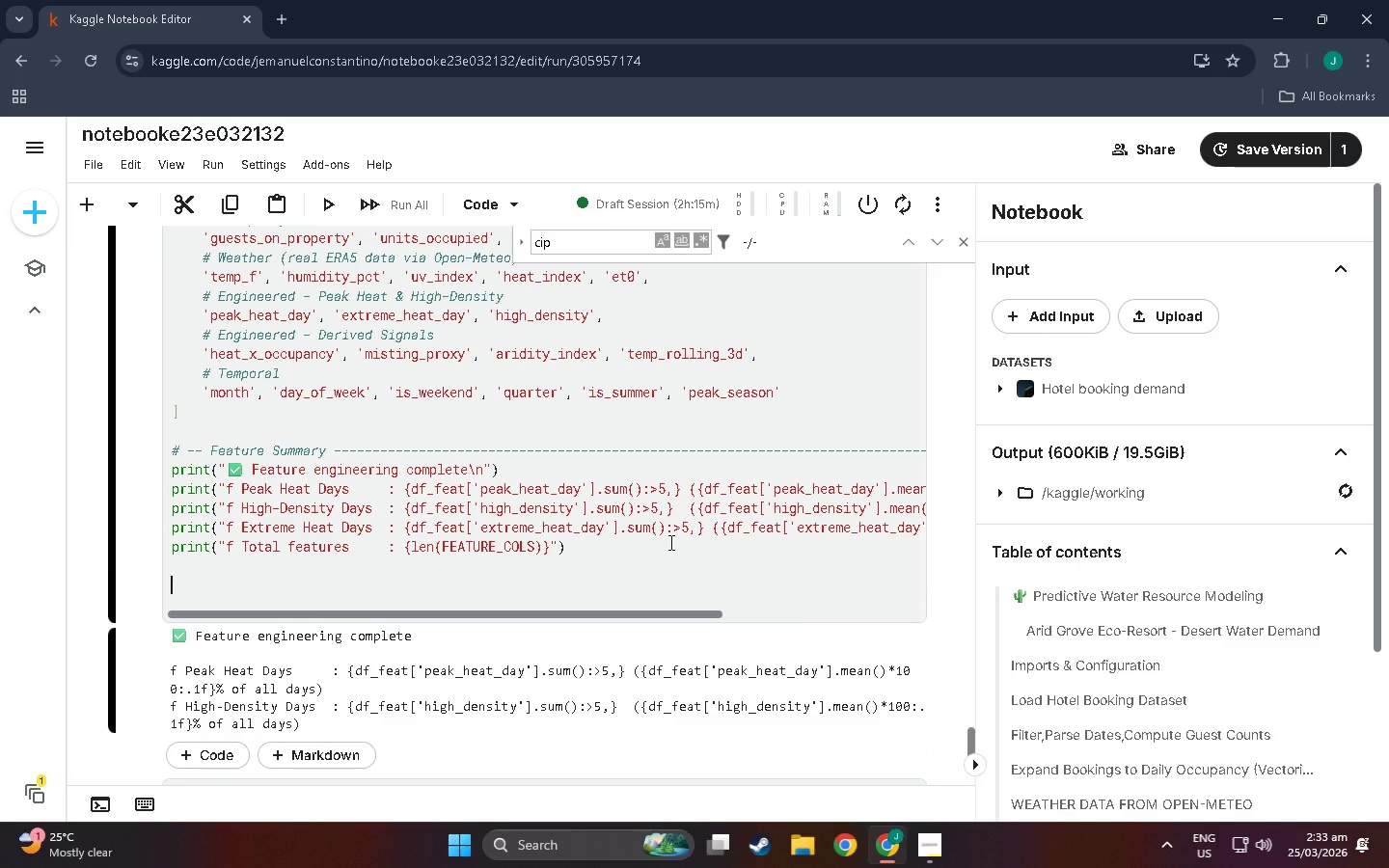 
key(Shift+Enter)
 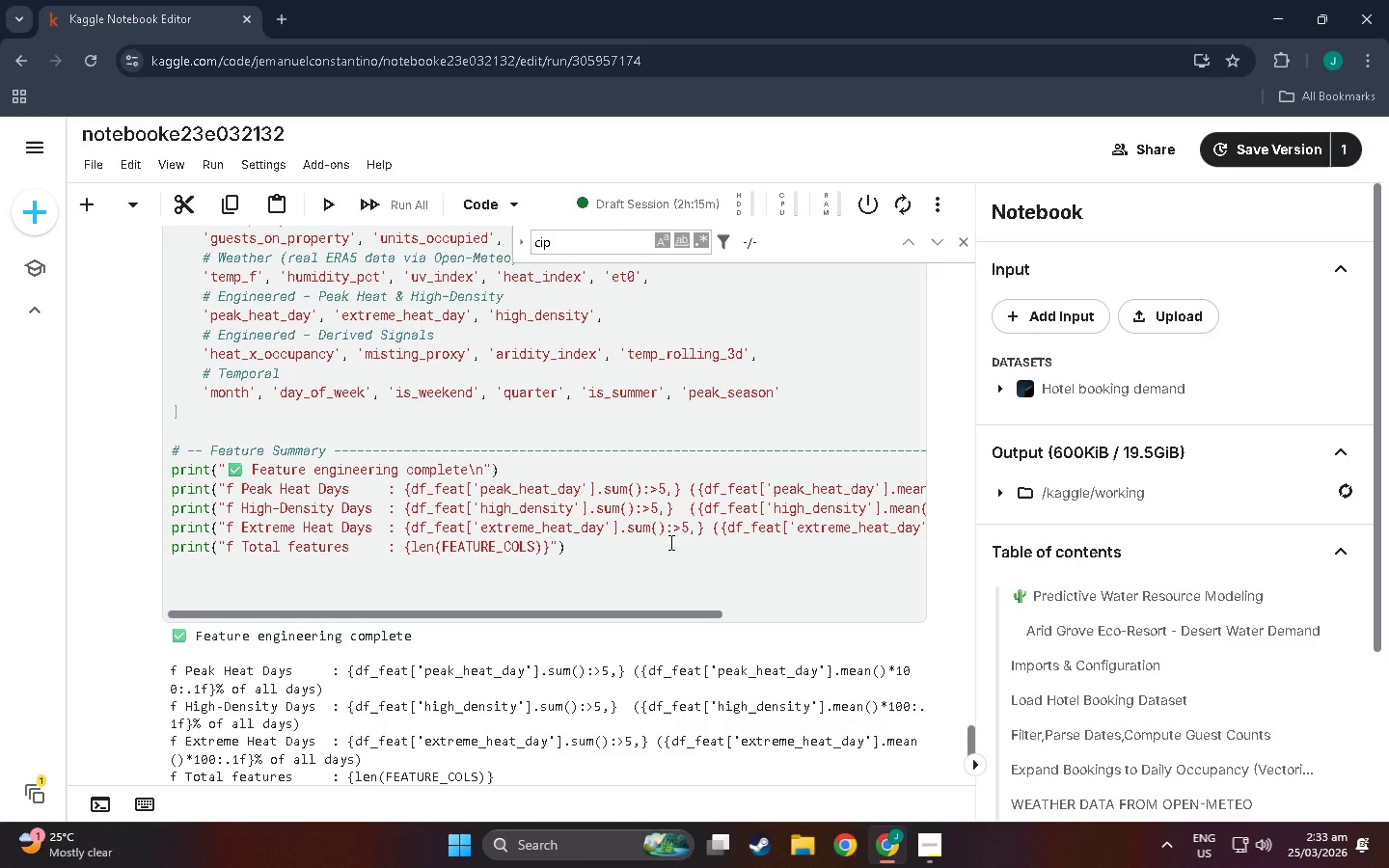 
scroll: coordinate [476, 626], scroll_direction: down, amount: 3.0
 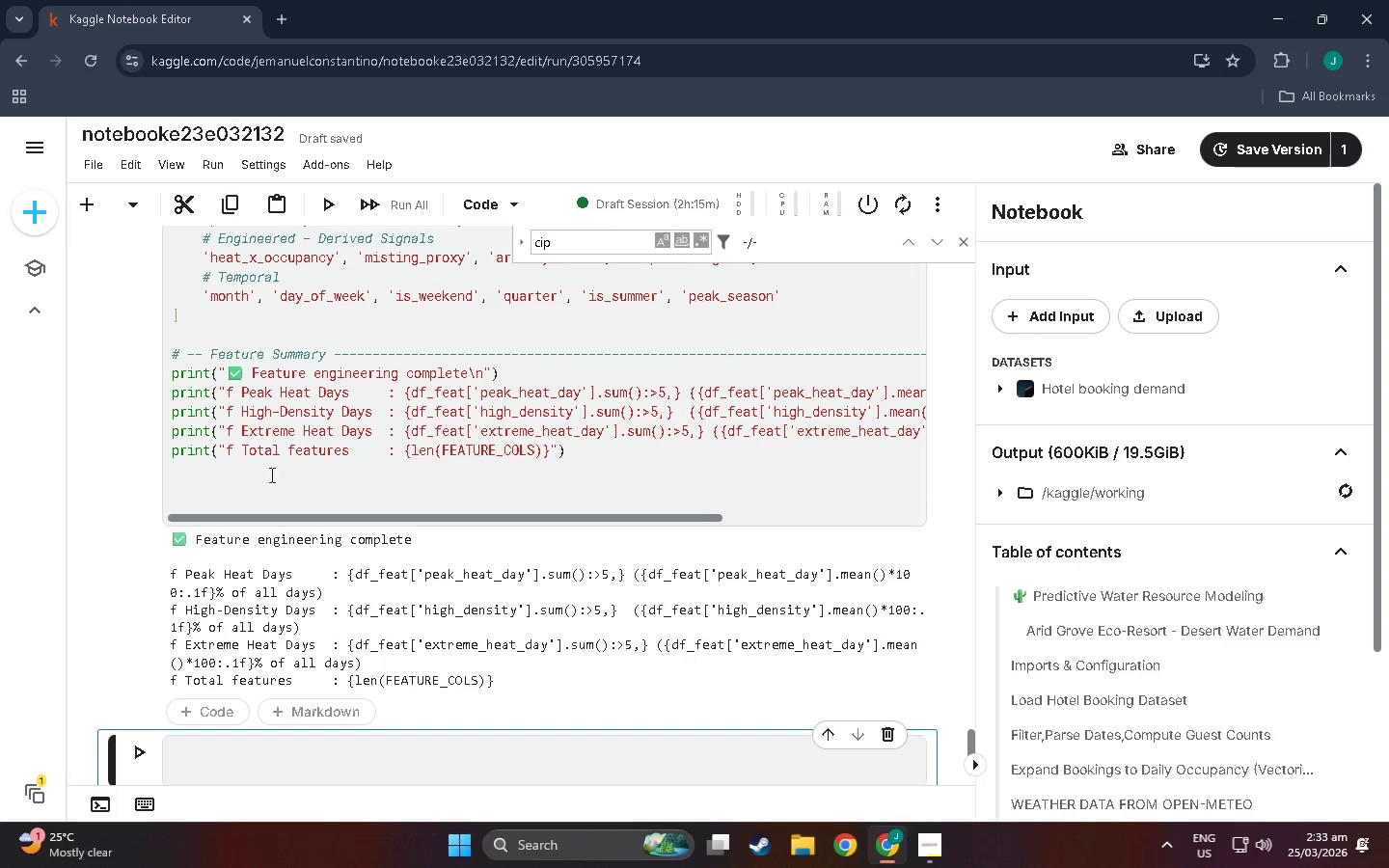 
left_click([271, 504])
 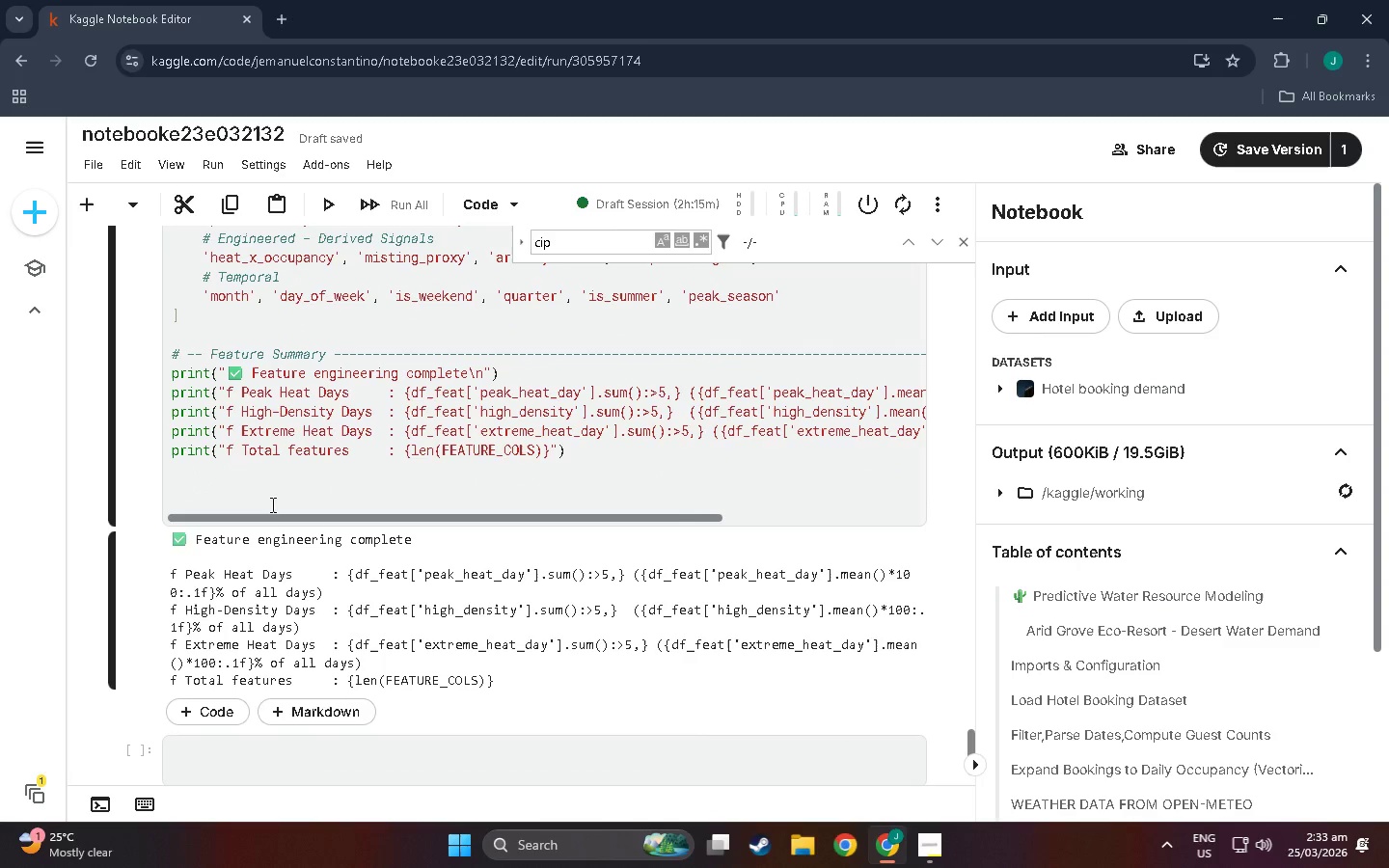 
type(peak_mean = df_feat['df)
key(Backspace)
key(Backspace)
key(Backspace)
type(df_feat[;)
key(Backspace)
type('peak_heat_day)
 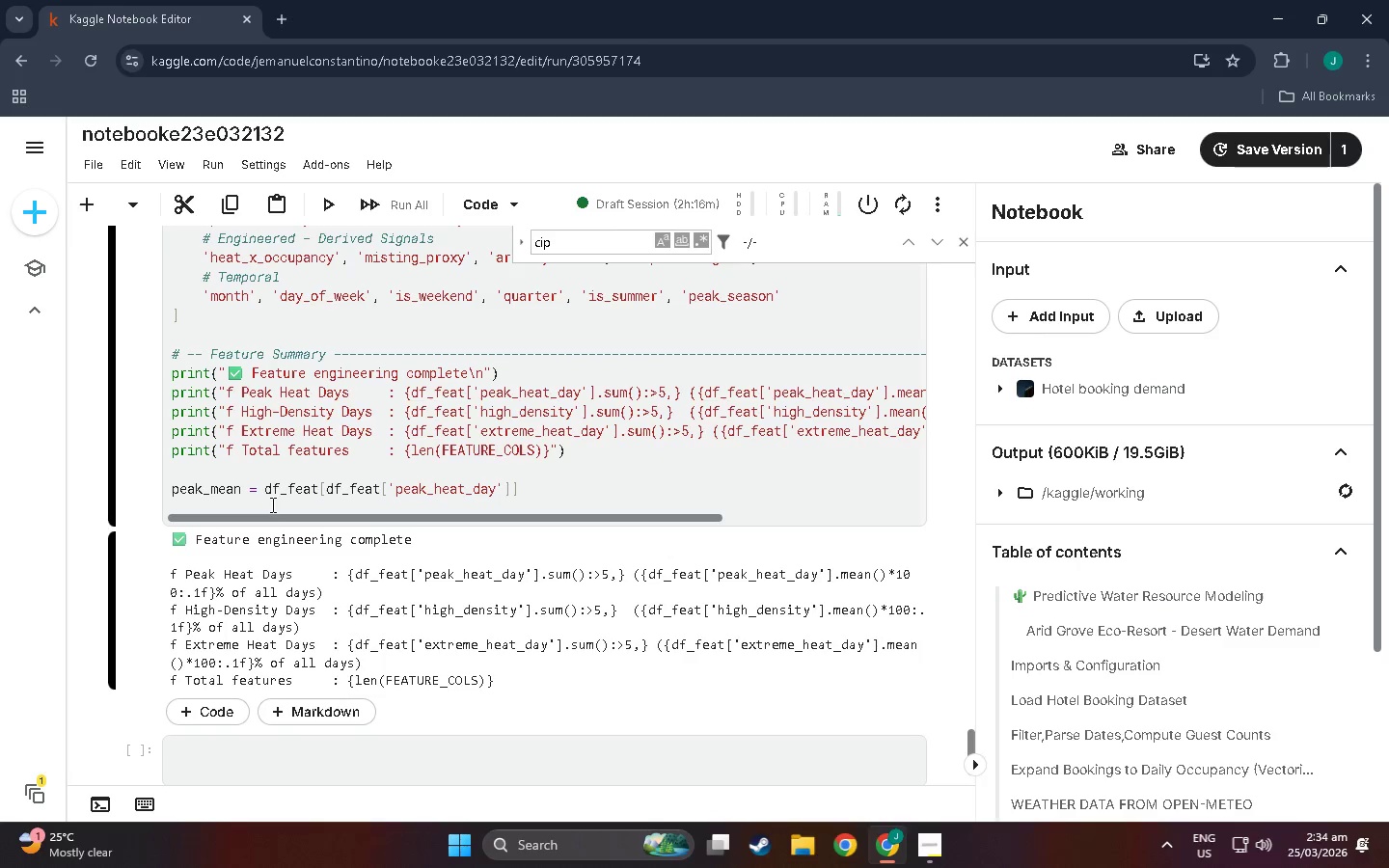 
key(ArrowRight)
 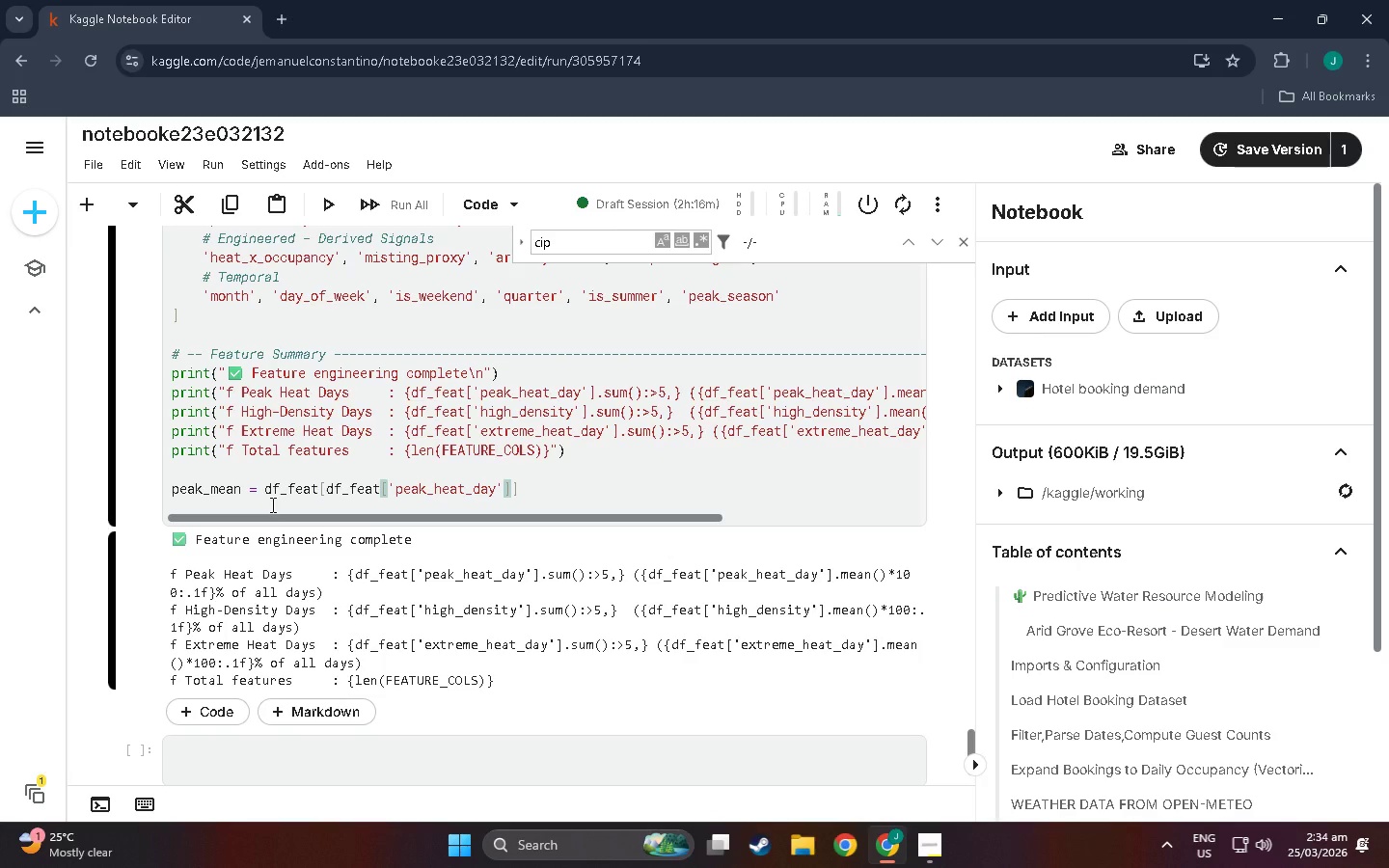 
key(ArrowRight)
 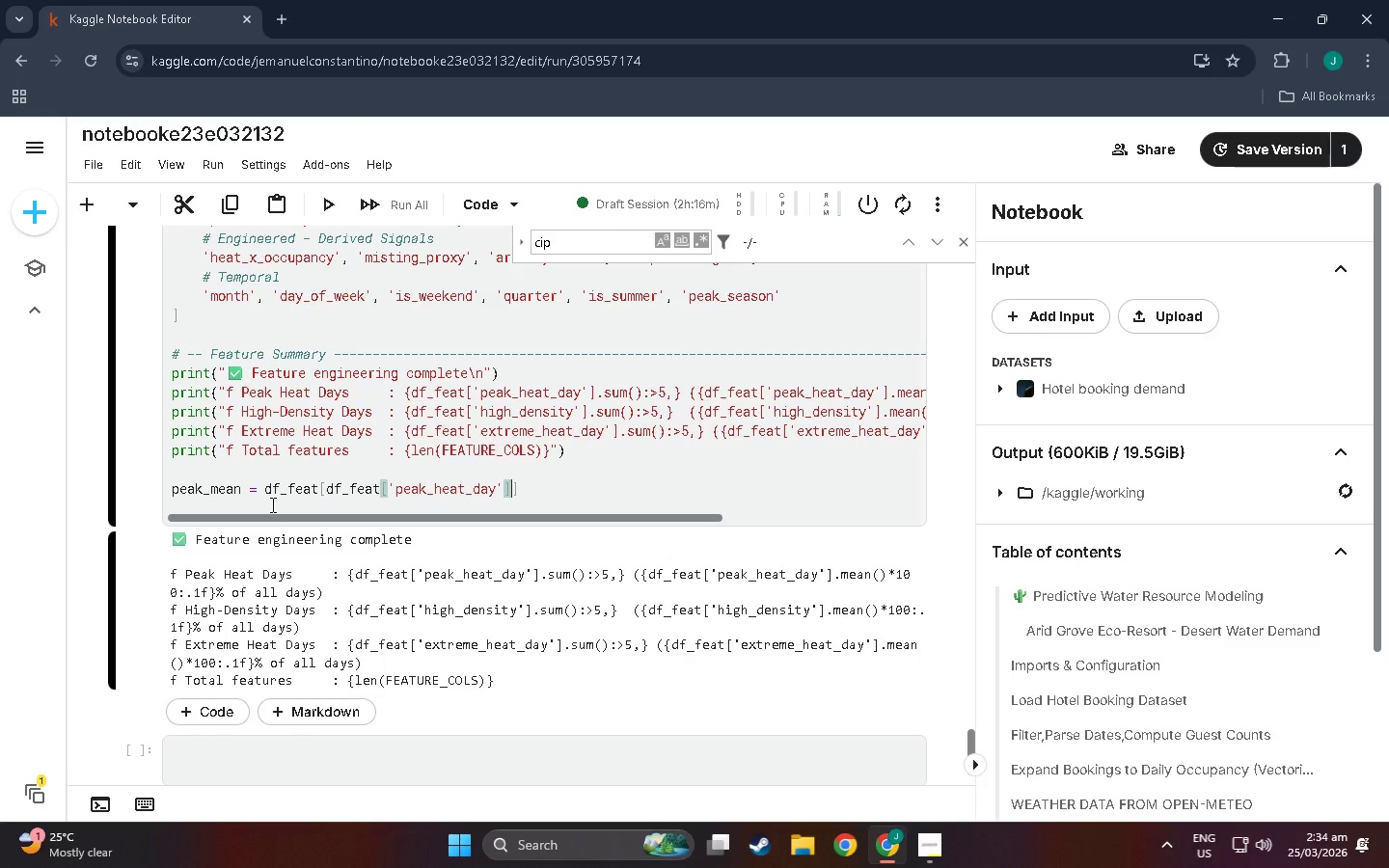 
key(Space)
 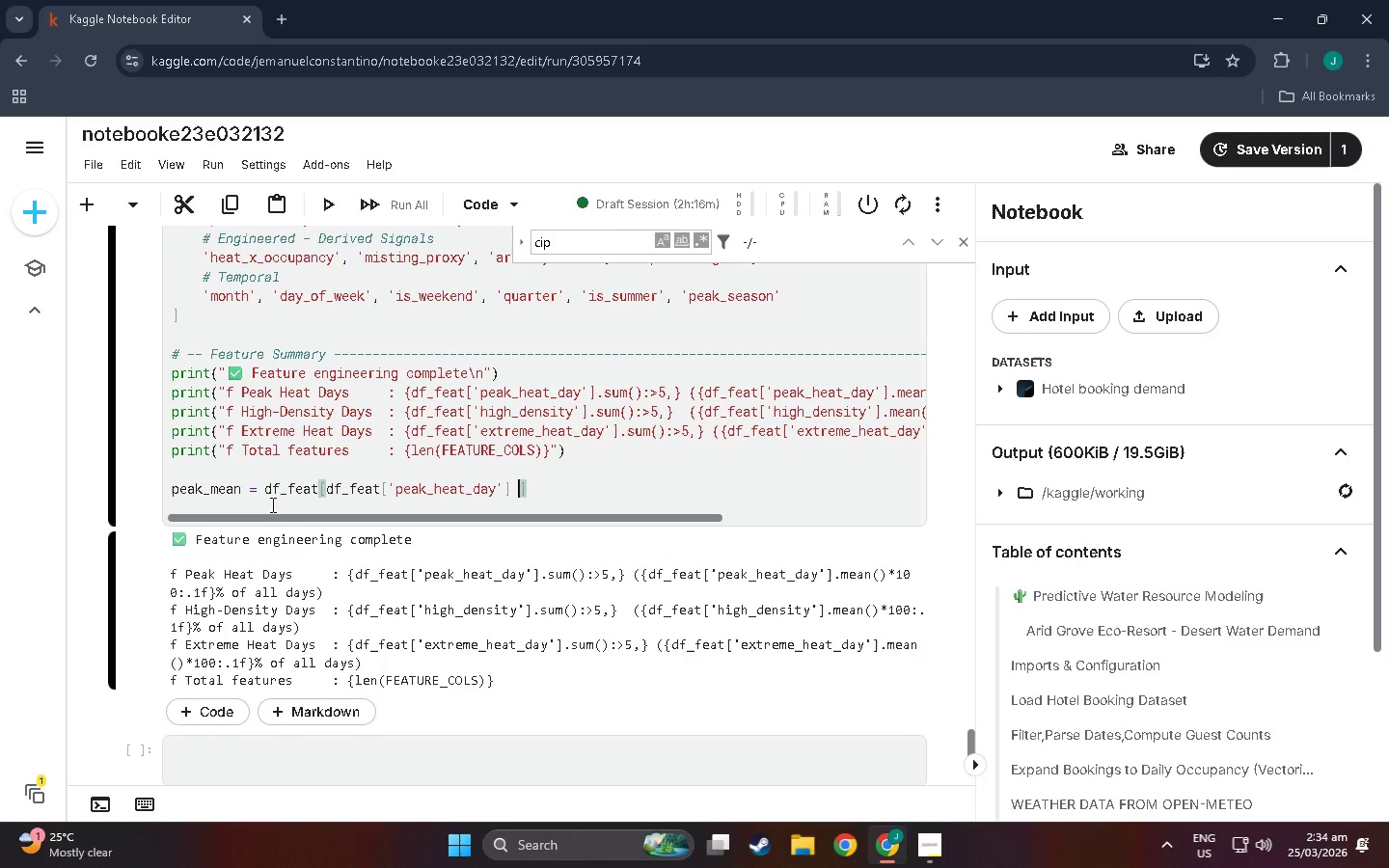 
key(Shift+ShiftLeft)
 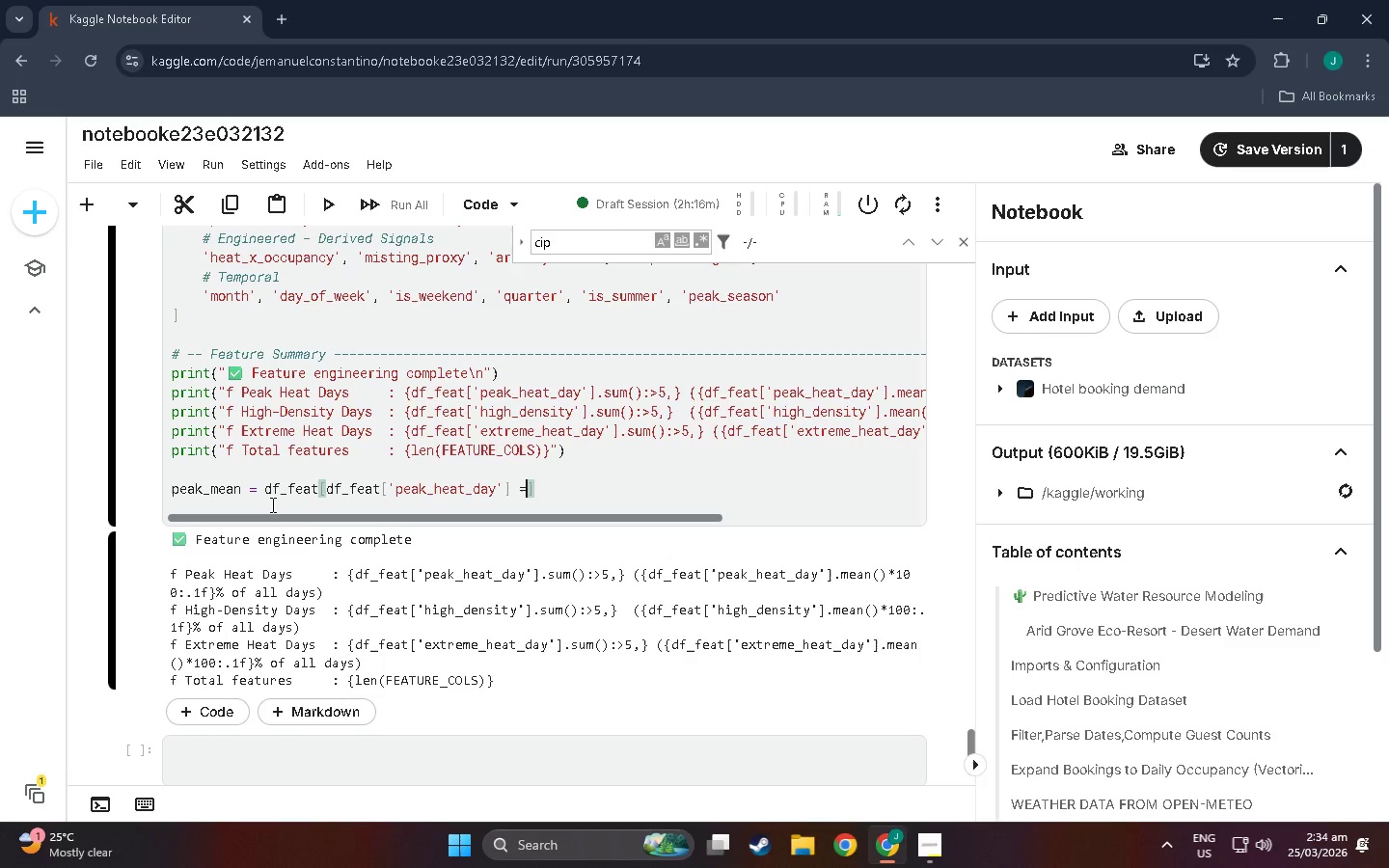 
key(Equal)
 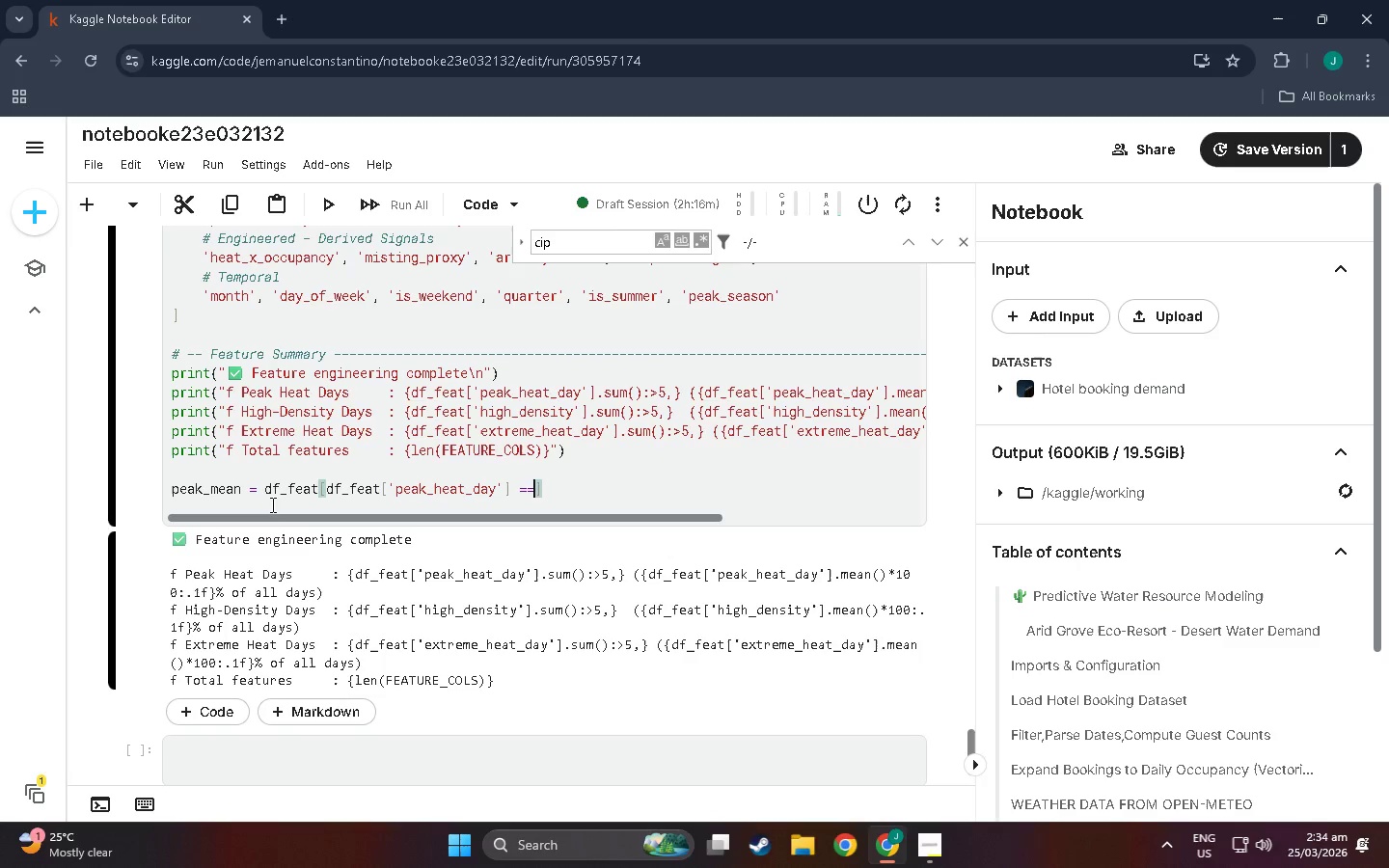 
key(Equal)
 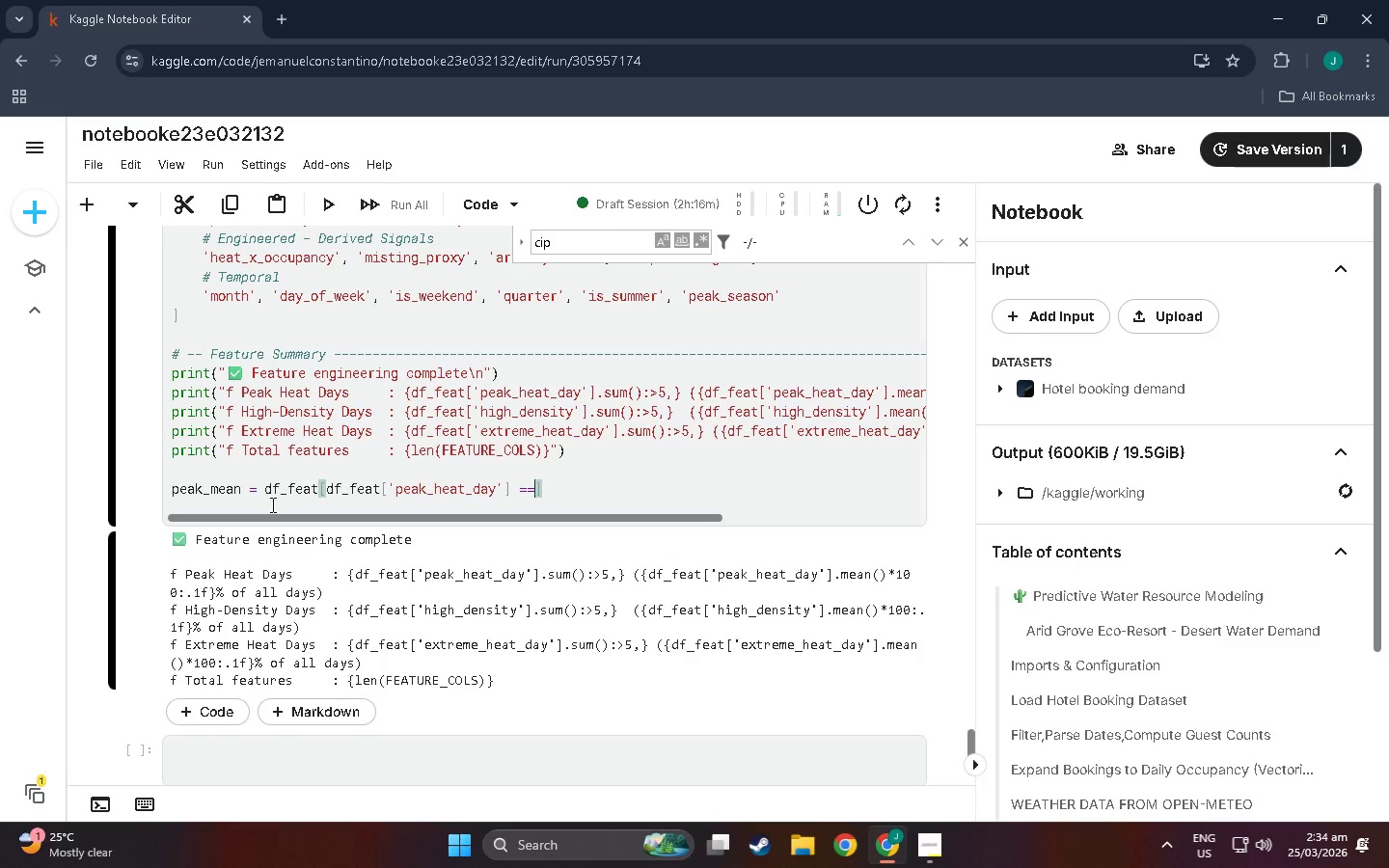 
key(1)
 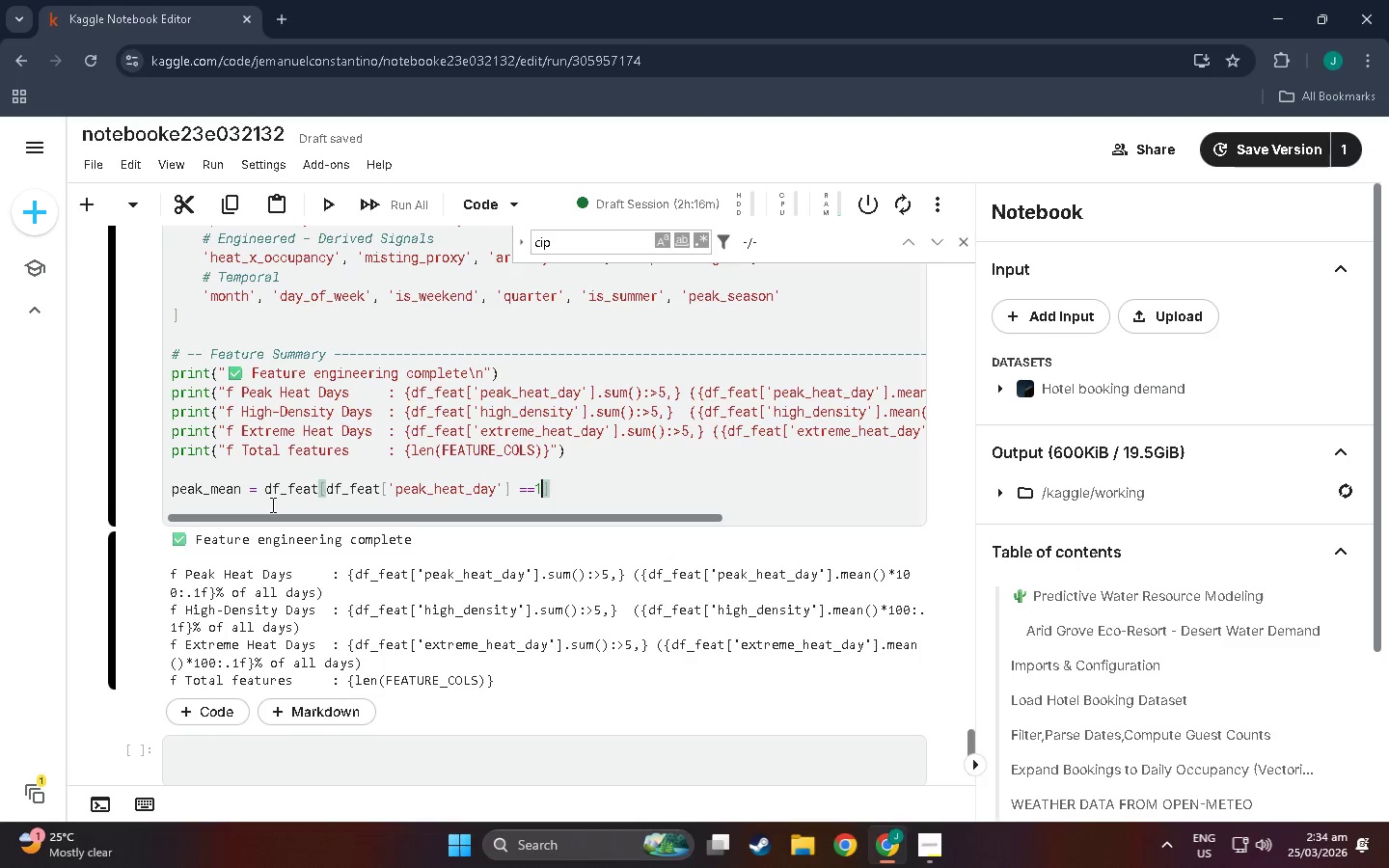 
key(ArrowRight)
 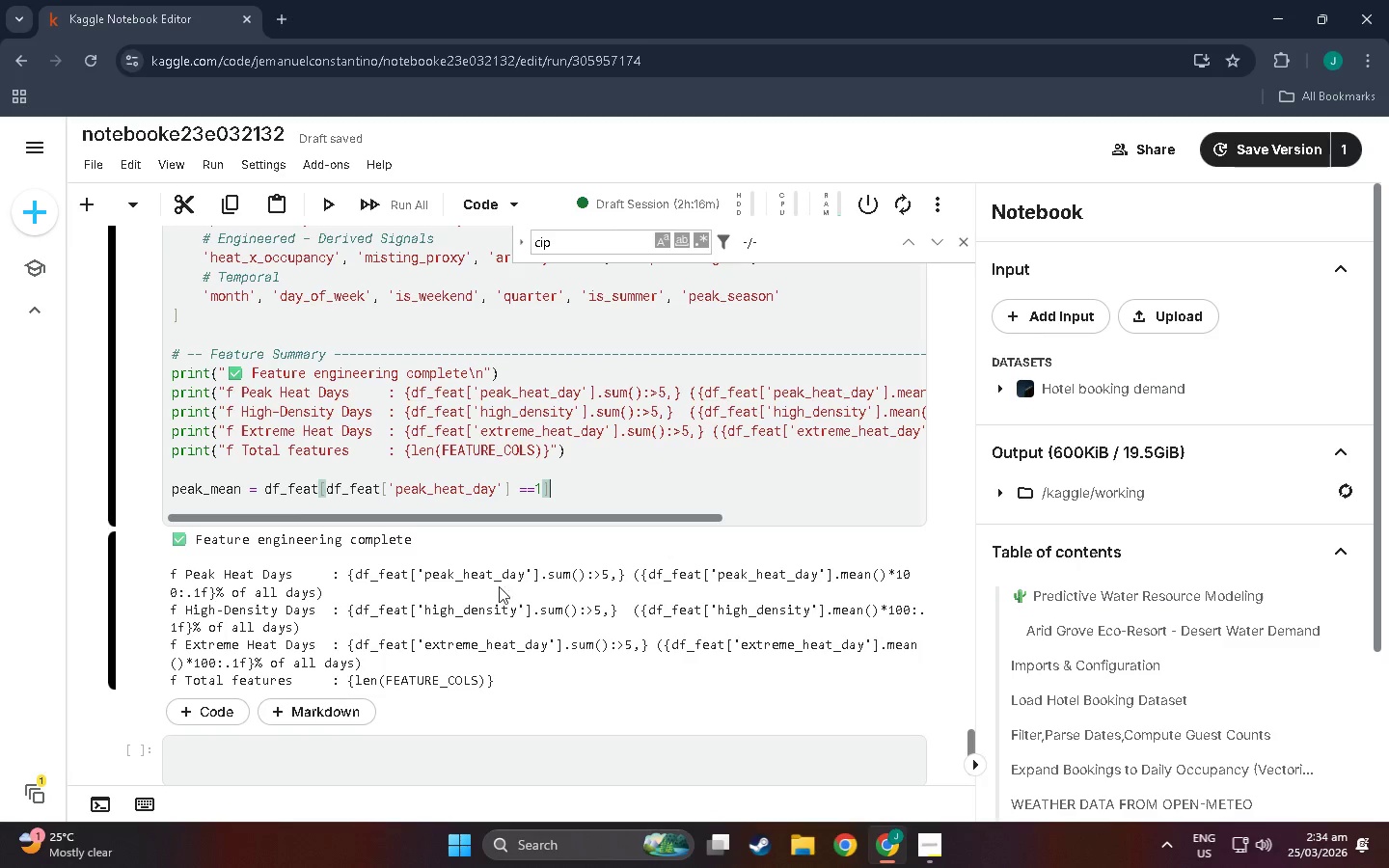 
left_click([520, 487])
 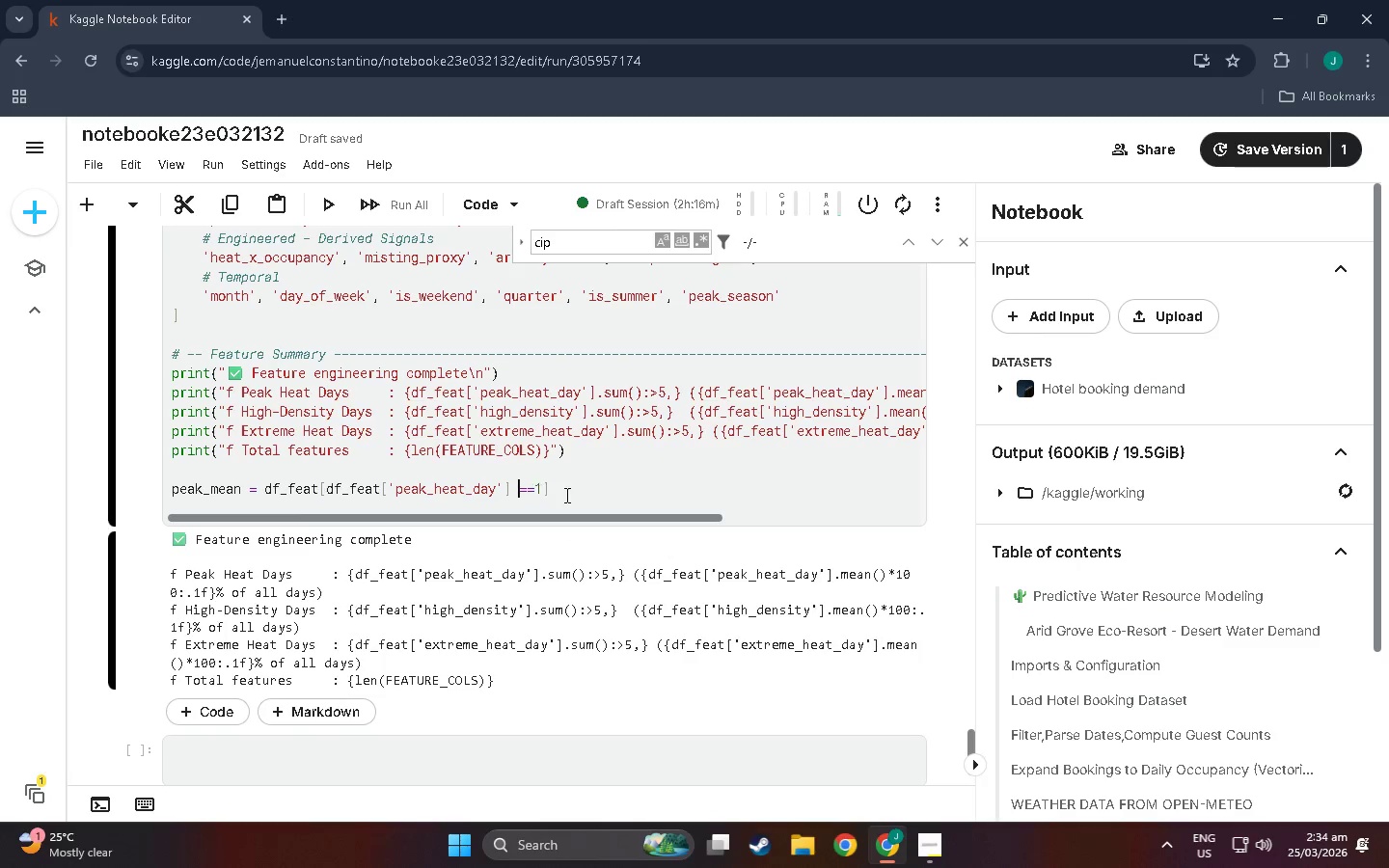 
key(Backspace)
type(p)
key(Backspace)
type(['water_demand_gal)
 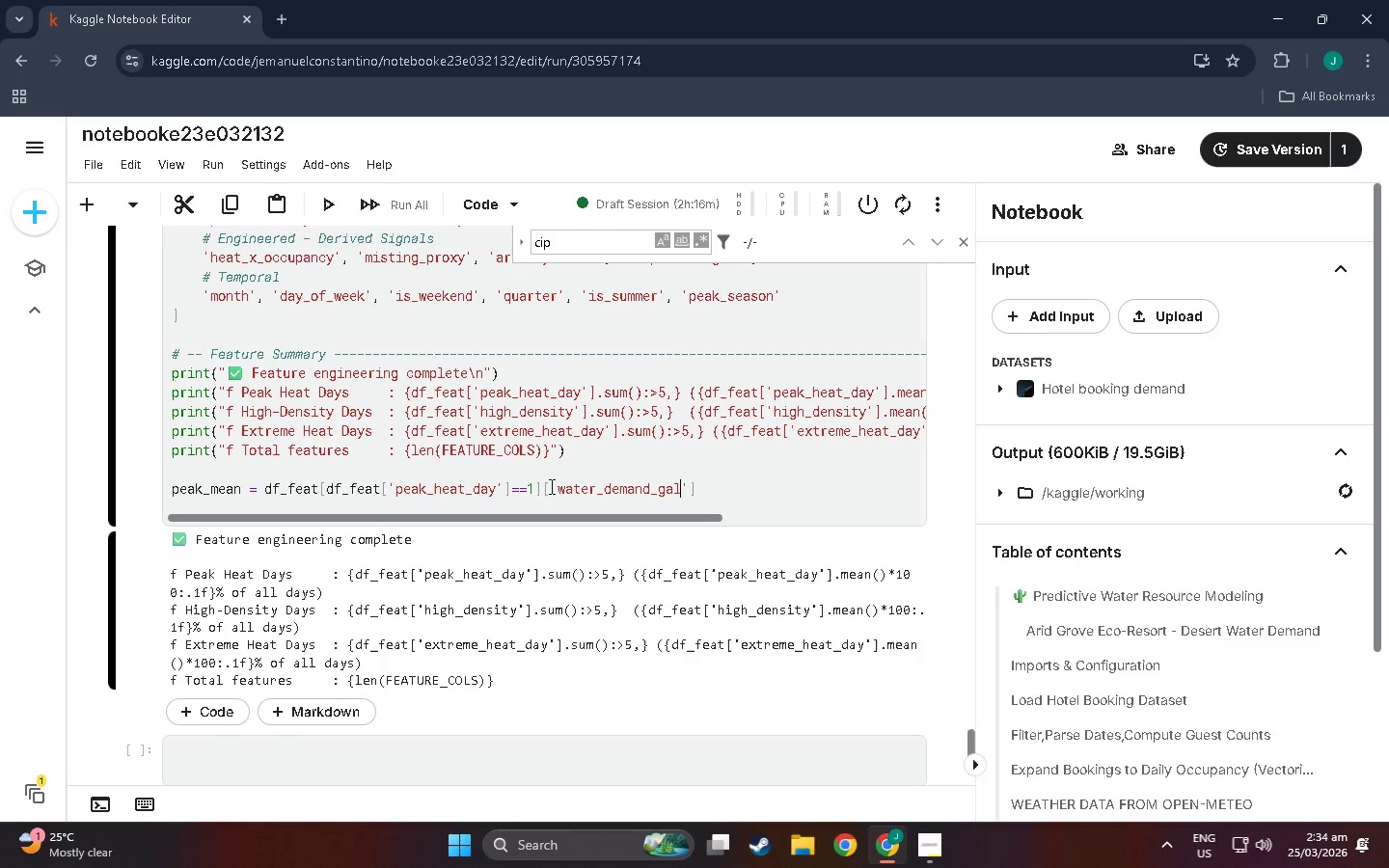 
key(ArrowRight)
 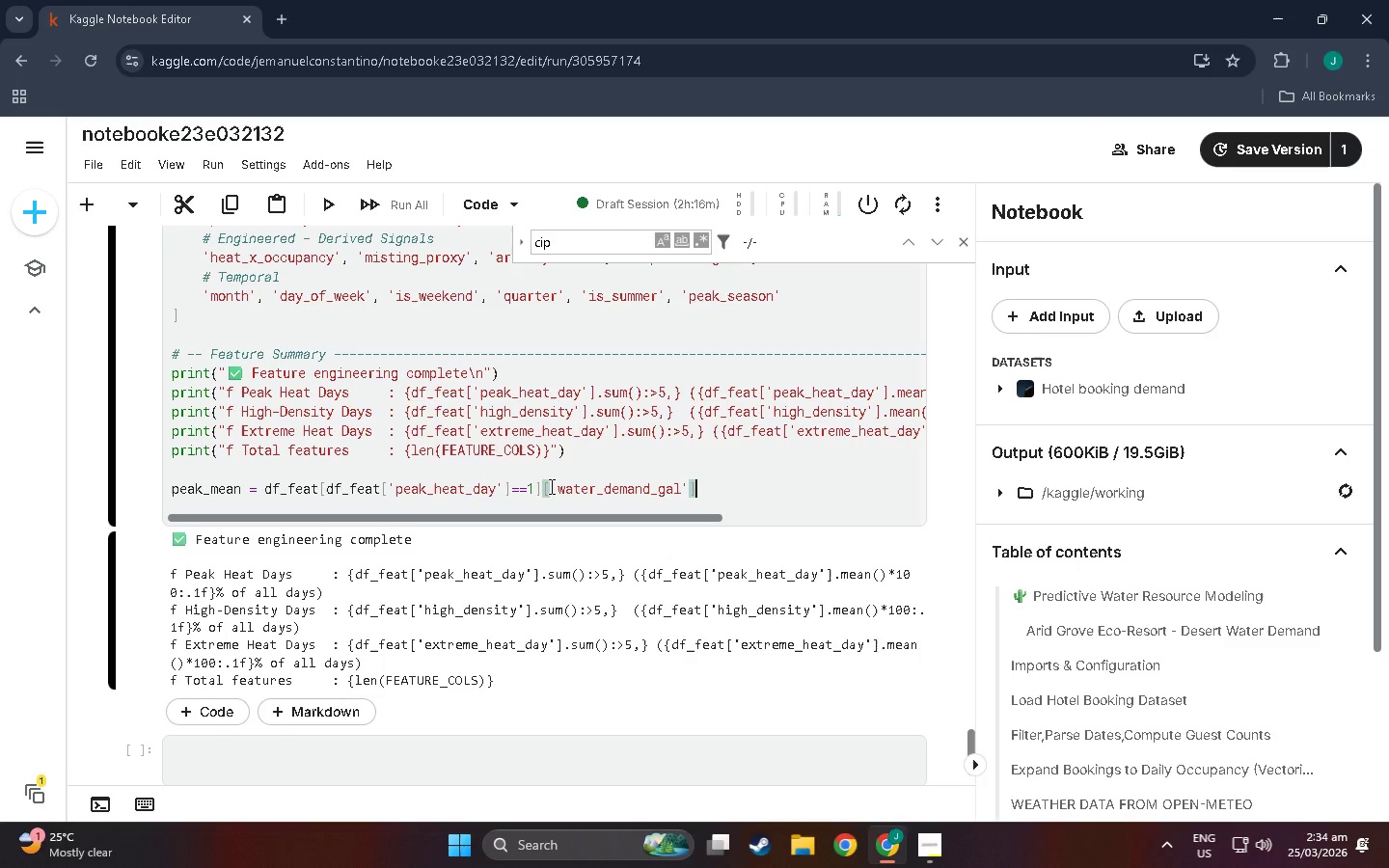 
key(ArrowRight)
 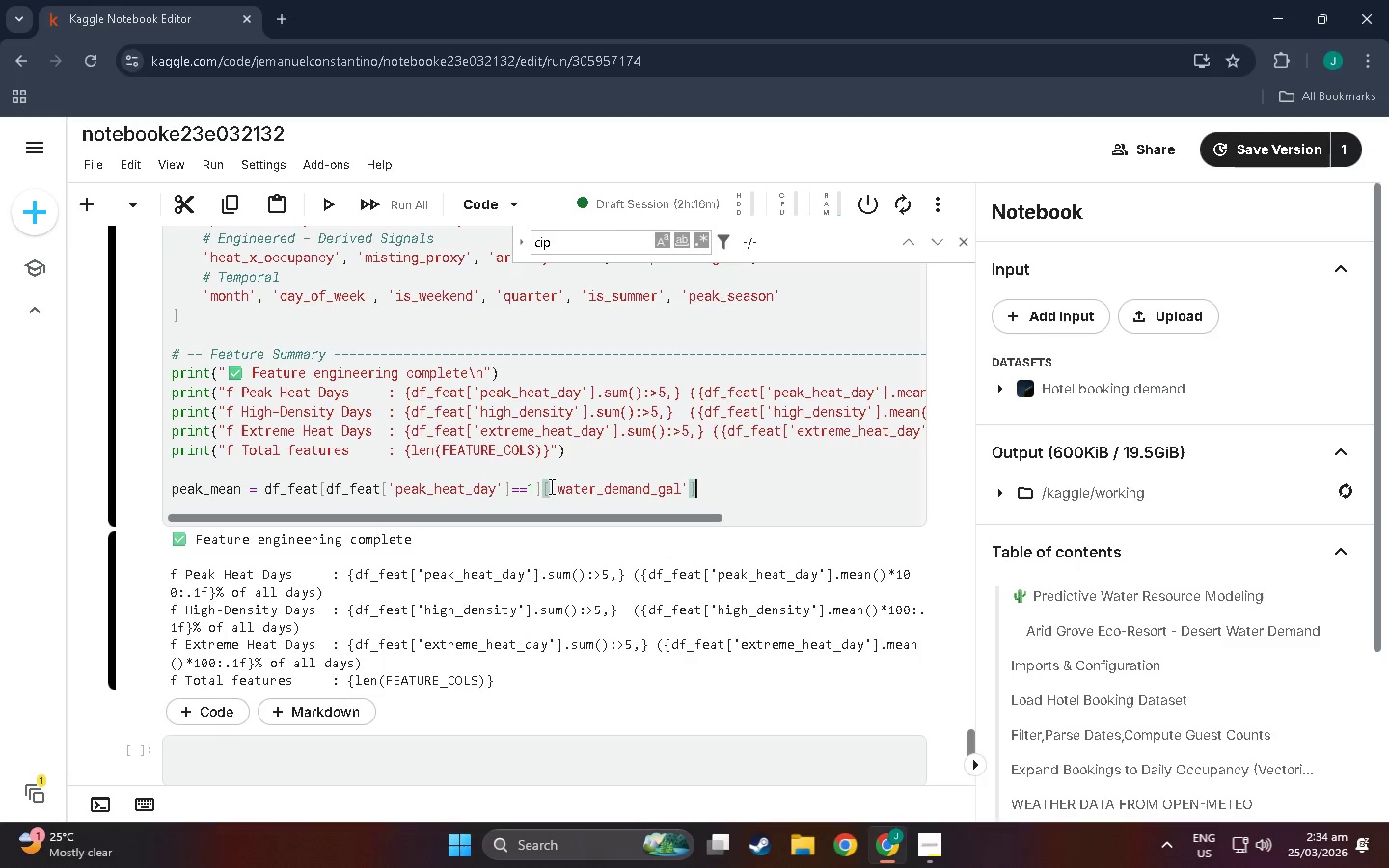 
type(.mean()
 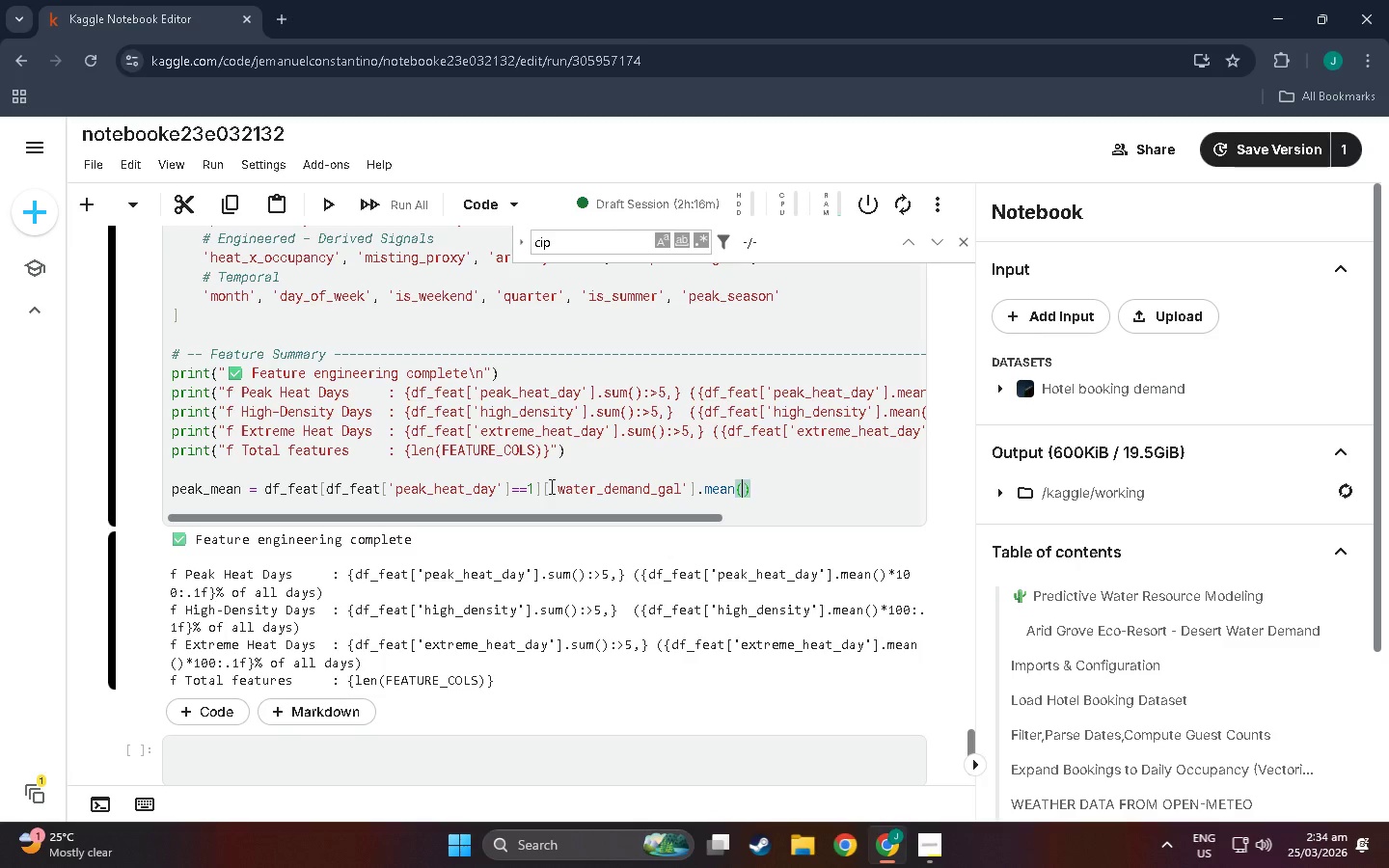 
key(ArrowRight)
 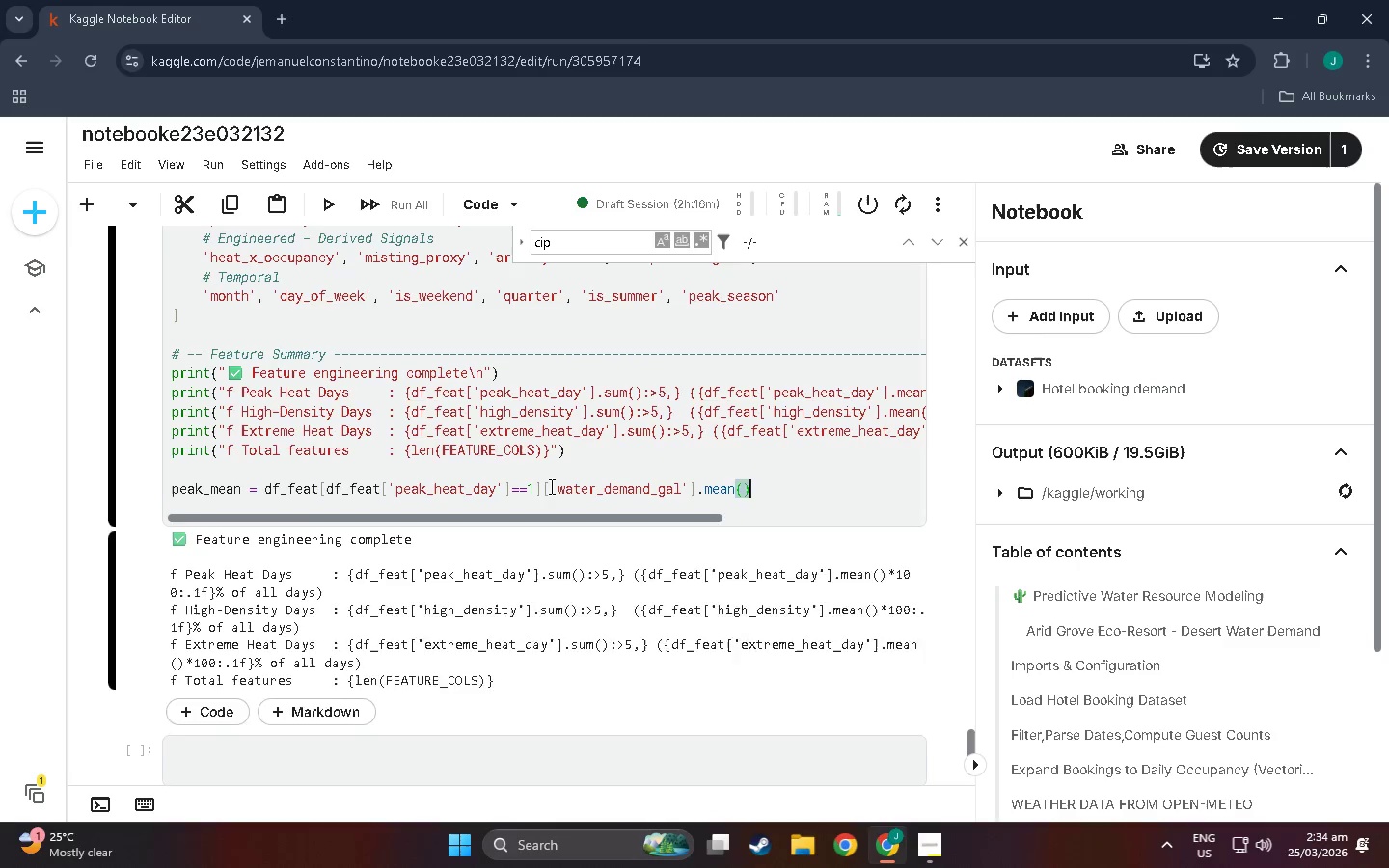 
key(Enter)
 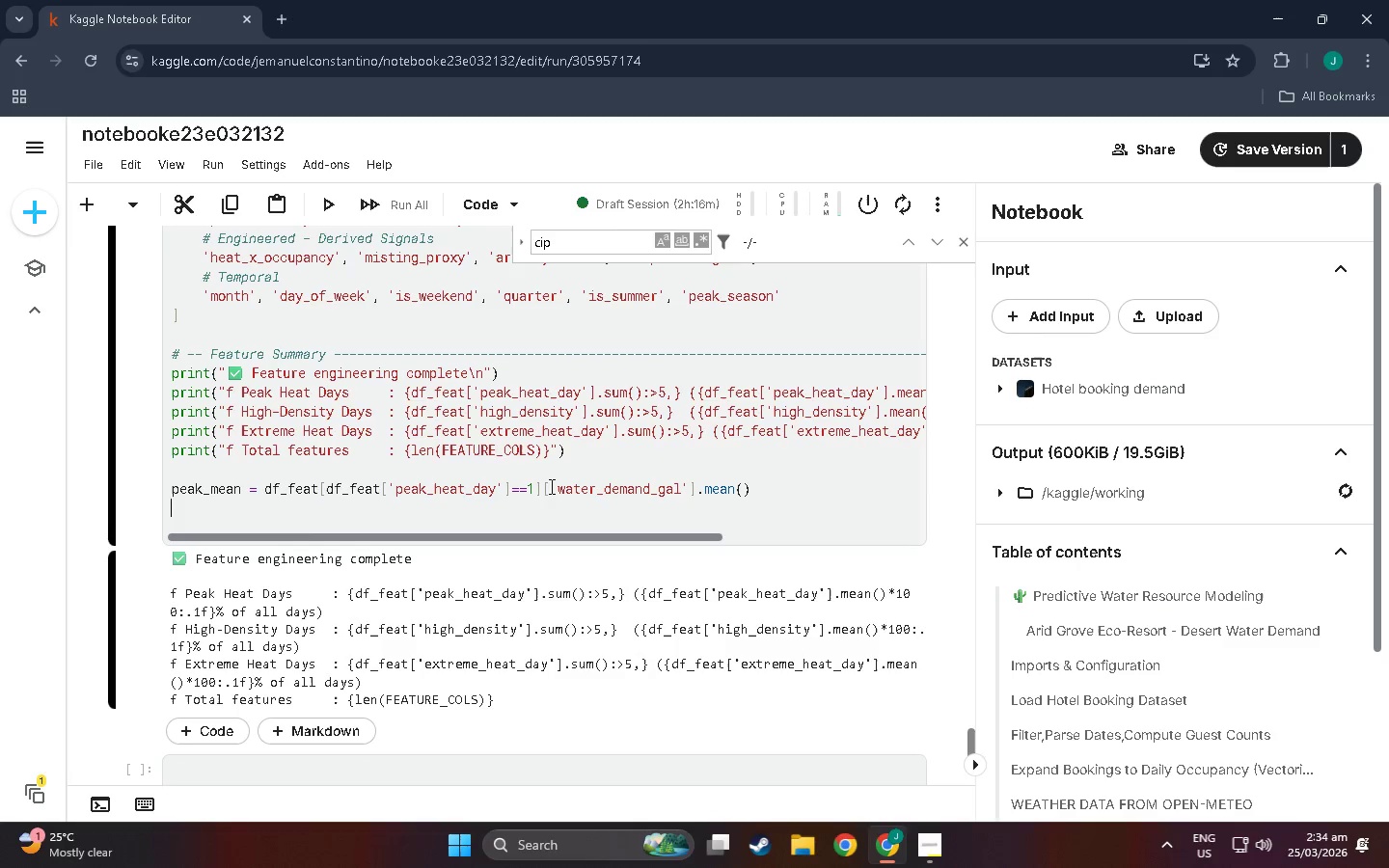 
wait(12.28)
 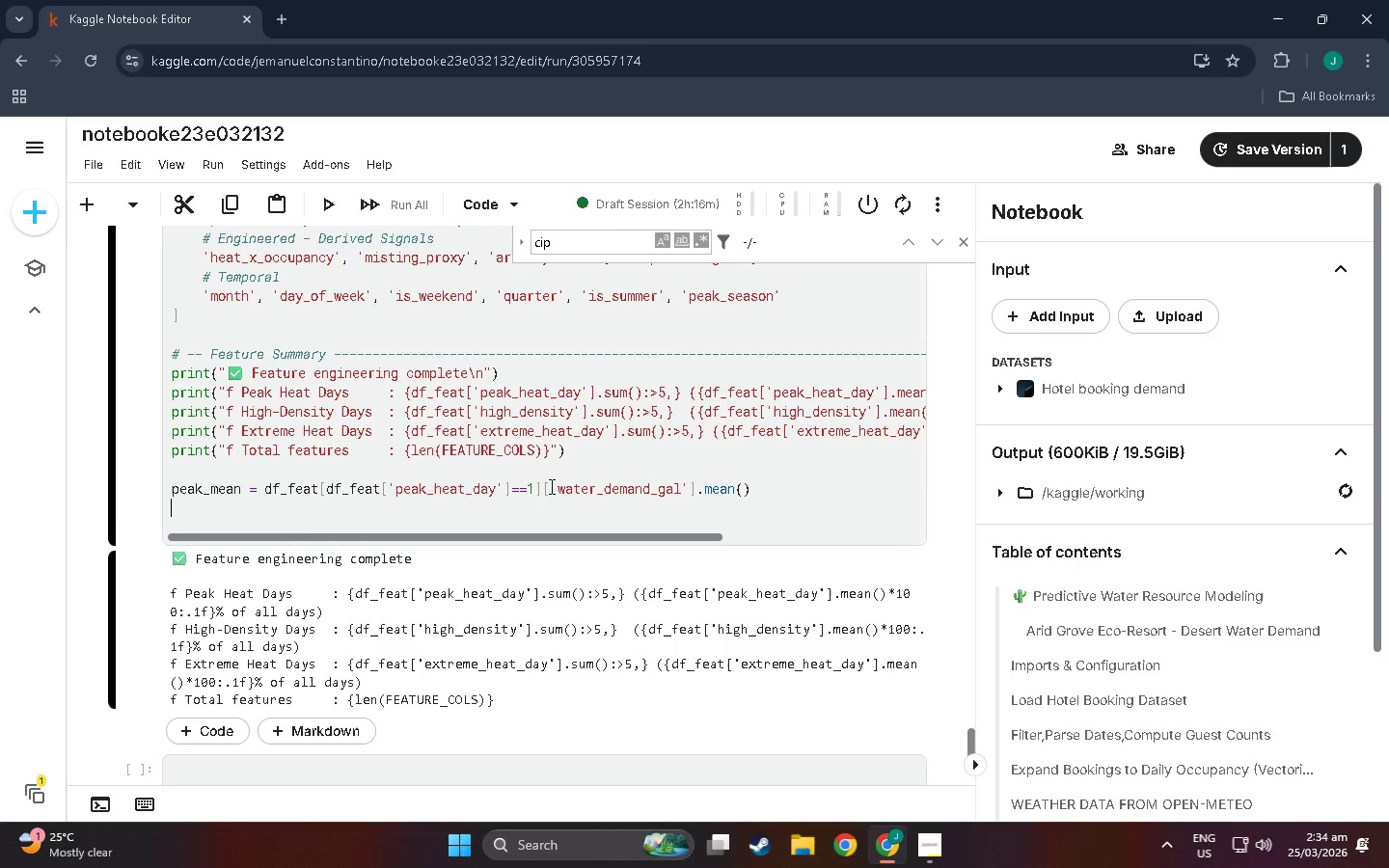 
scroll: coordinate [461, 610], scroll_direction: down, amount: 6.0
 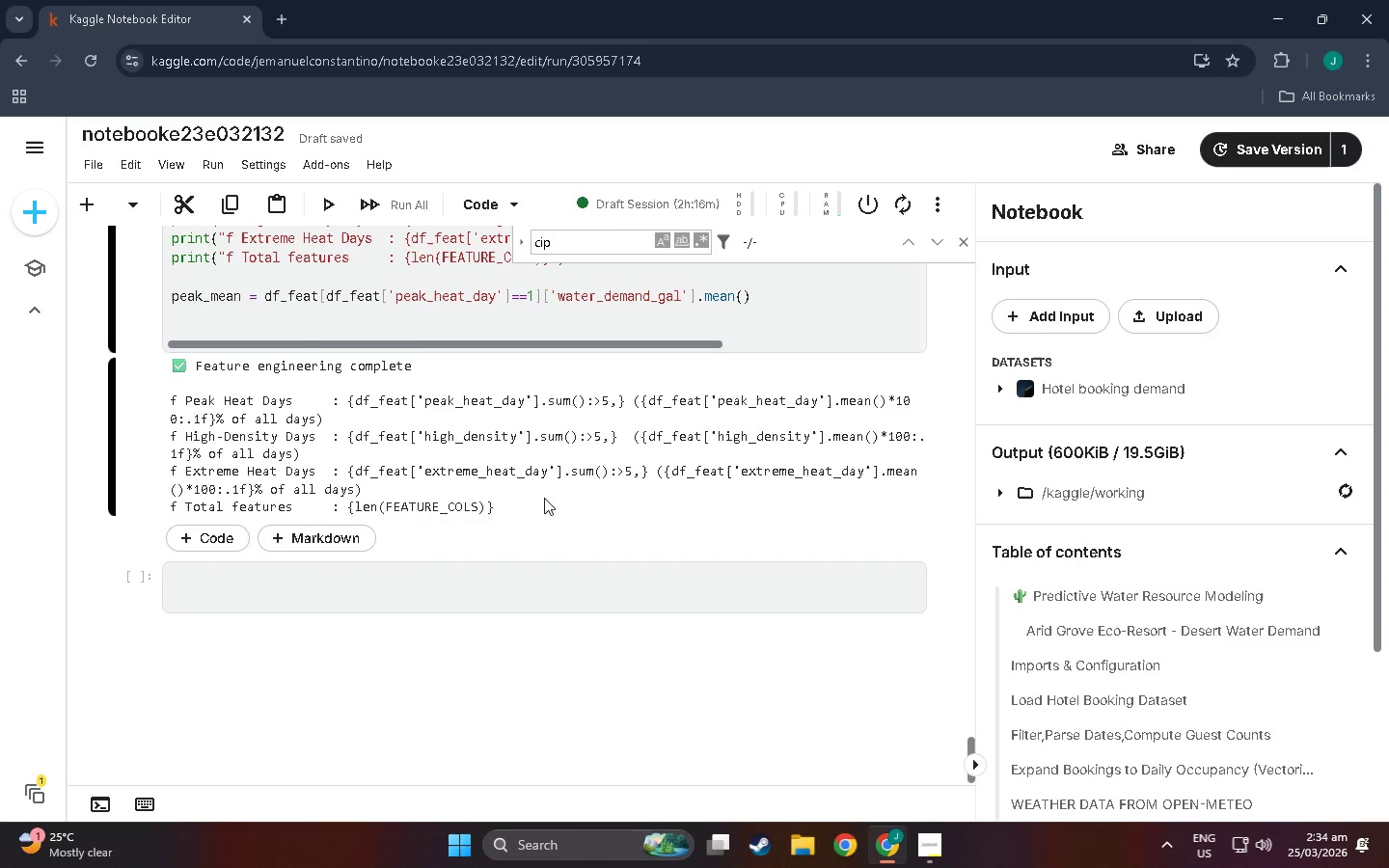 
left_click([514, 506])
 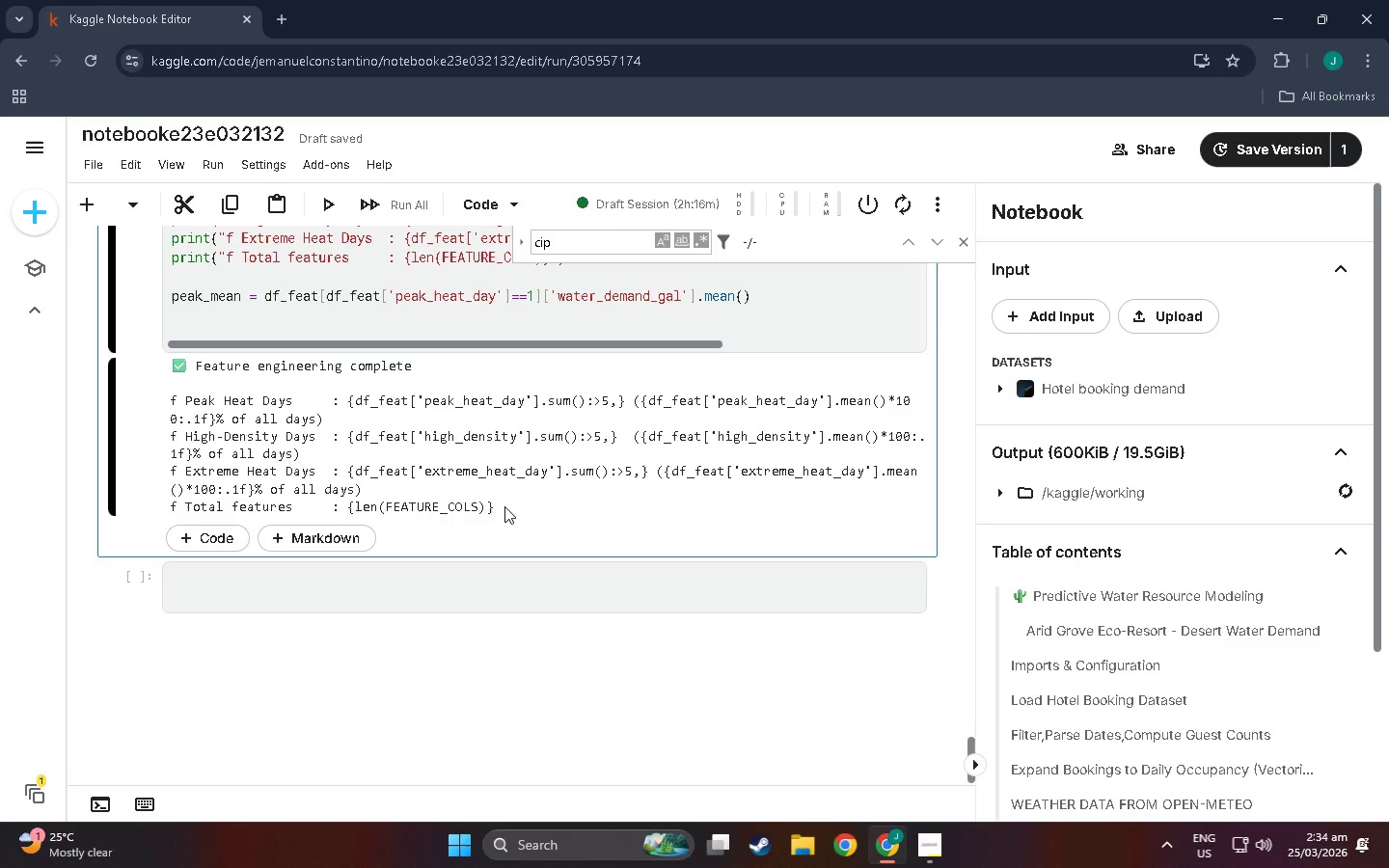 
double_click([509, 506])
 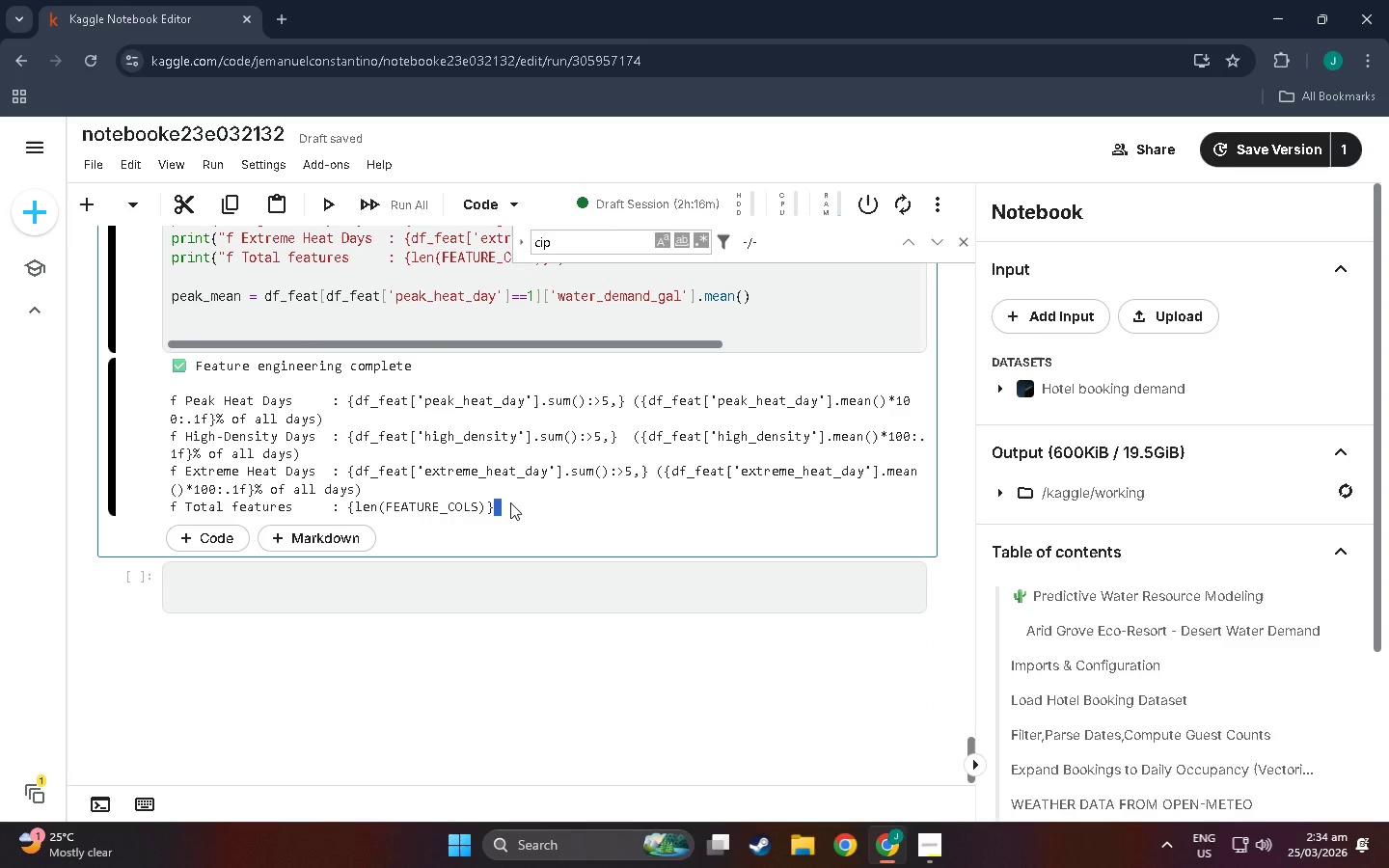 
left_click([510, 502])
 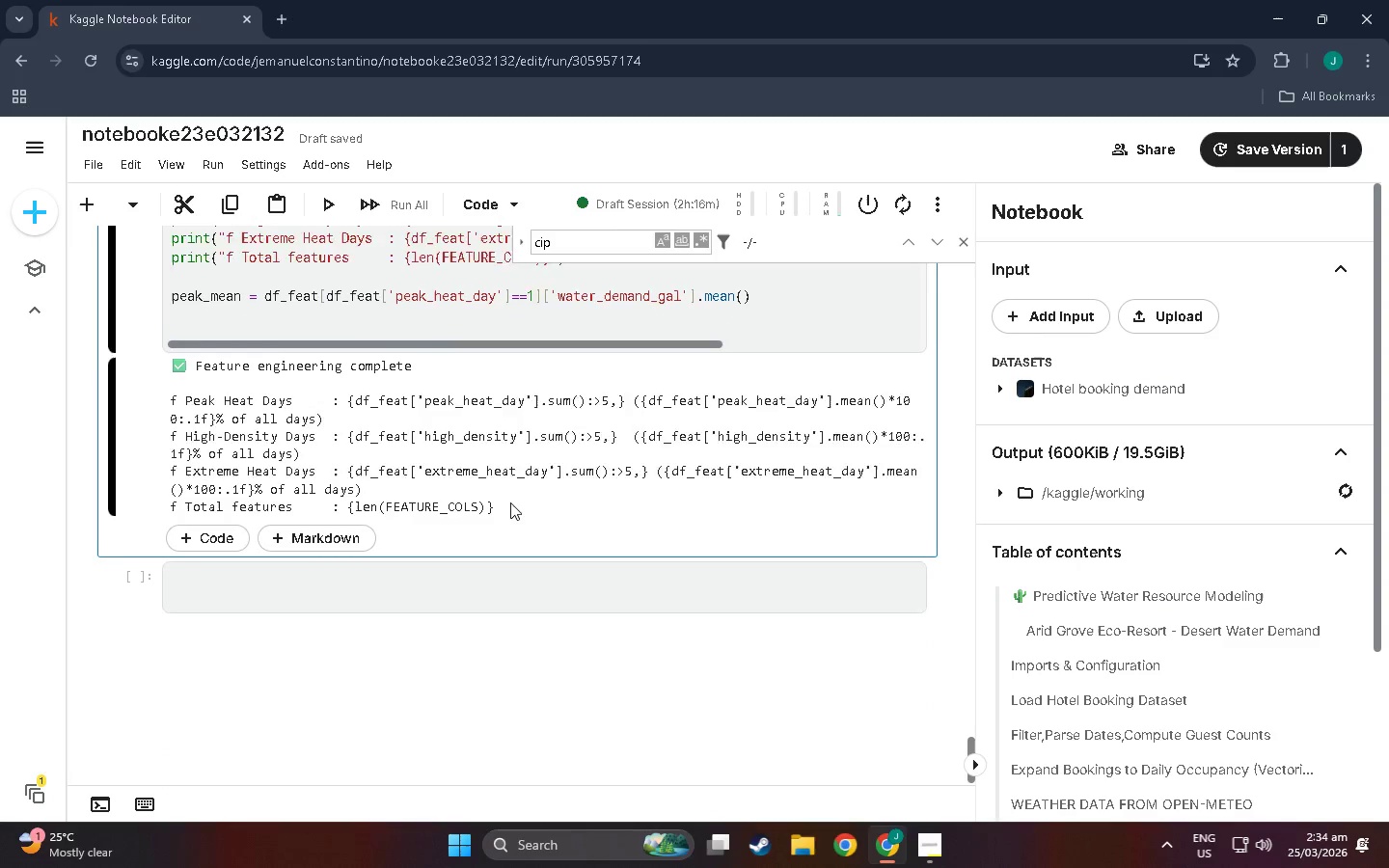 
scroll: coordinate [461, 436], scroll_direction: down, amount: 5.0
 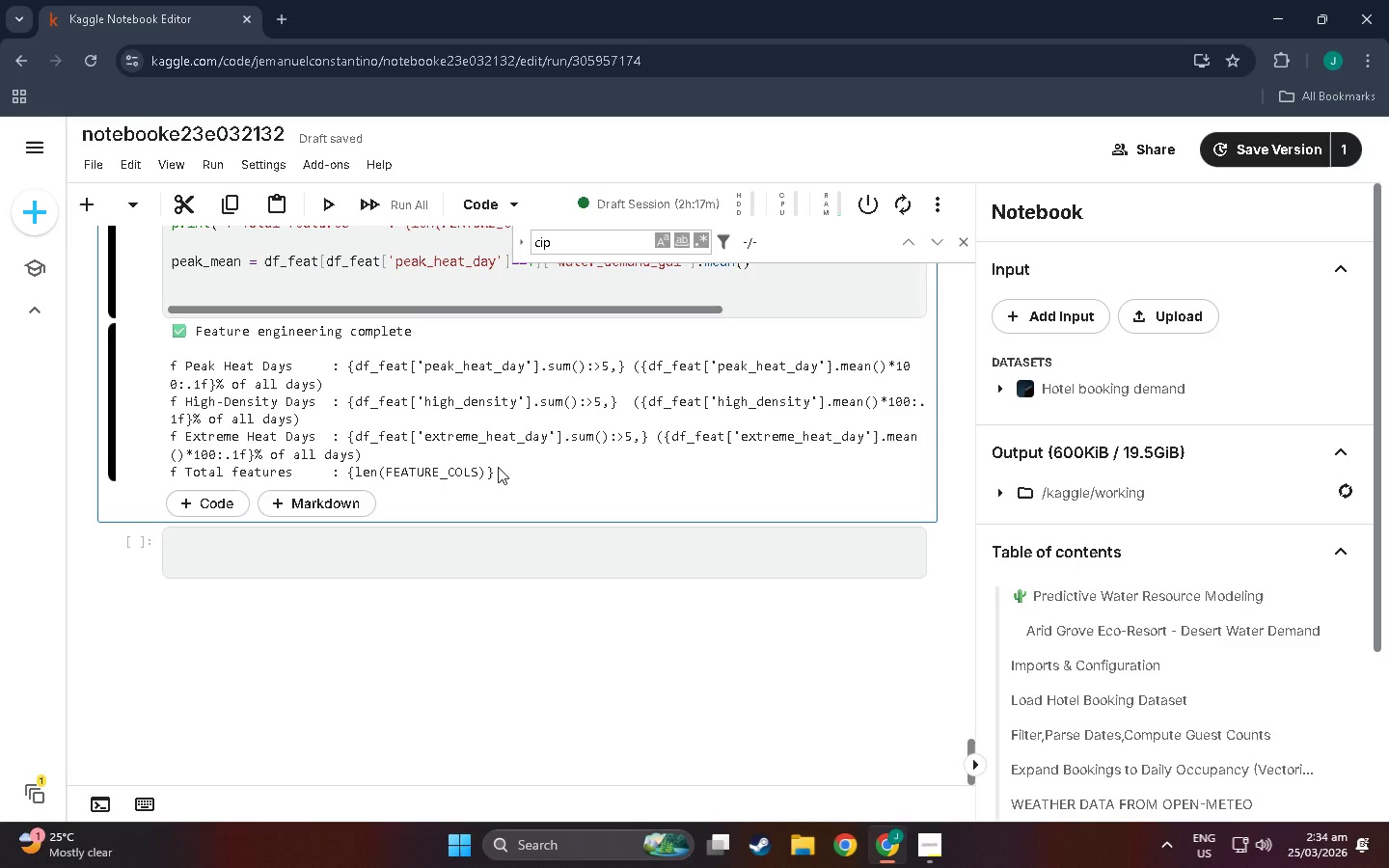 
double_click([498, 467])
 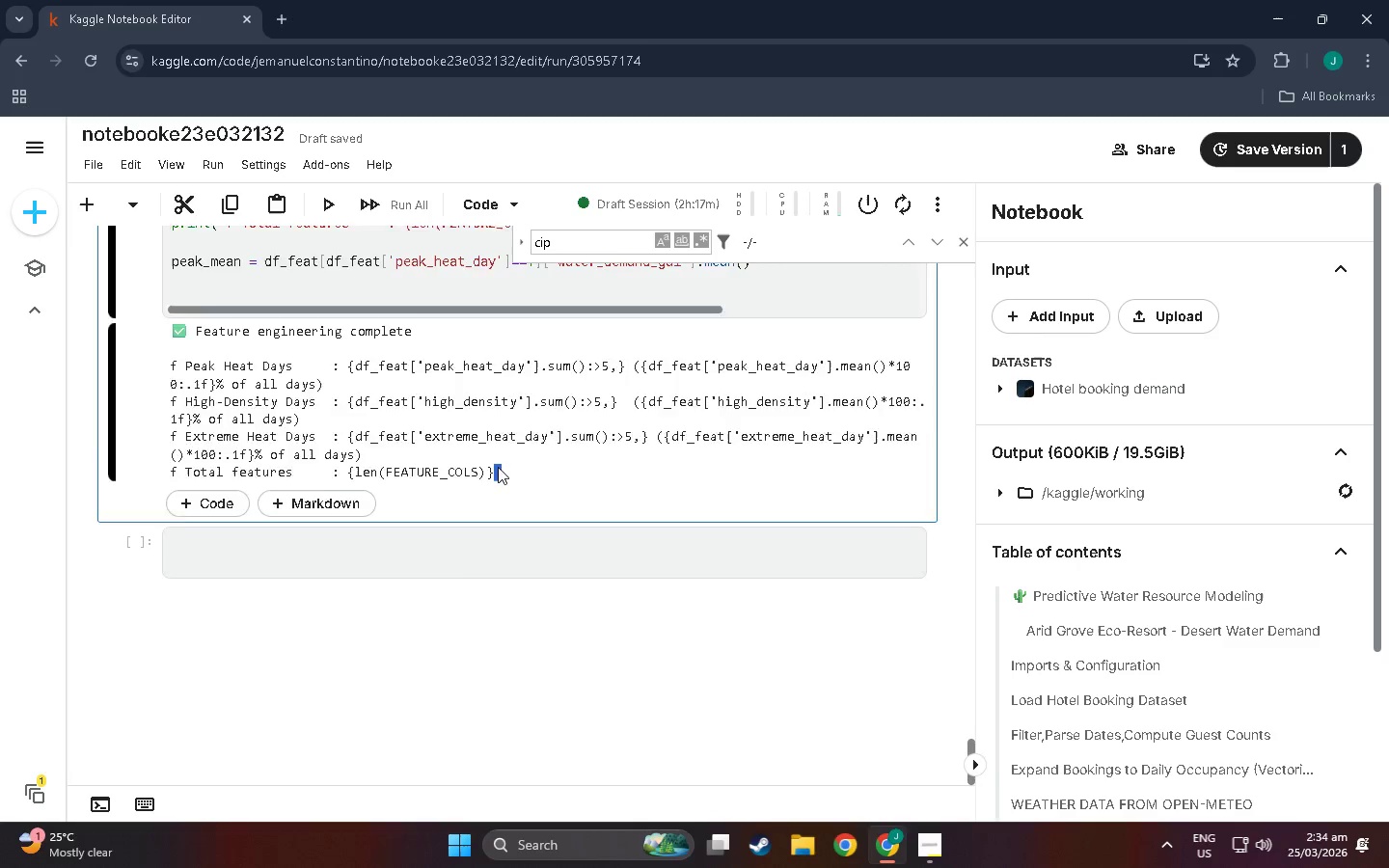 
scroll: coordinate [498, 467], scroll_direction: up, amount: 4.0
 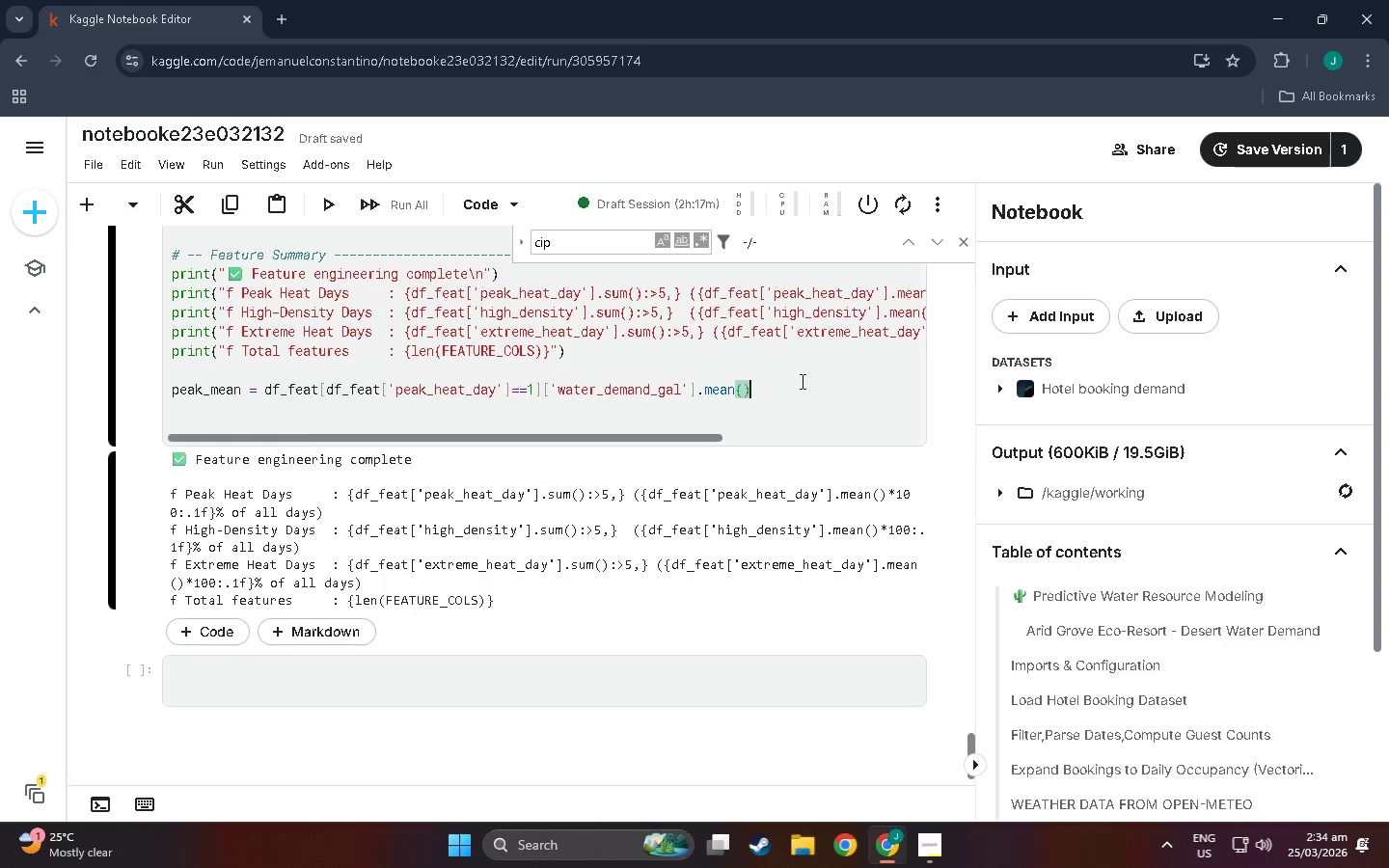 
double_click([793, 397])
 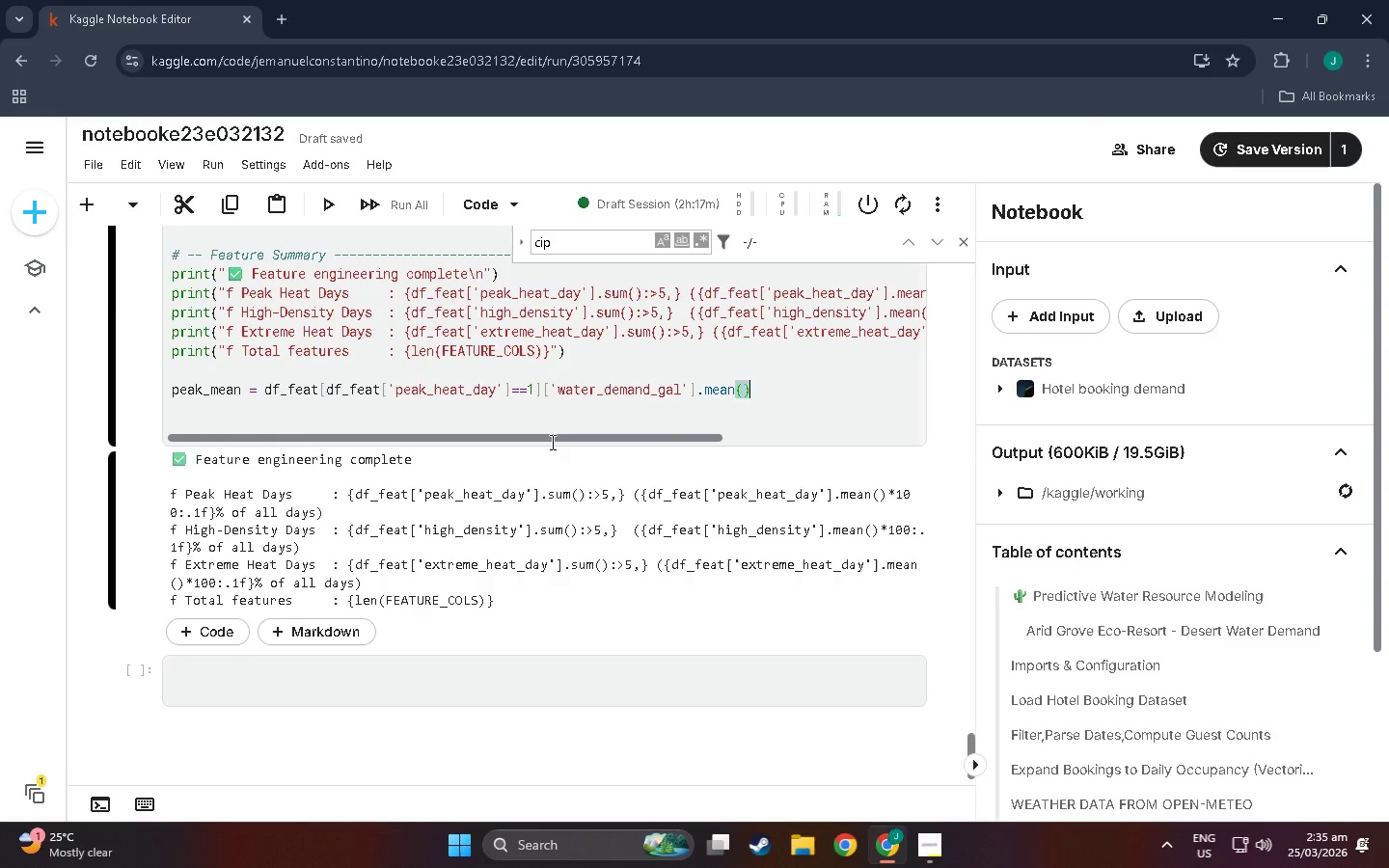 
wait(10.98)
 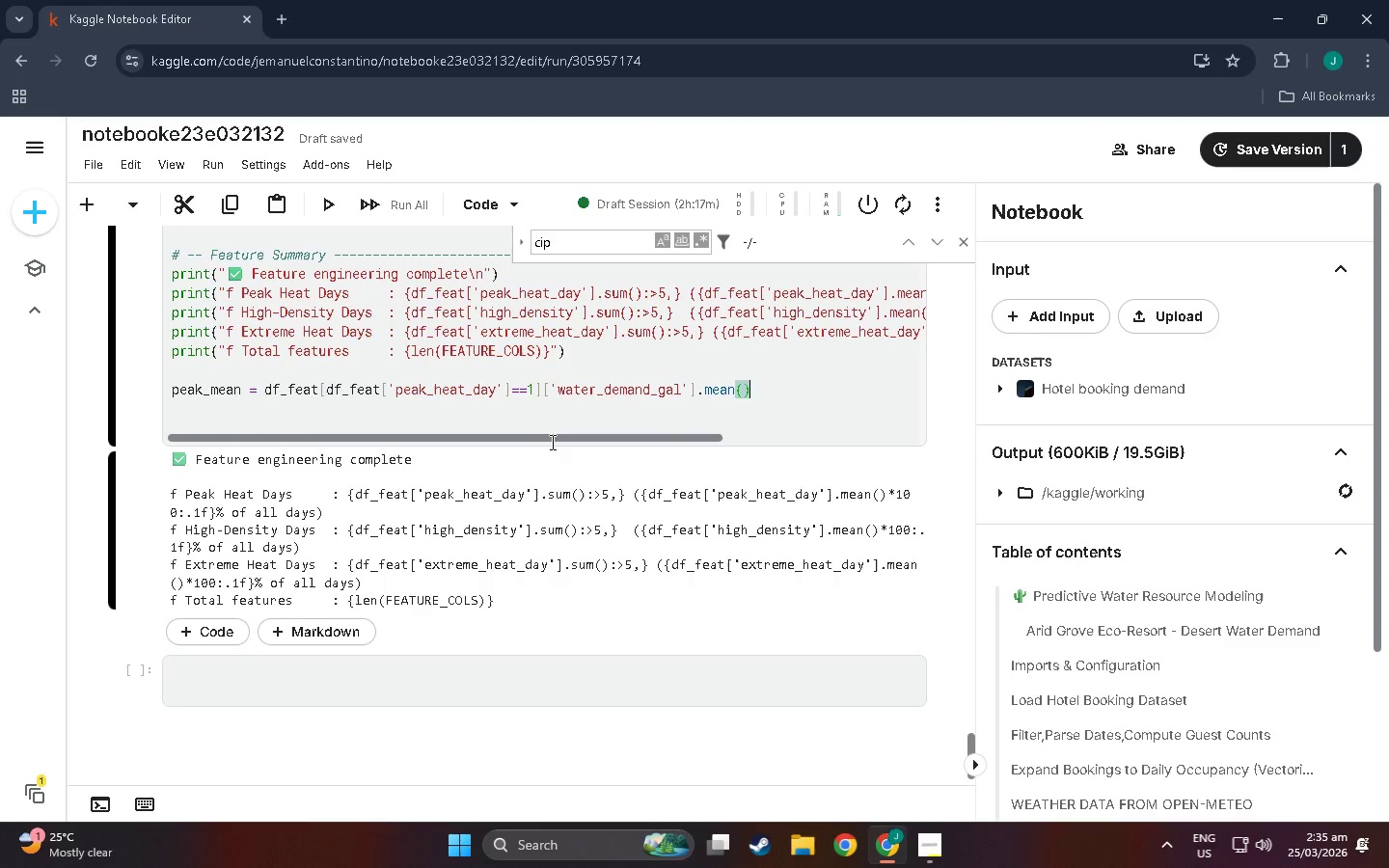 
left_click_drag(start_coordinate=[768, 394], to_coordinate=[147, 388])
 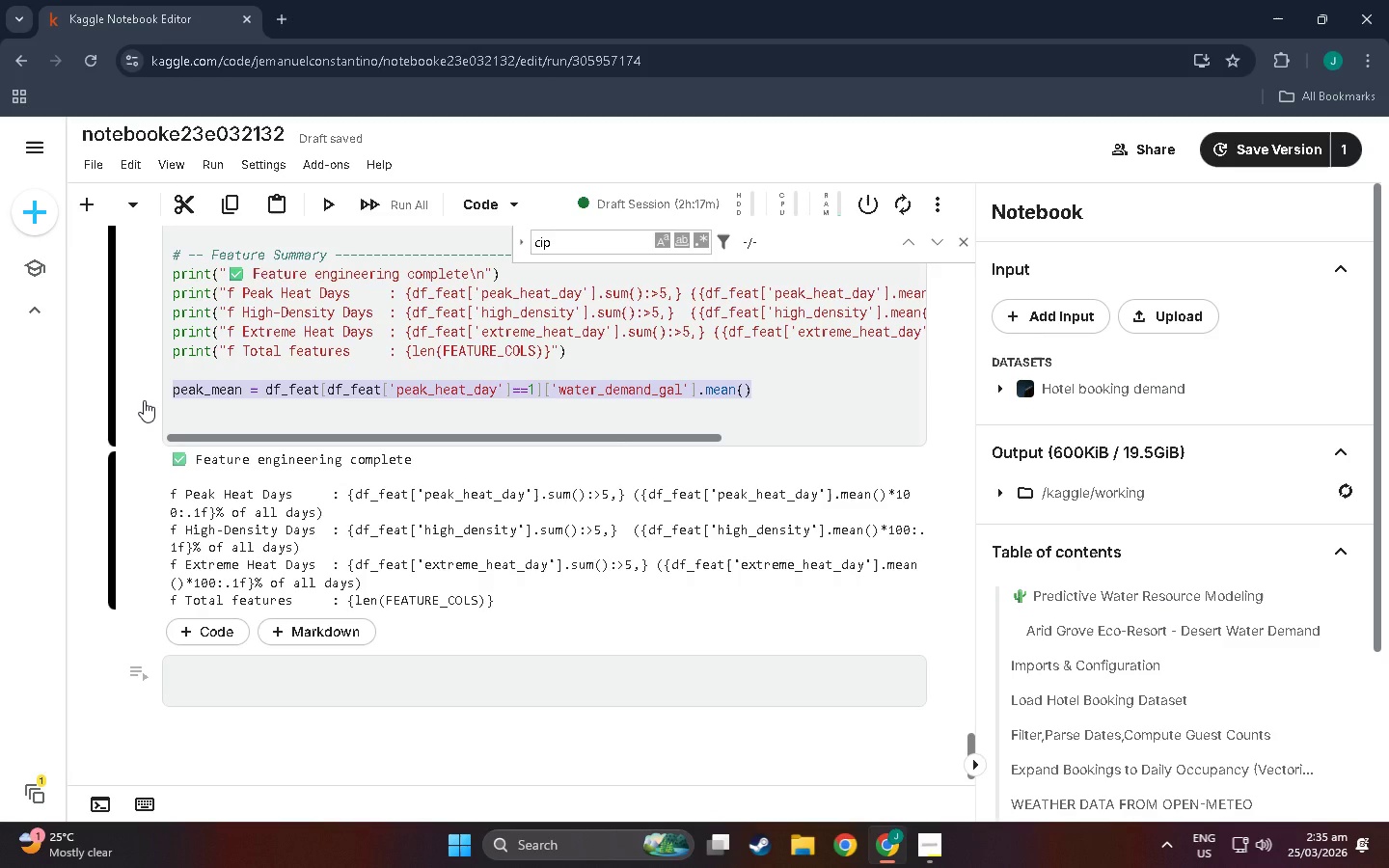 
key(Control+C)
 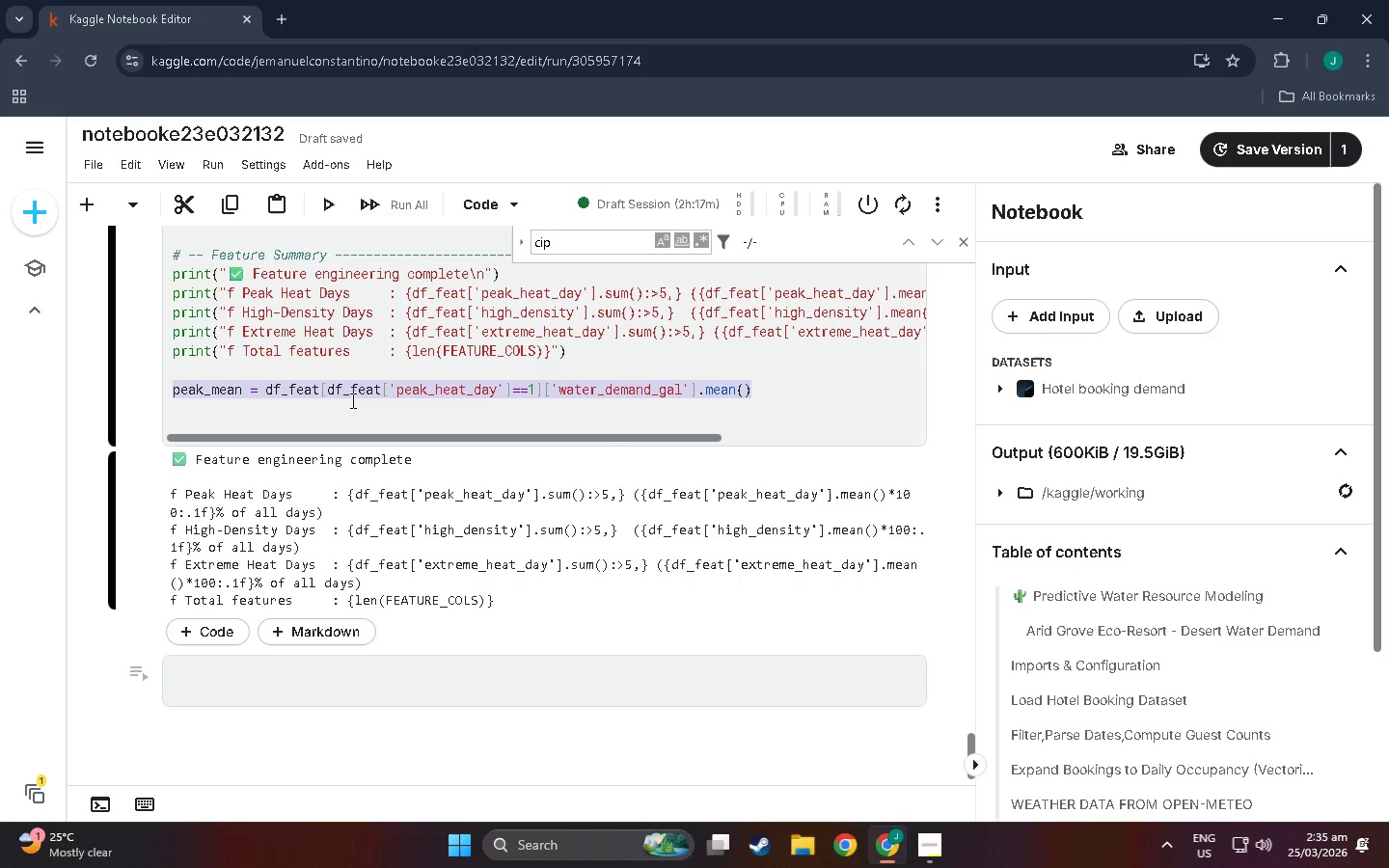 
left_click([784, 382])
 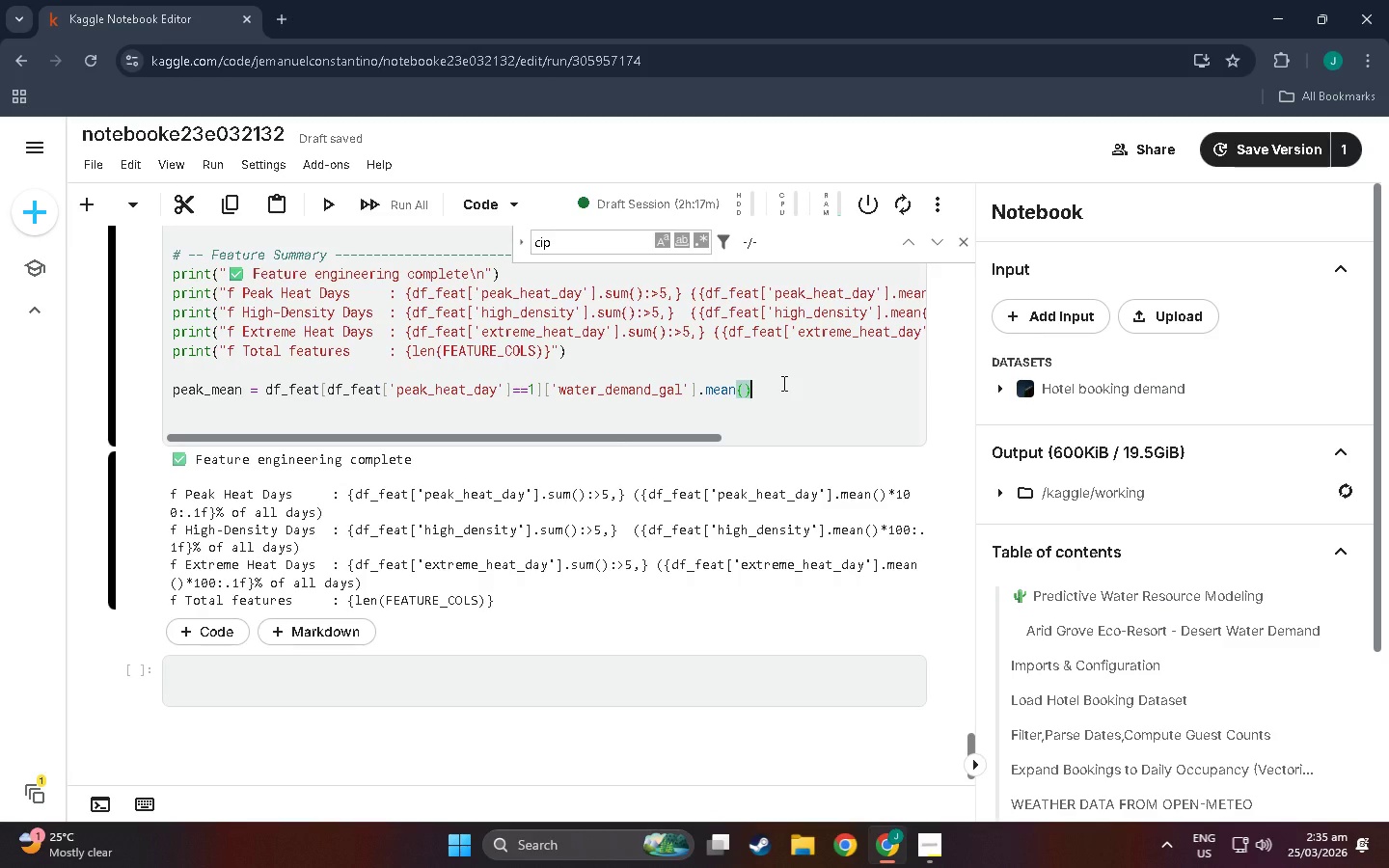 
key(Control+Enter)
 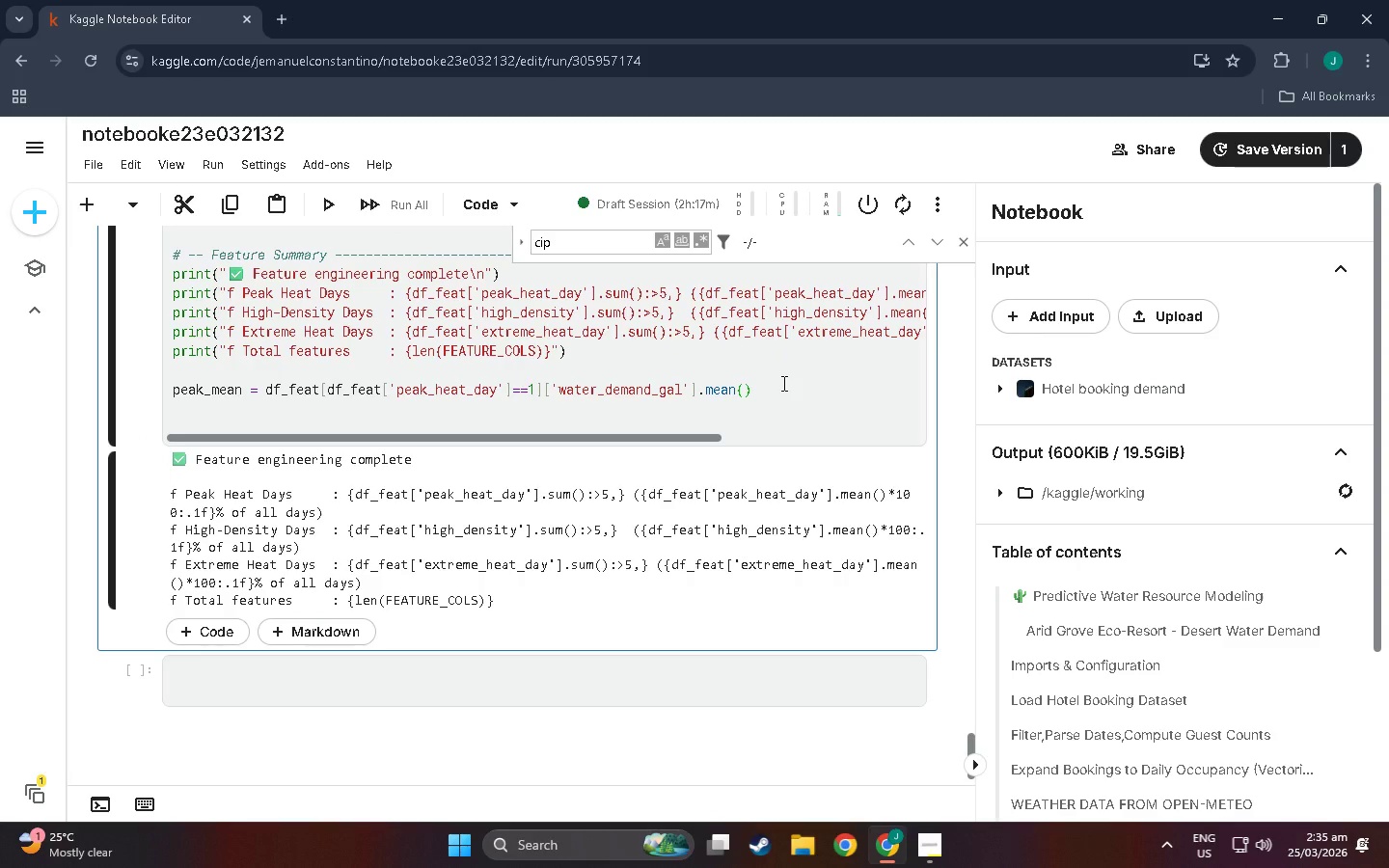 
left_click([781, 383])
 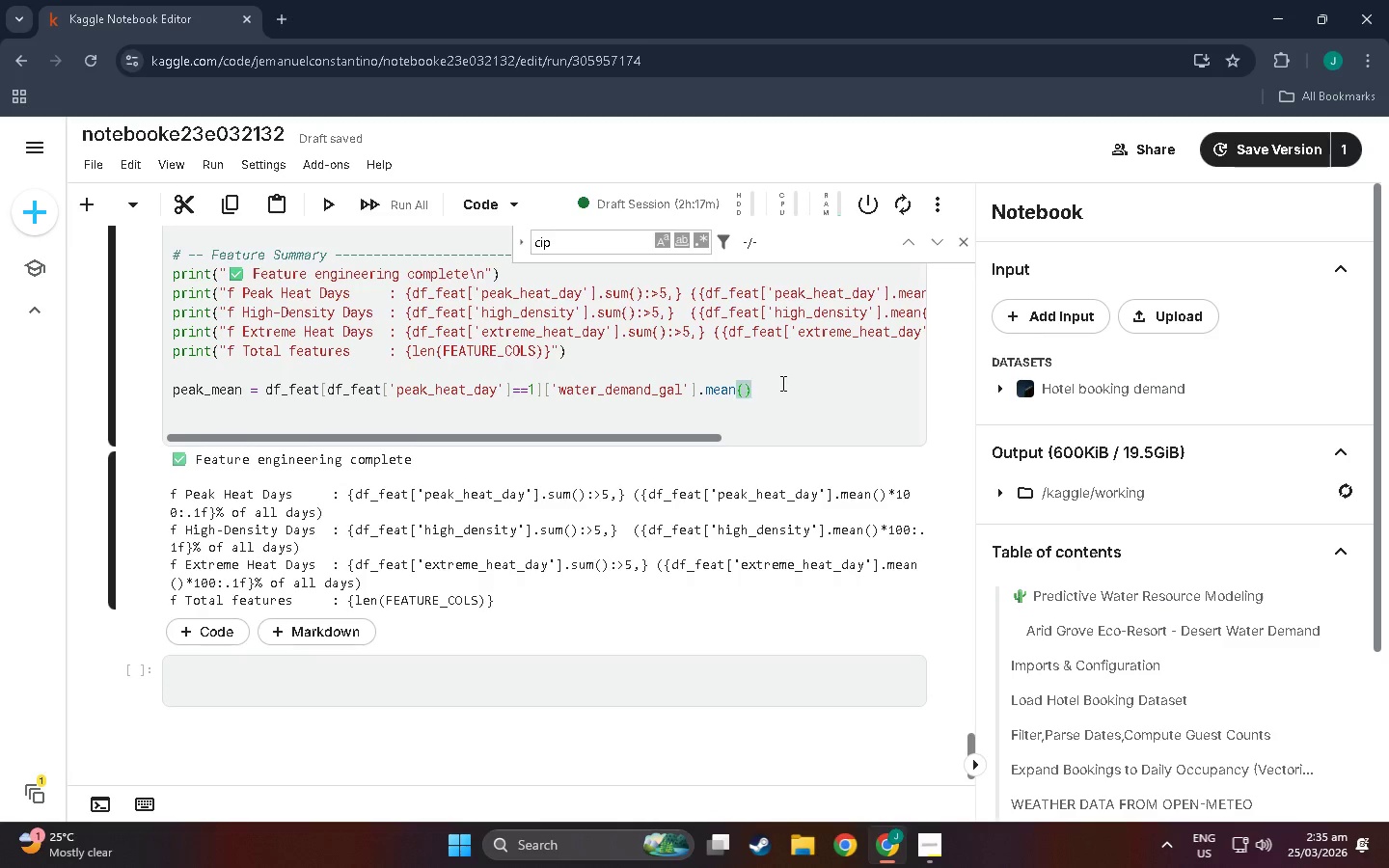 
key(Enter)
 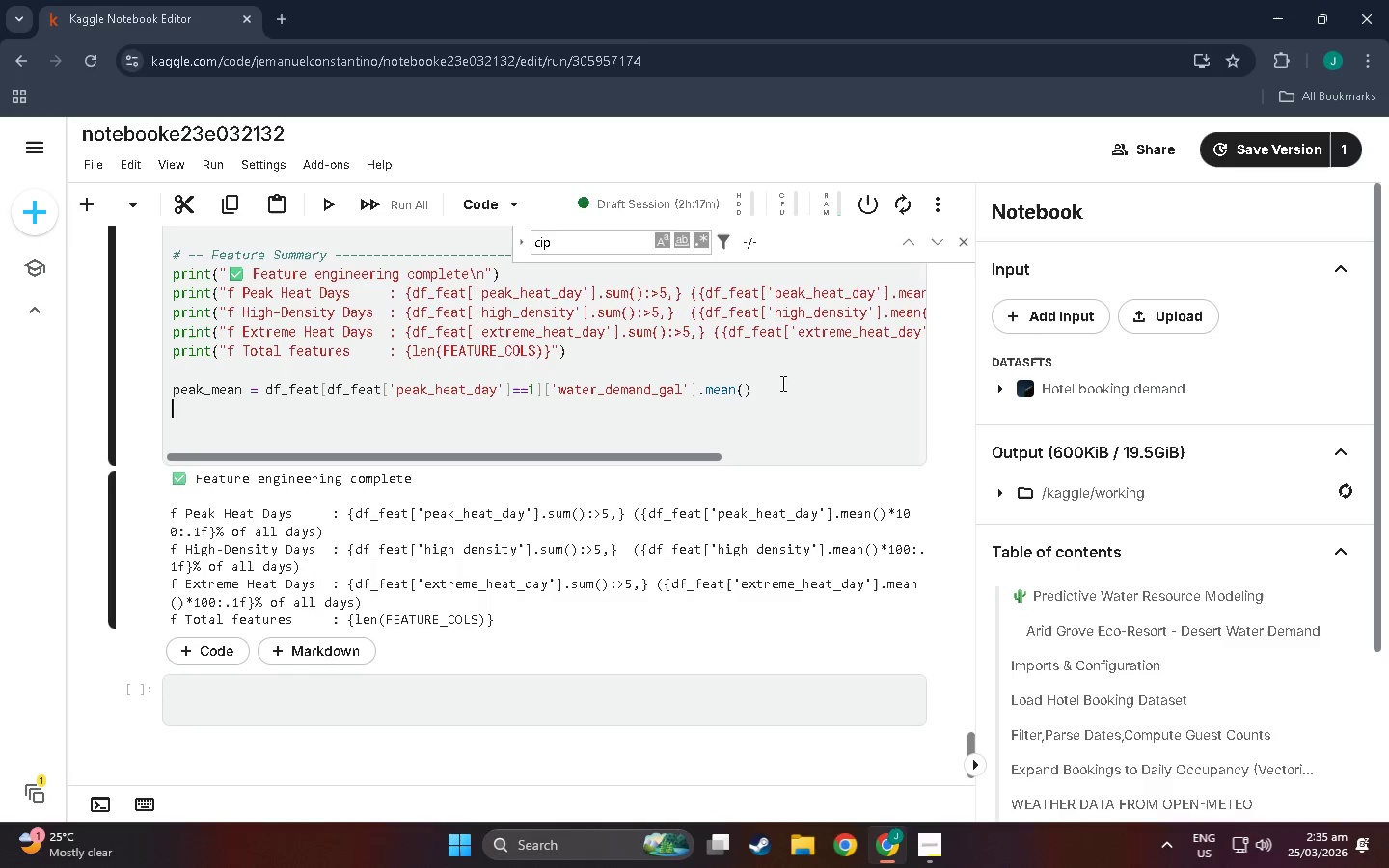 
key(Control+V)
 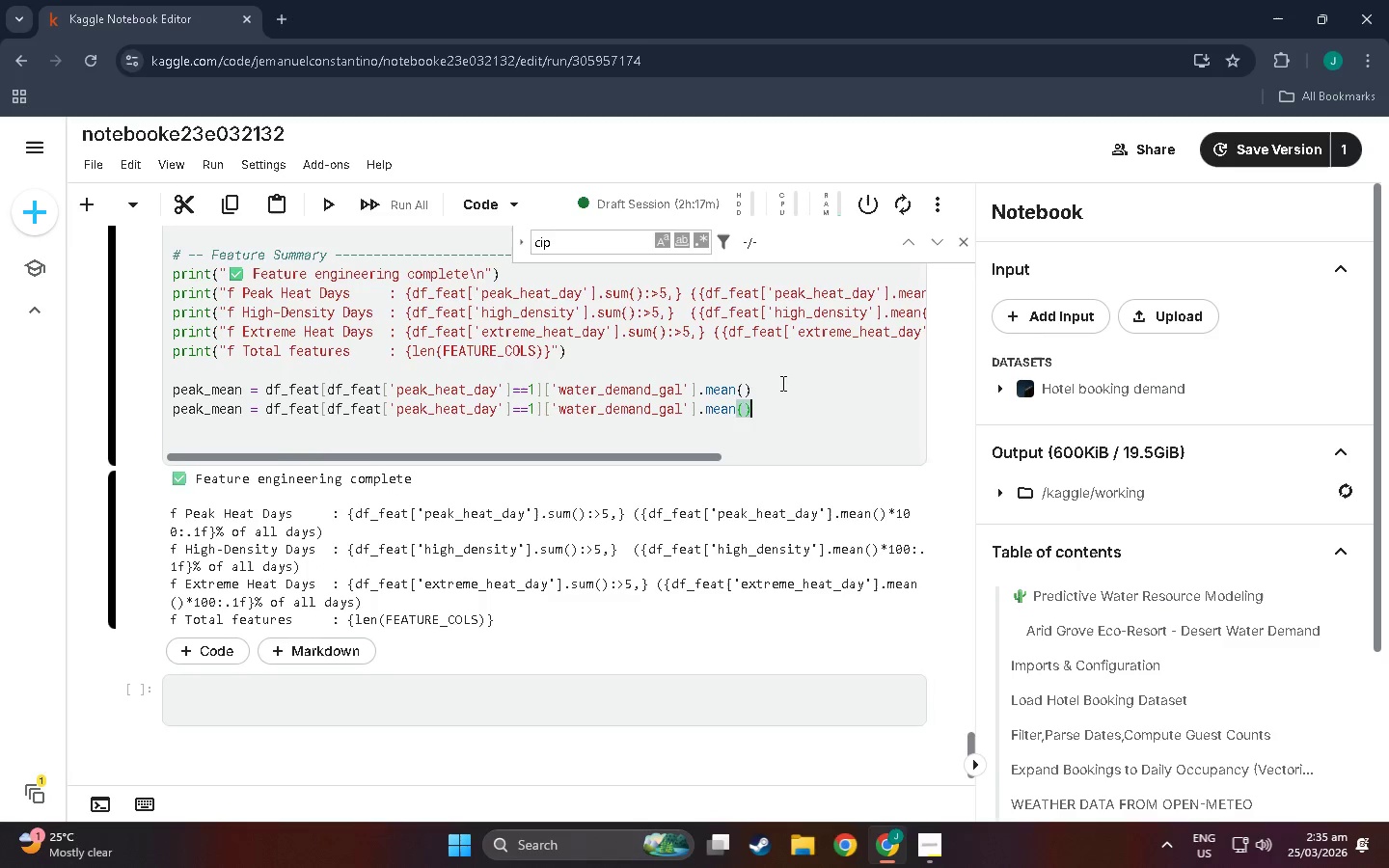 
key(Enter)
 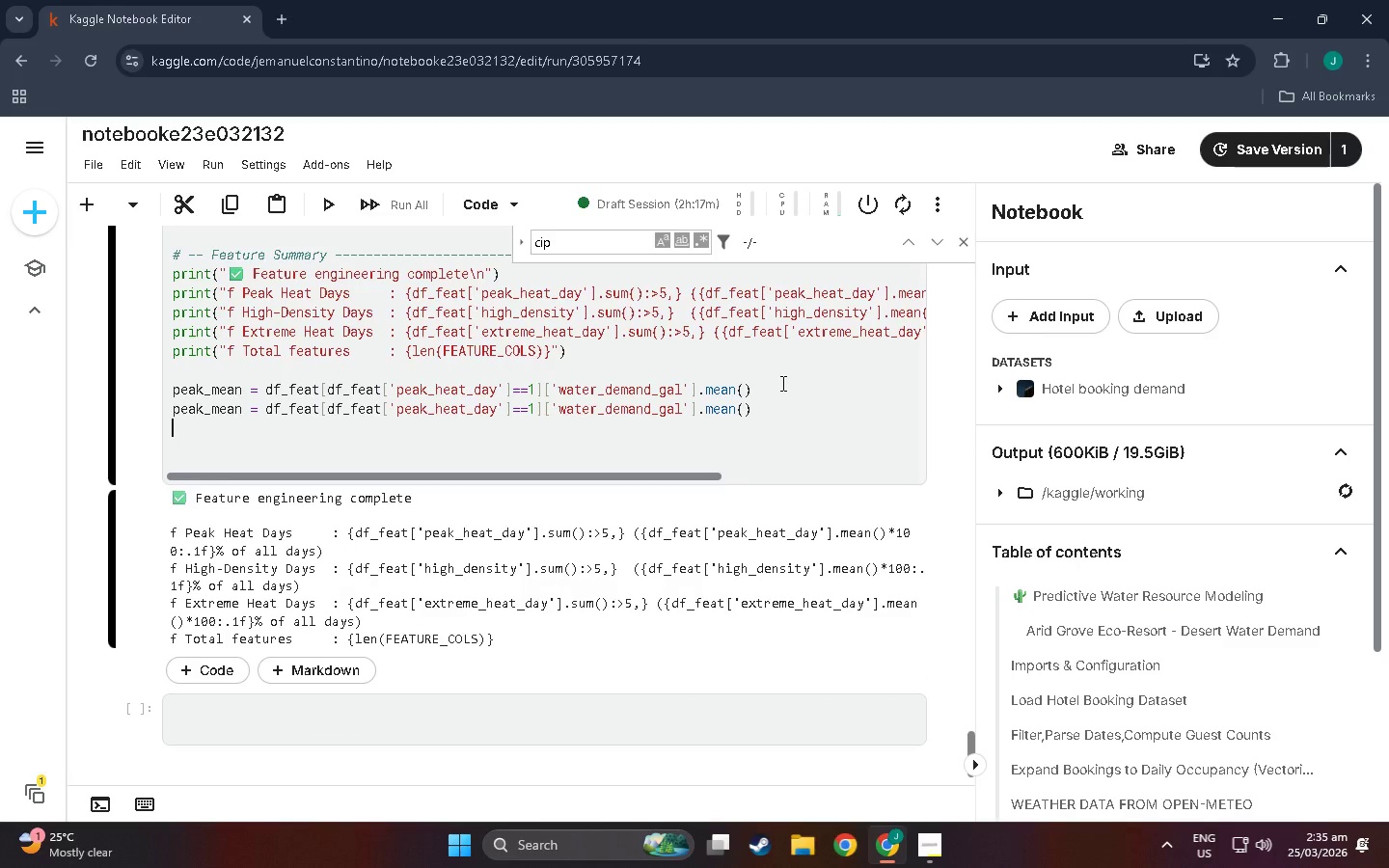 
hold_key(key=ControlLeft, duration=0.58)
 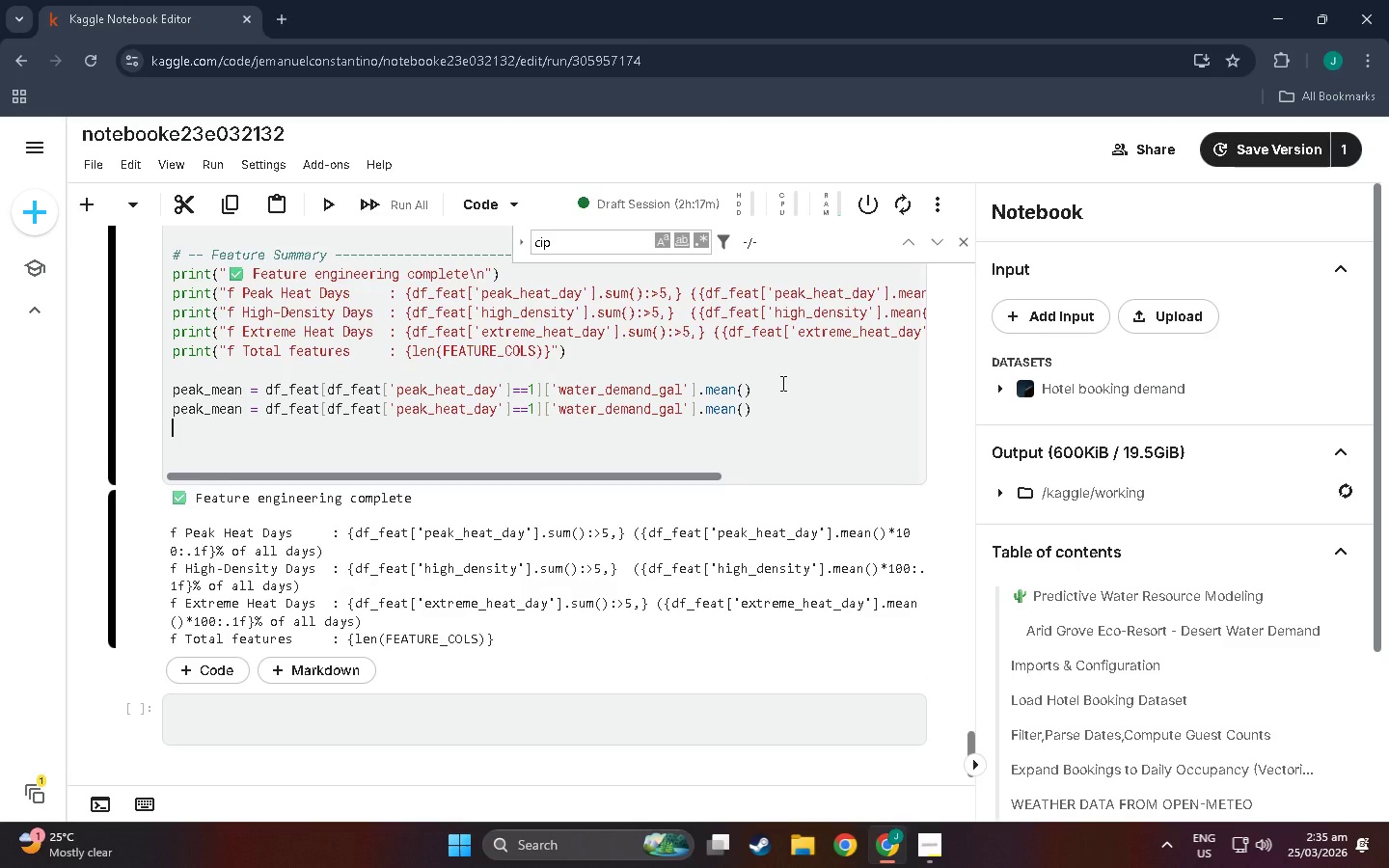 
hold_key(key=ControlLeft, duration=1.12)
 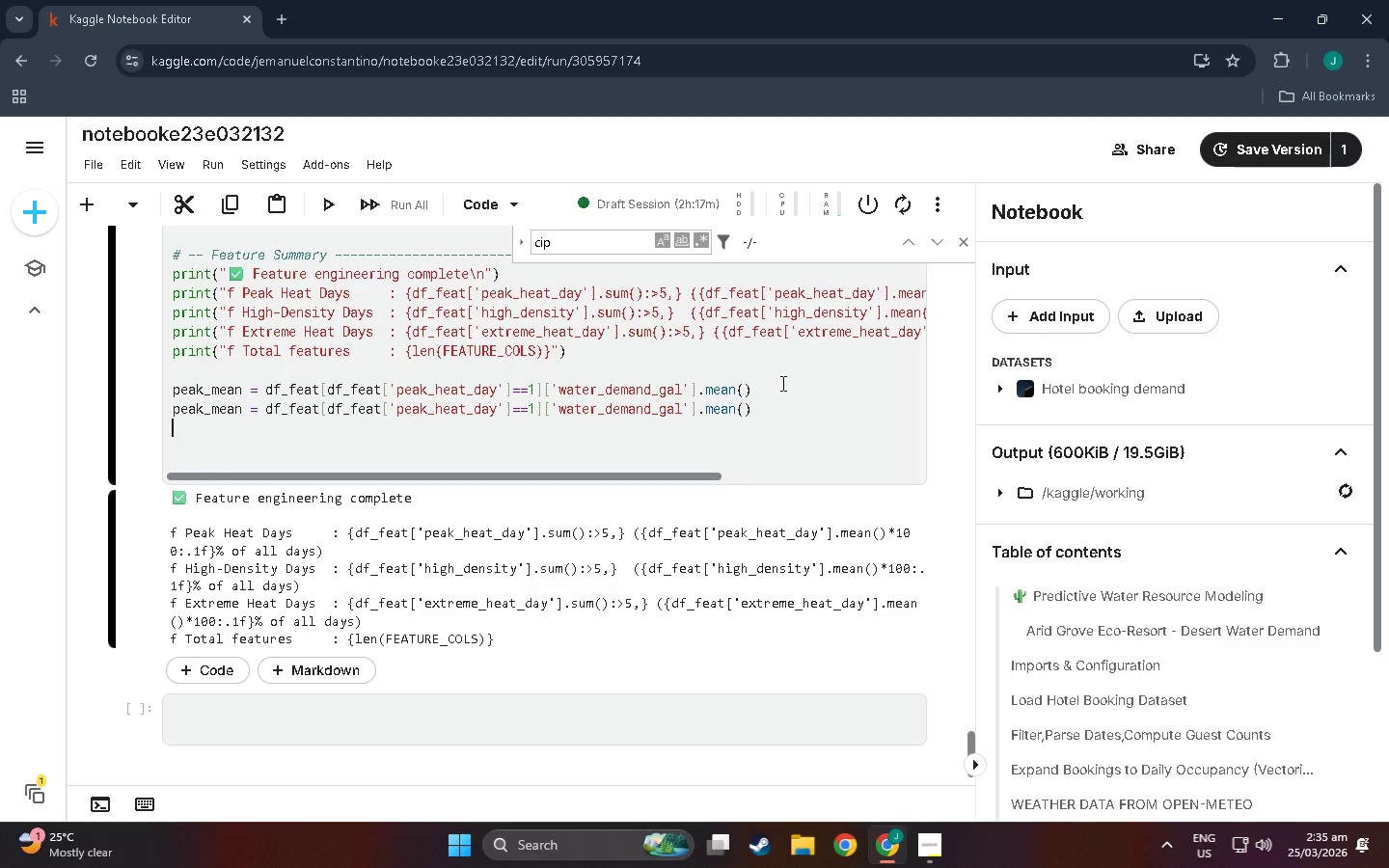 
key(Control+ControlLeft)
 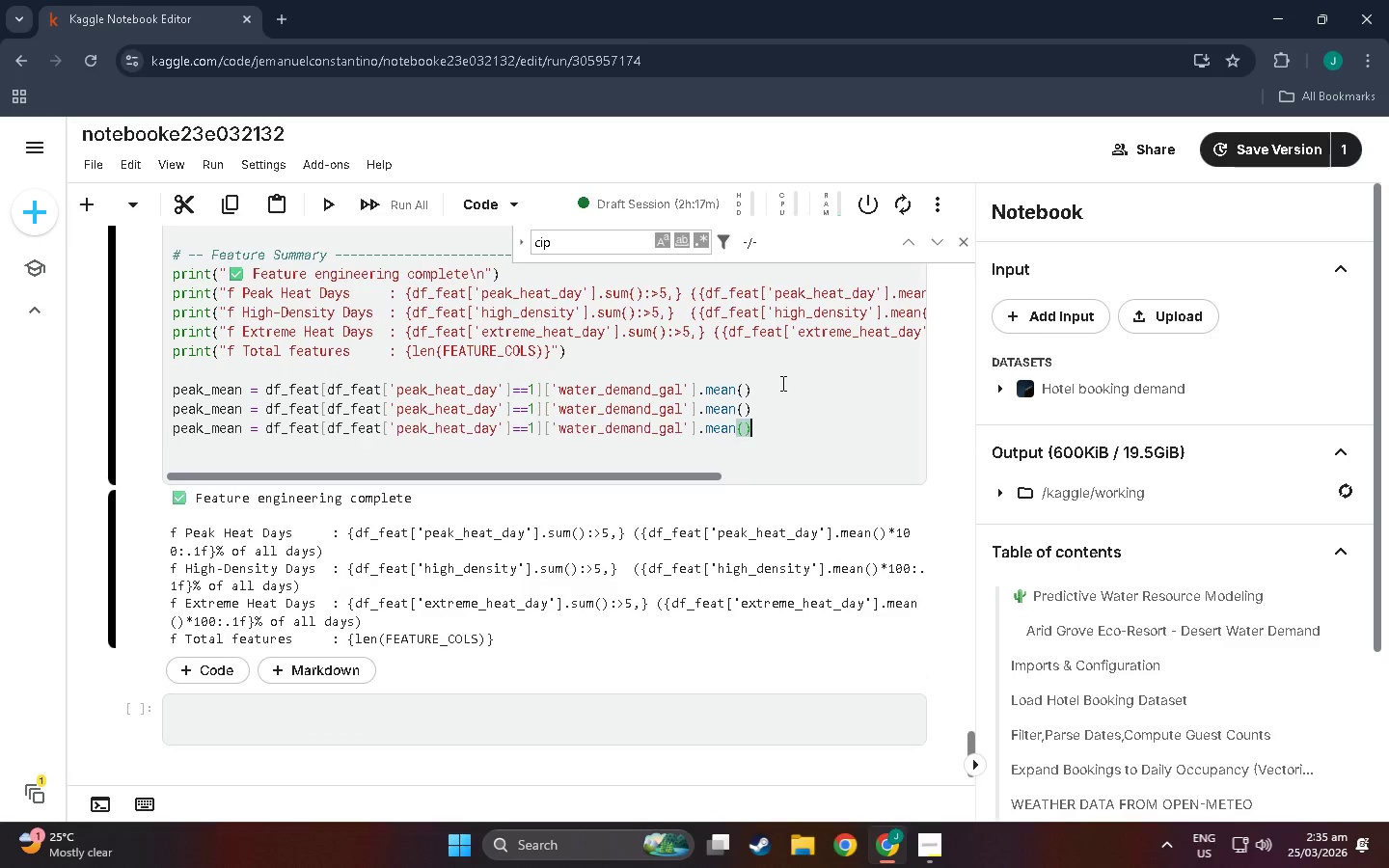 
key(Control+V)
 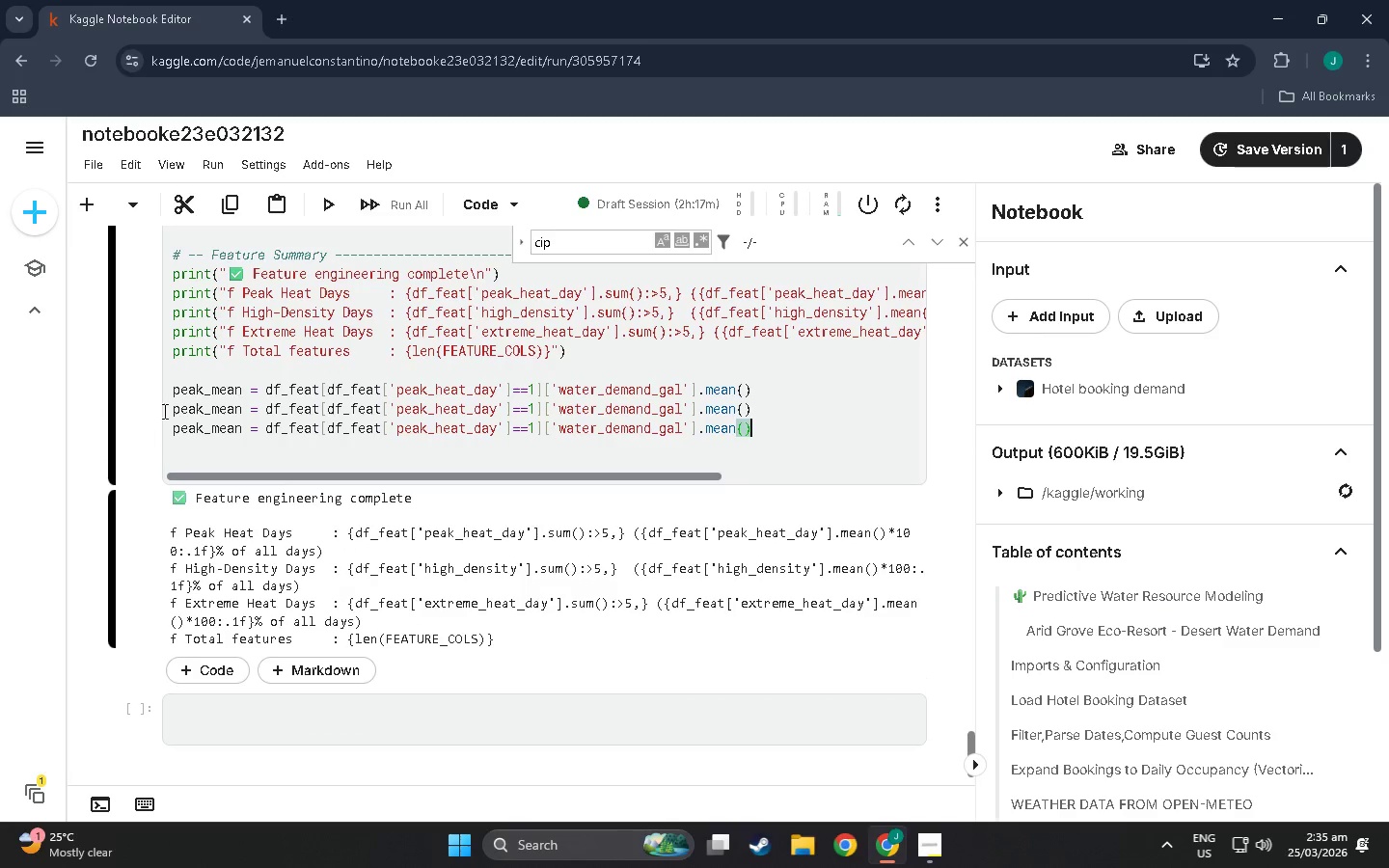 
left_click([205, 407])
 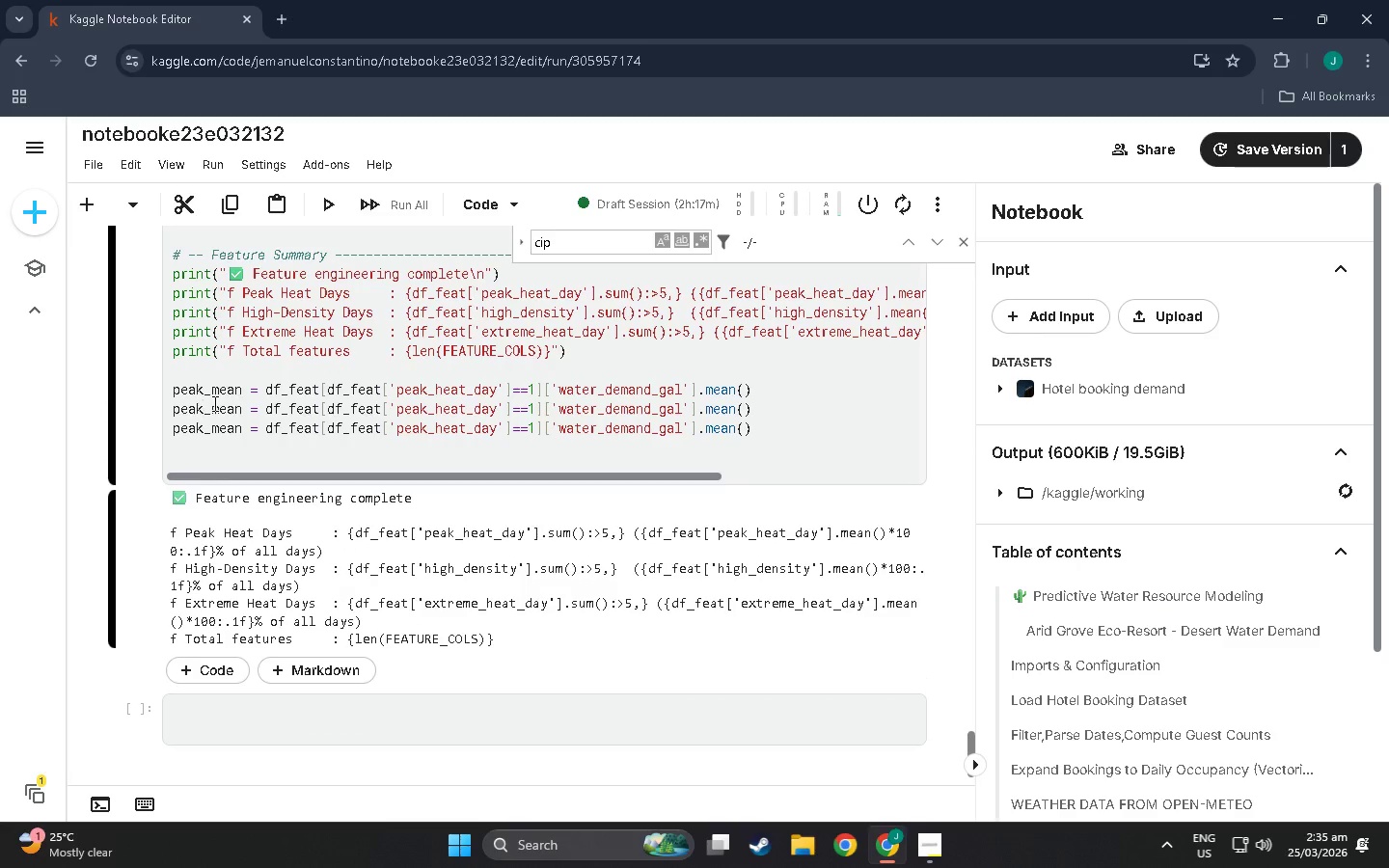 
key(Backspace)
key(Backspace)
key(Backspace)
key(Backspace)
type(normal)
 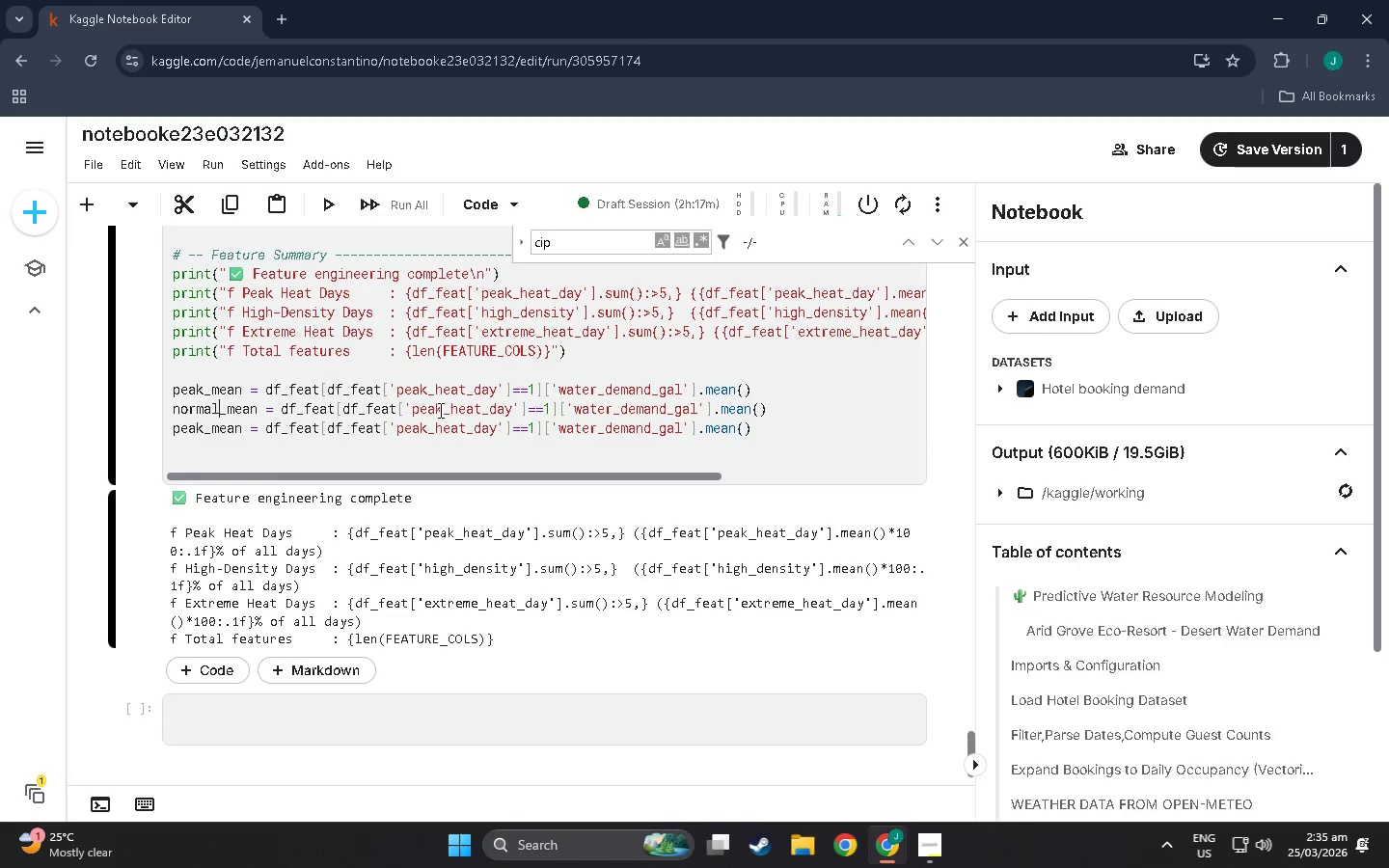 
wait(7.2)
 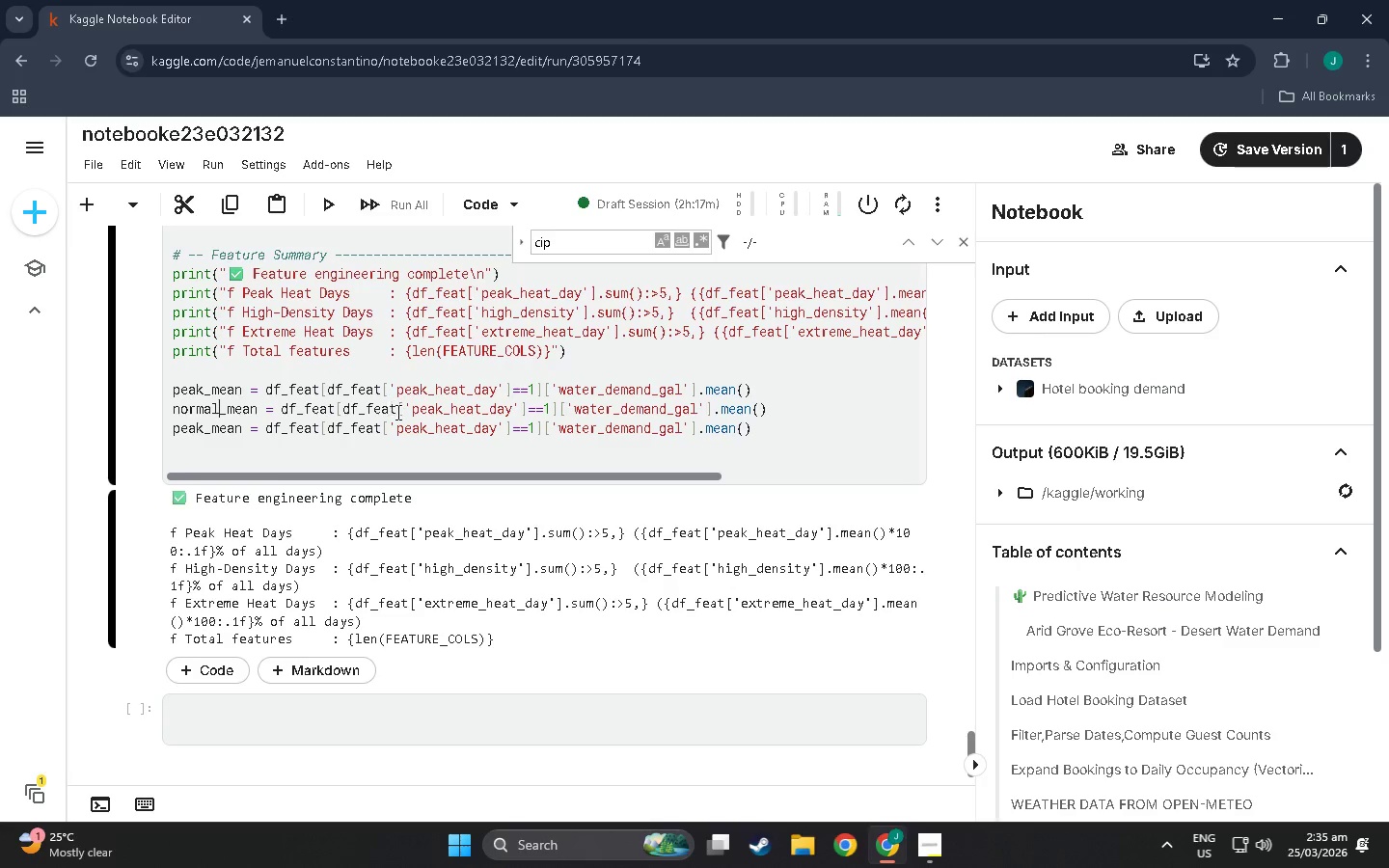 
left_click([548, 414])
 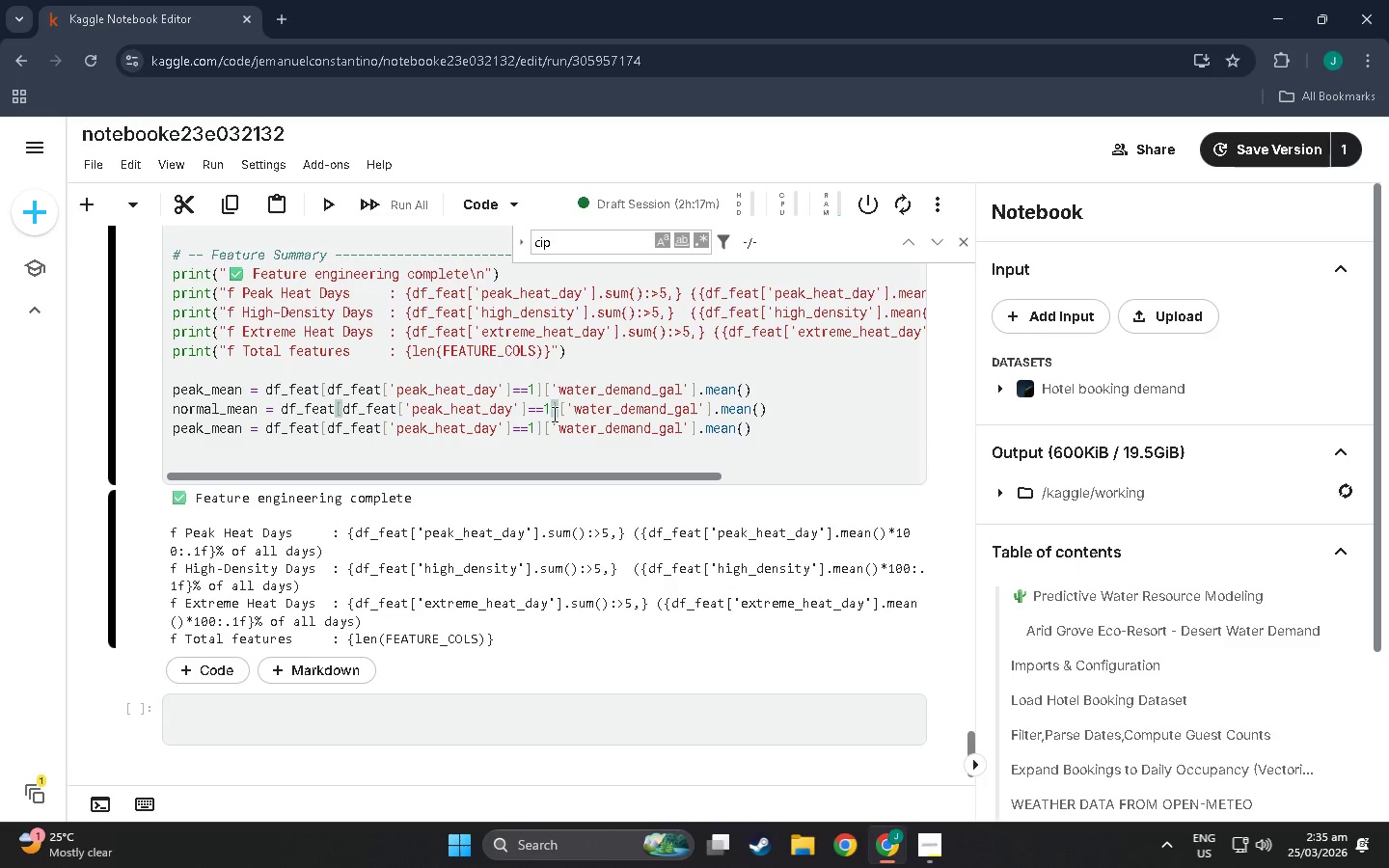 
key(Backspace)
 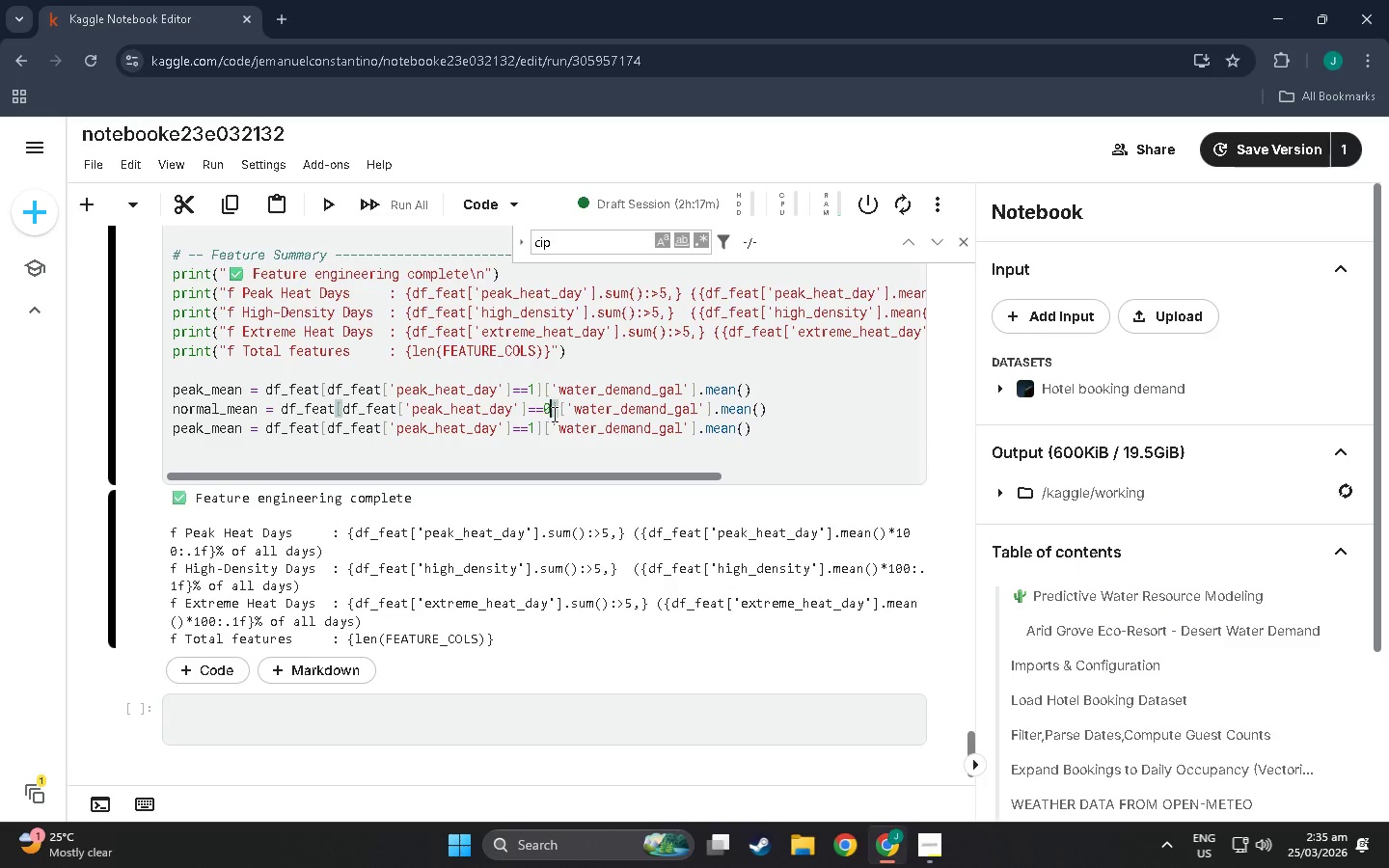 
key(0)
 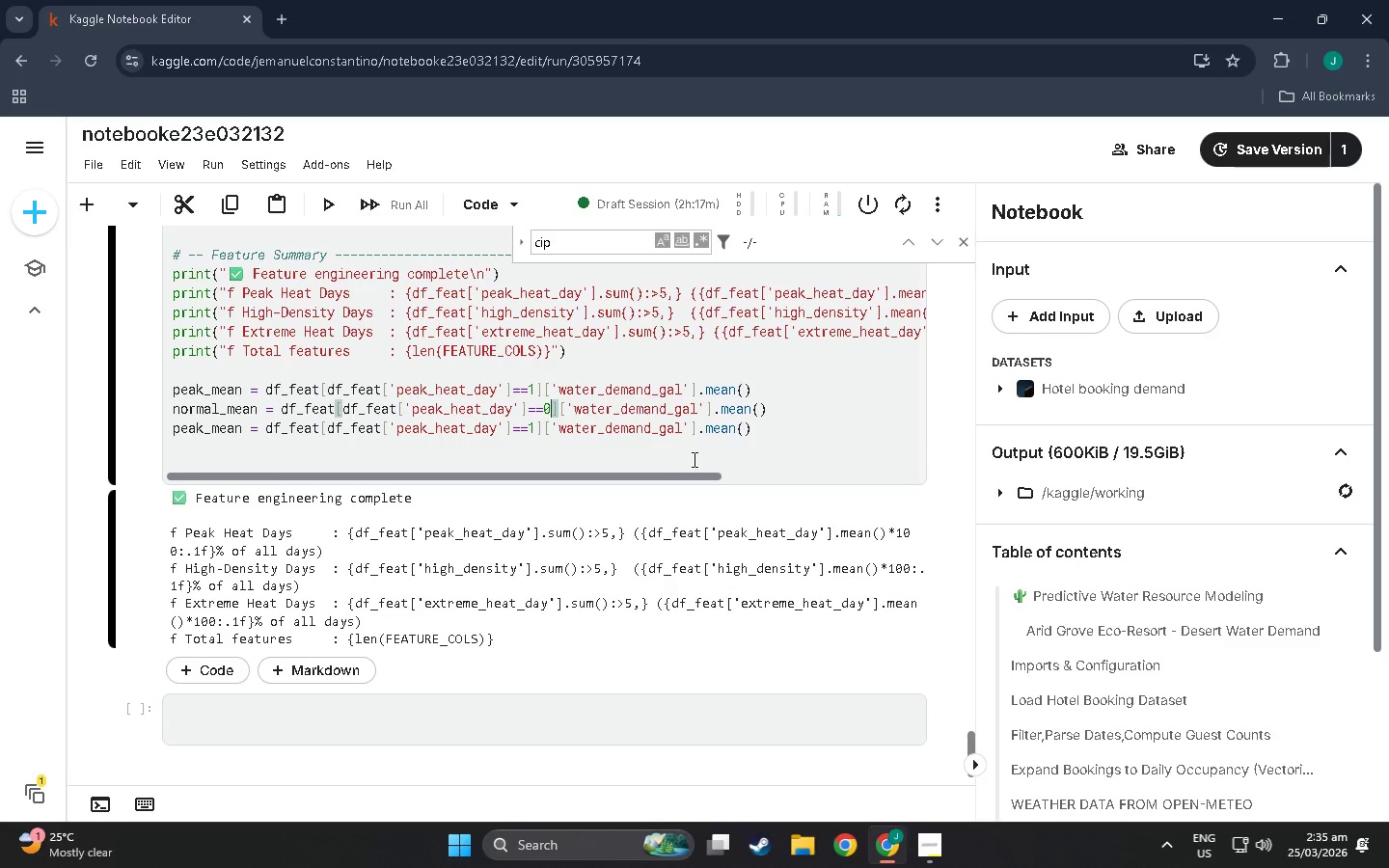 
wait(8.17)
 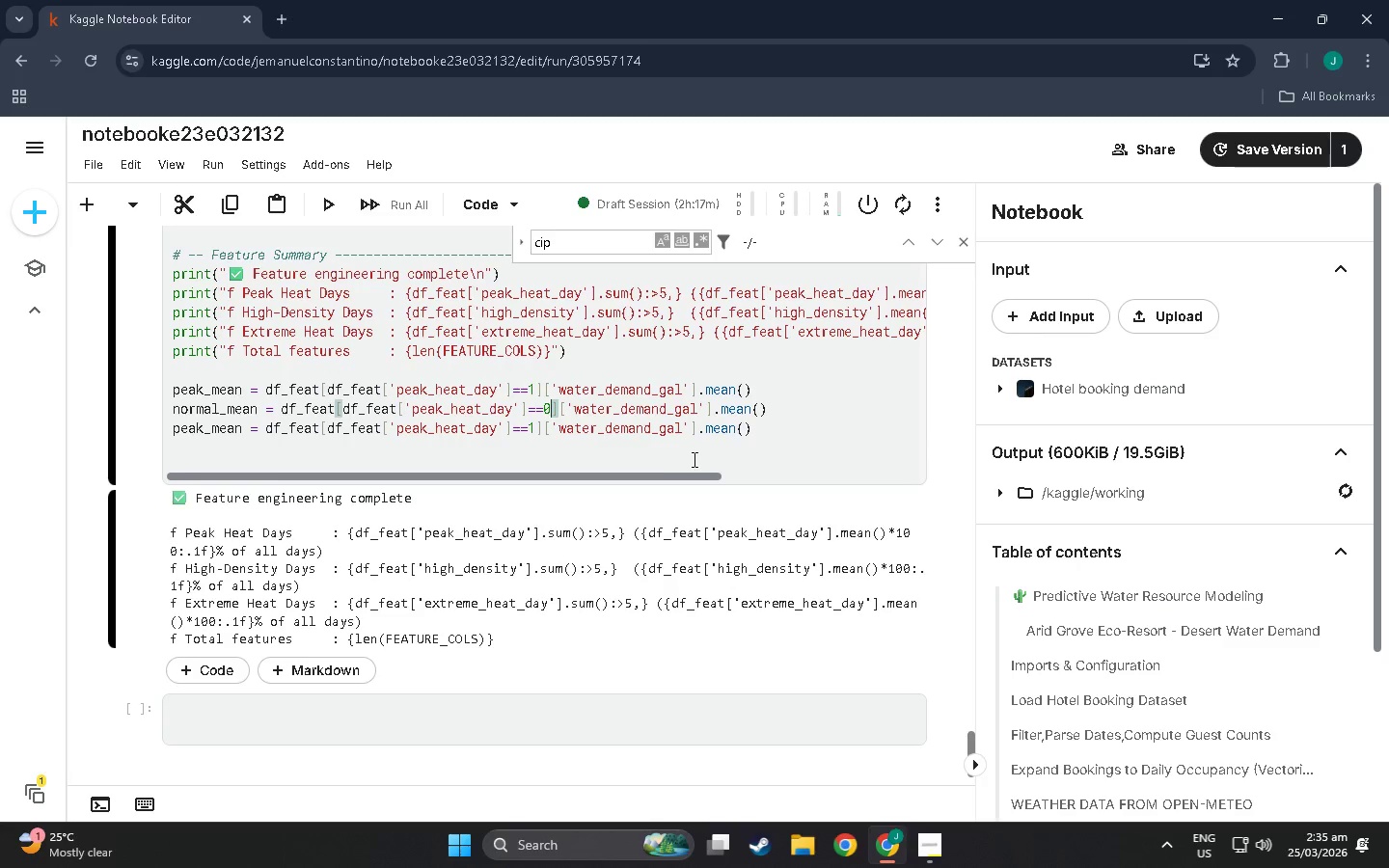 
left_click_drag(start_coordinate=[497, 427], to_coordinate=[395, 419])
 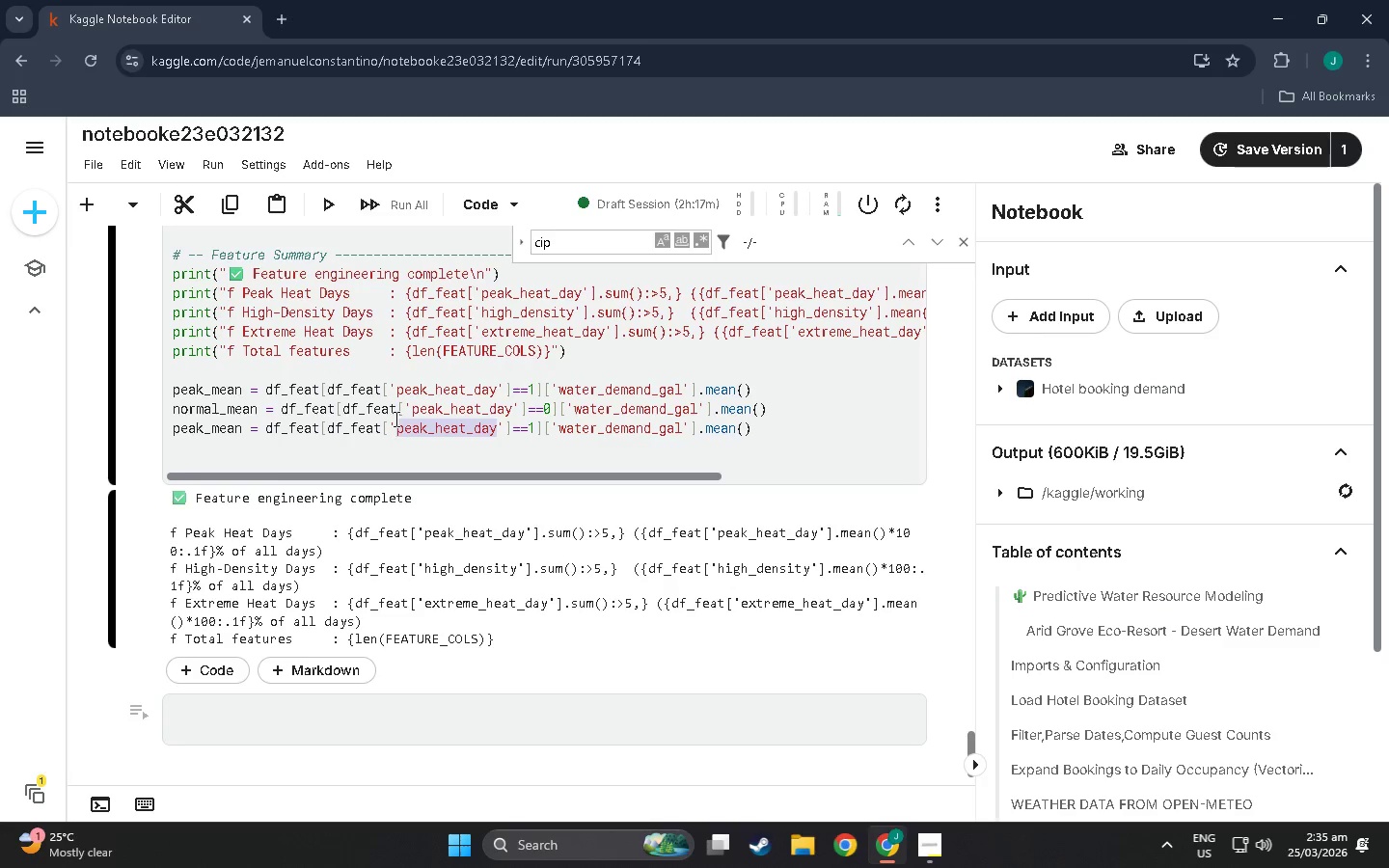 
type(high_density)
 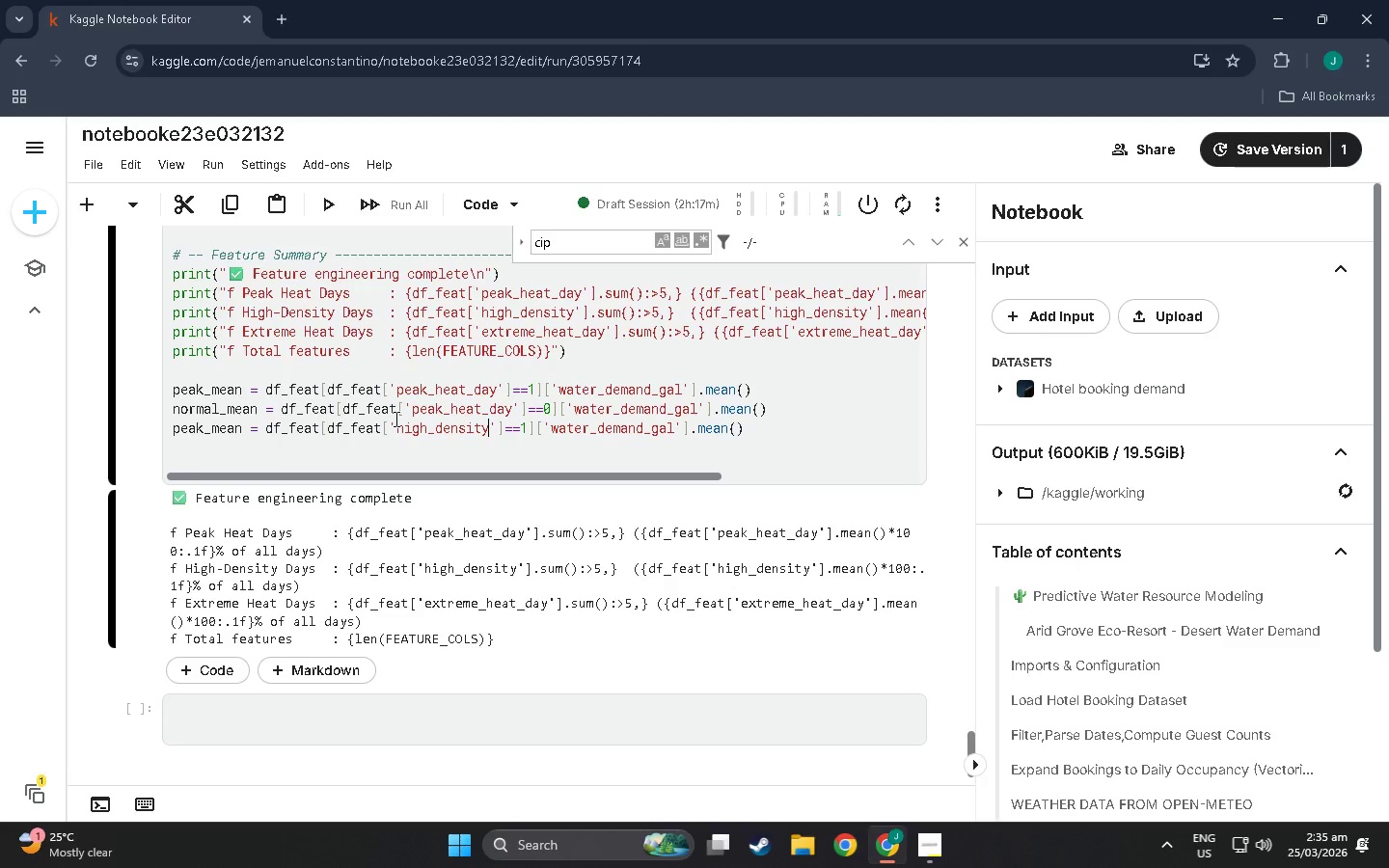 
wait(6.95)
 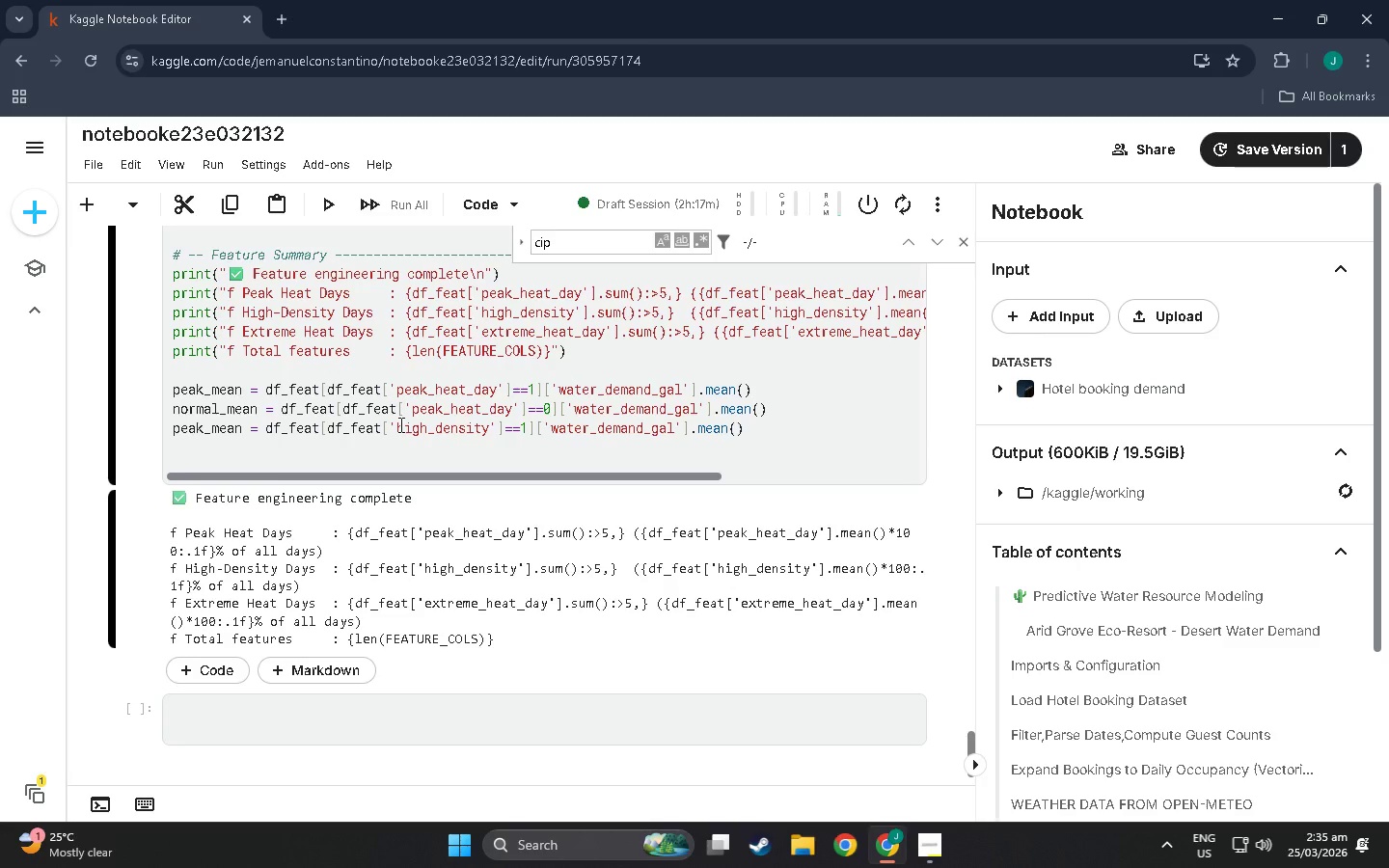 
left_click([204, 434])
 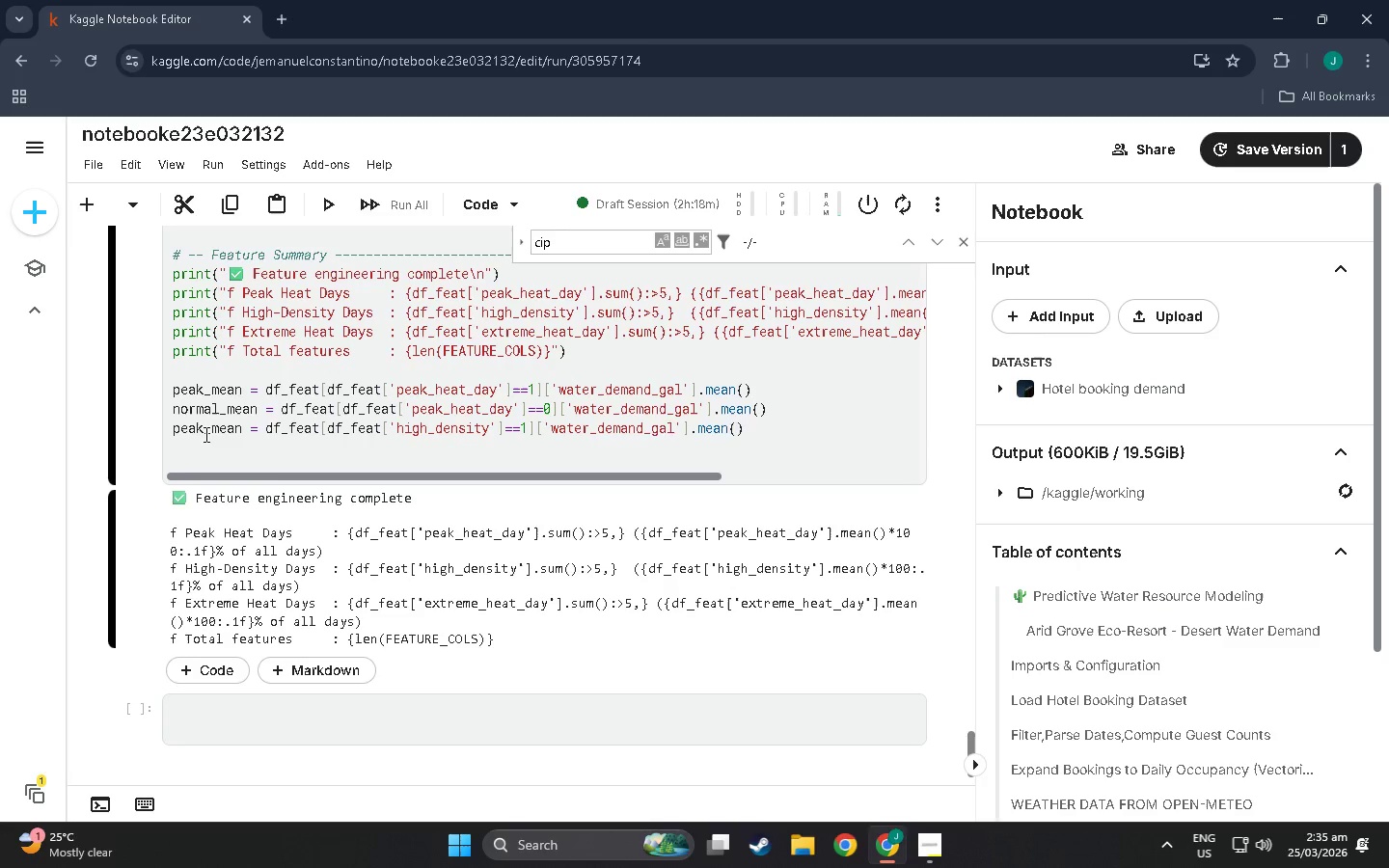 
key(Backspace)
key(Backspace)
key(Backspace)
key(Backspace)
type(hd)
 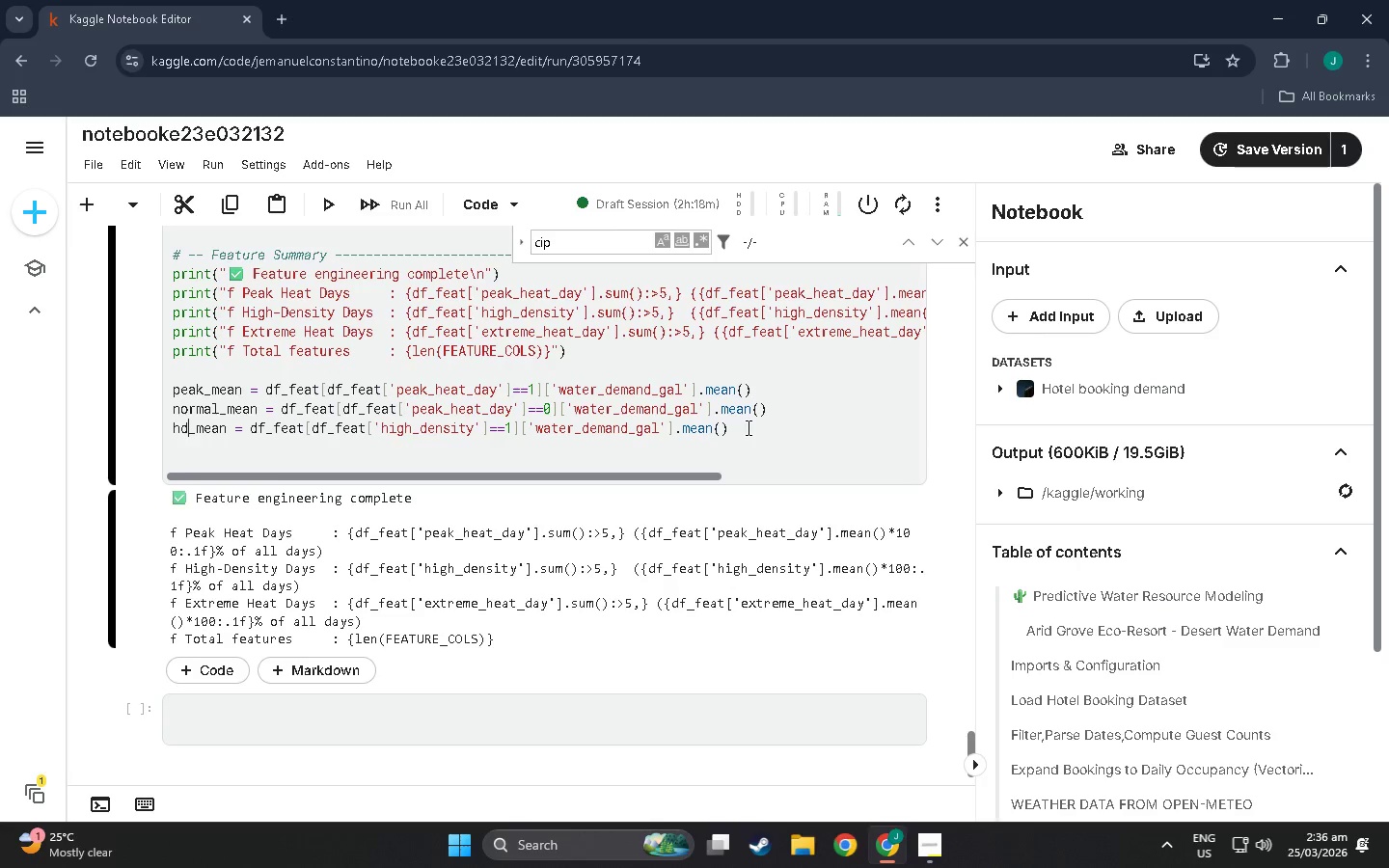 
wait(14.47)
 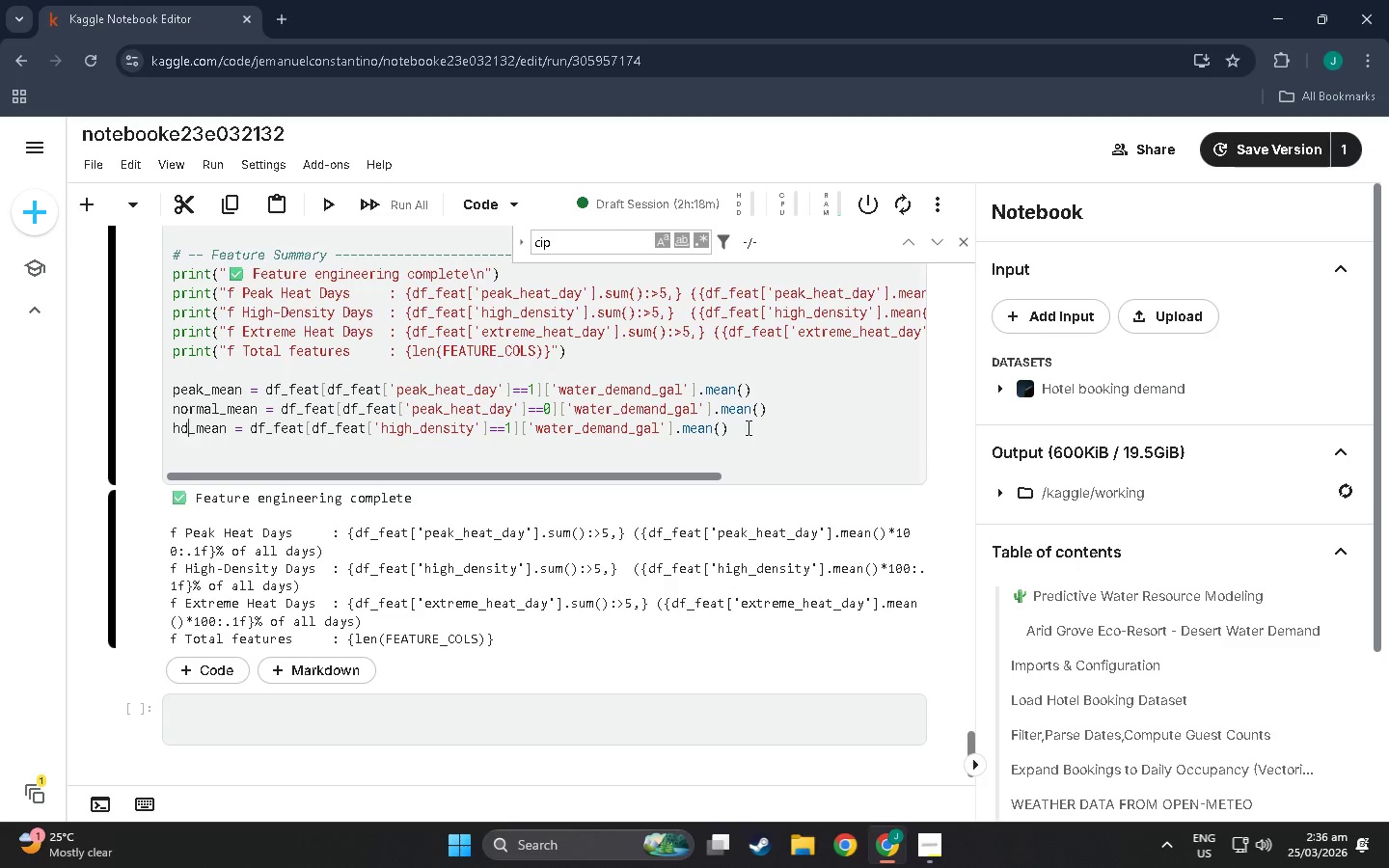 
left_click([749, 430])
 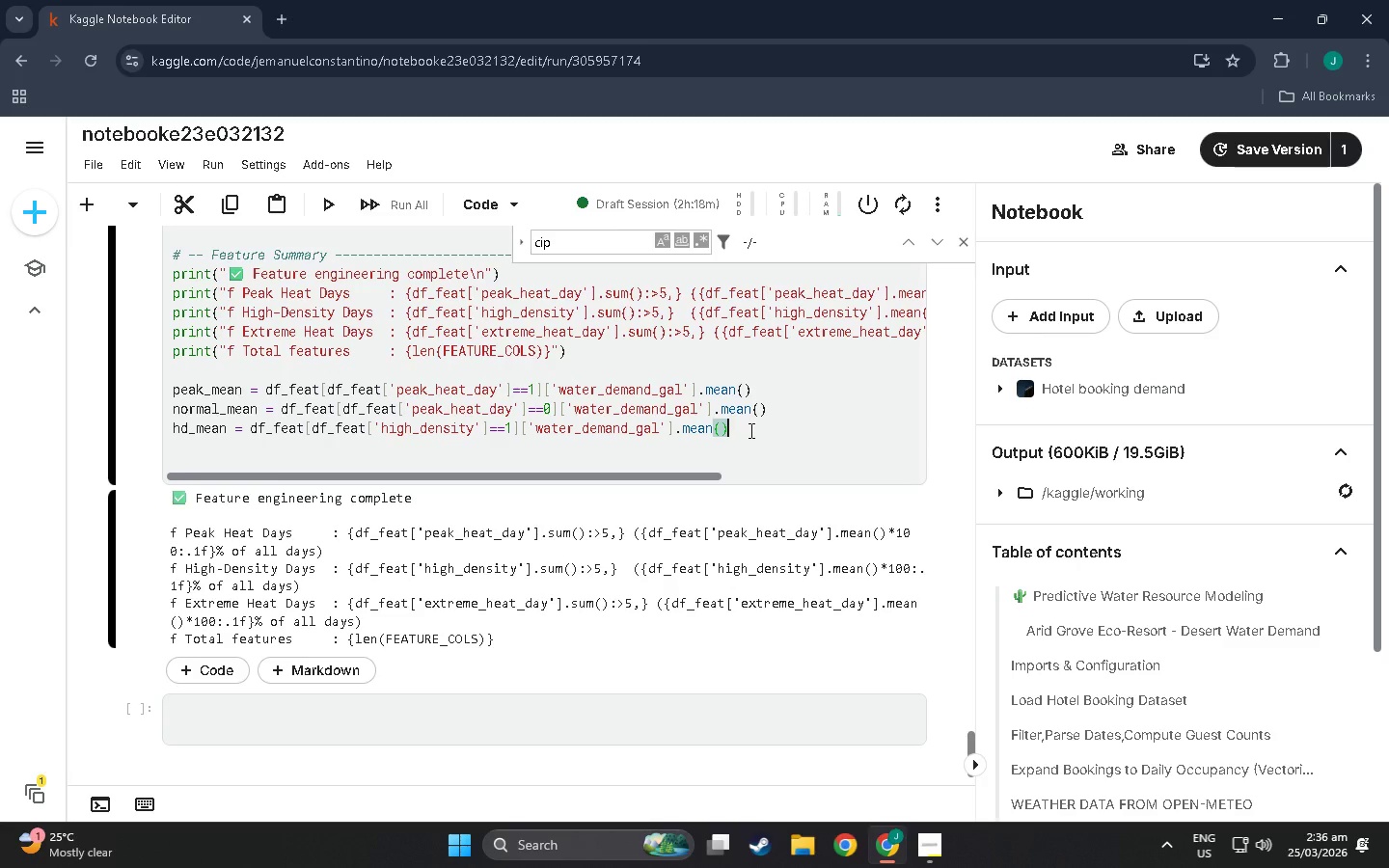 
key(NumpadEnter)
type(print(f"")
key(Backspace)
type(\n Peak Heat Day vav)
key(Backspace)
key(Backspace)
key(Backspace)
type(avg de)
key(Backspace)
type(emand :{peak_mean:,.0f)
 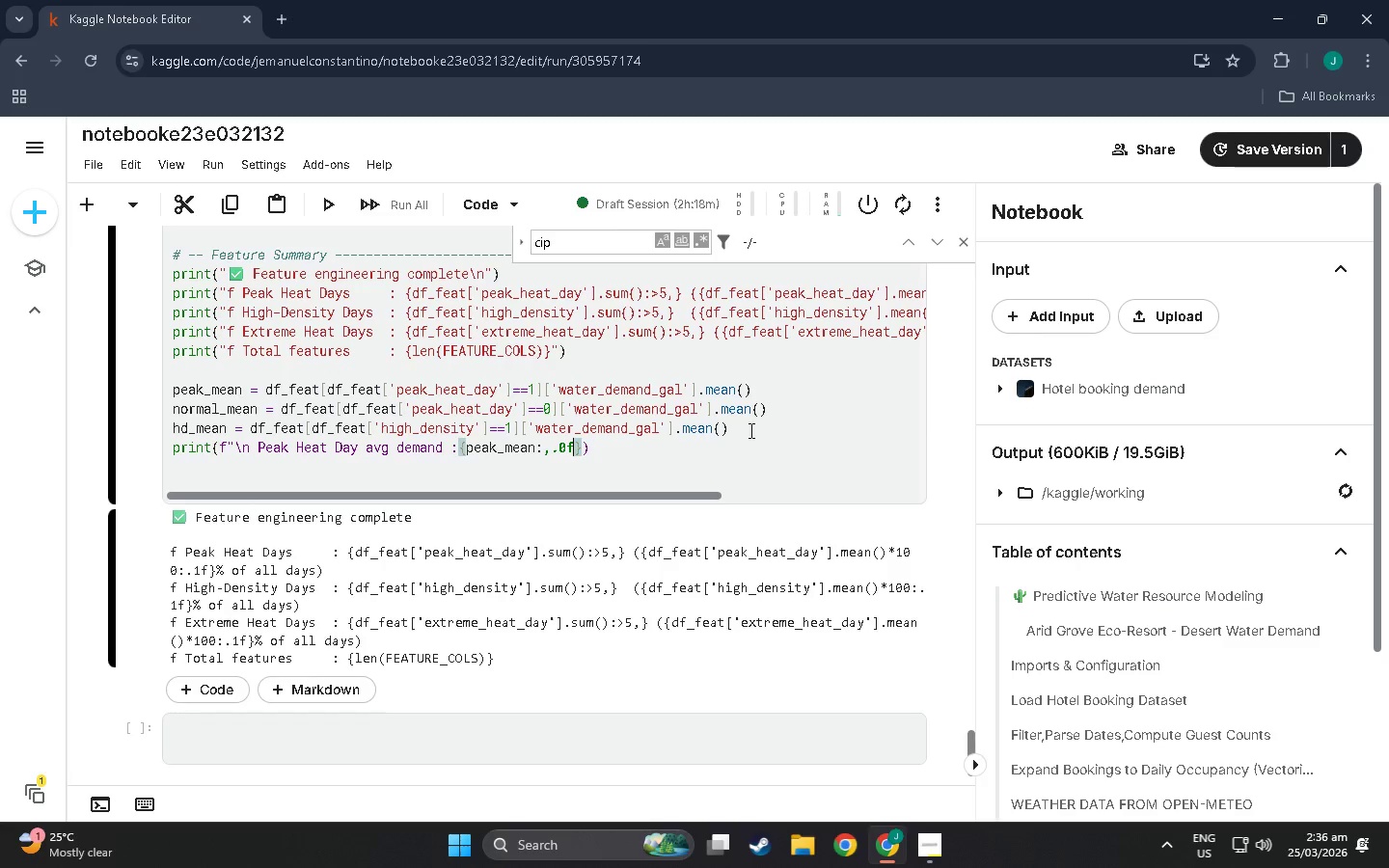 
hold_key(key=ShiftLeft, duration=0.61)
 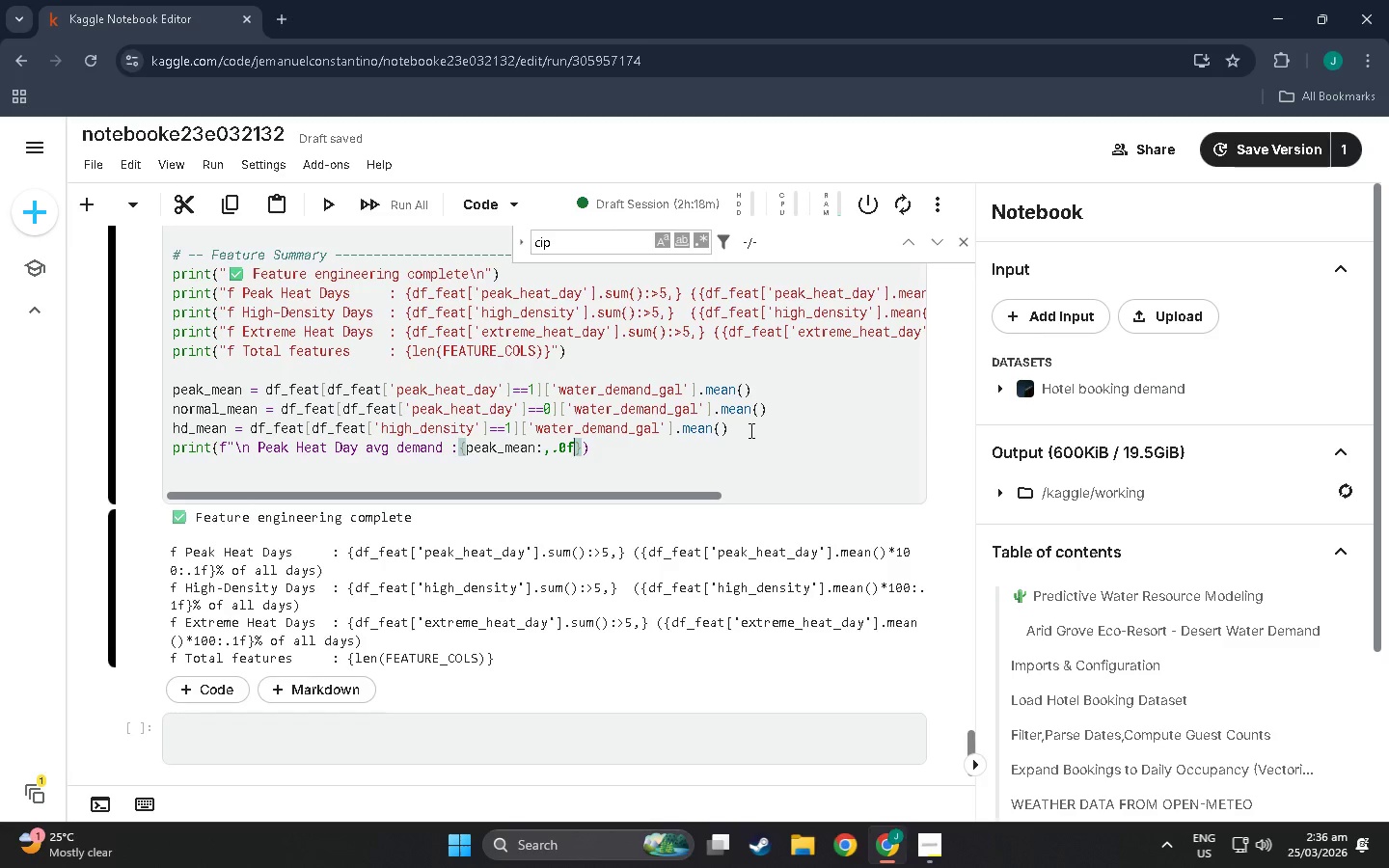 
key(ArrowRight)
 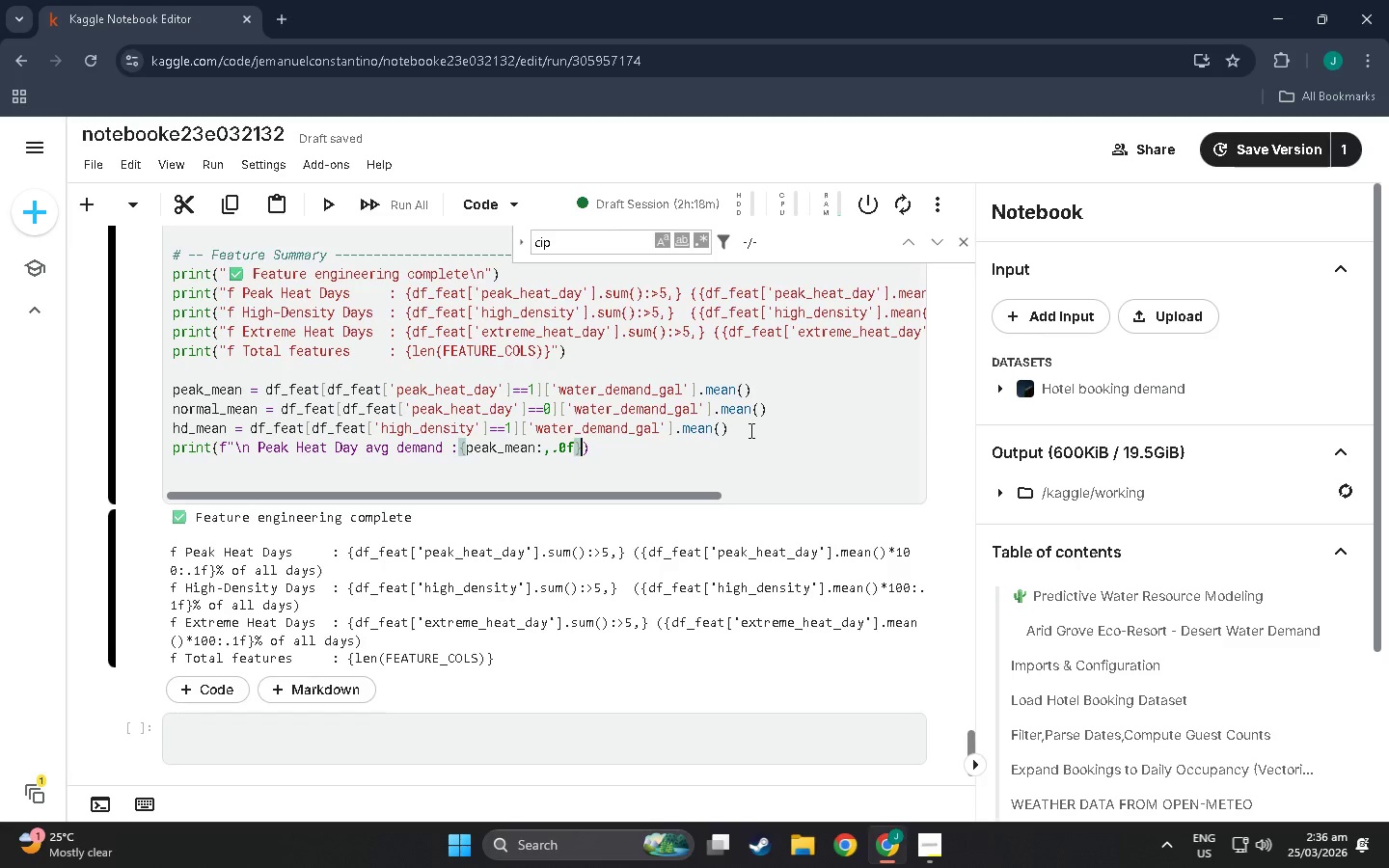 
type( gal (+{(pea)
 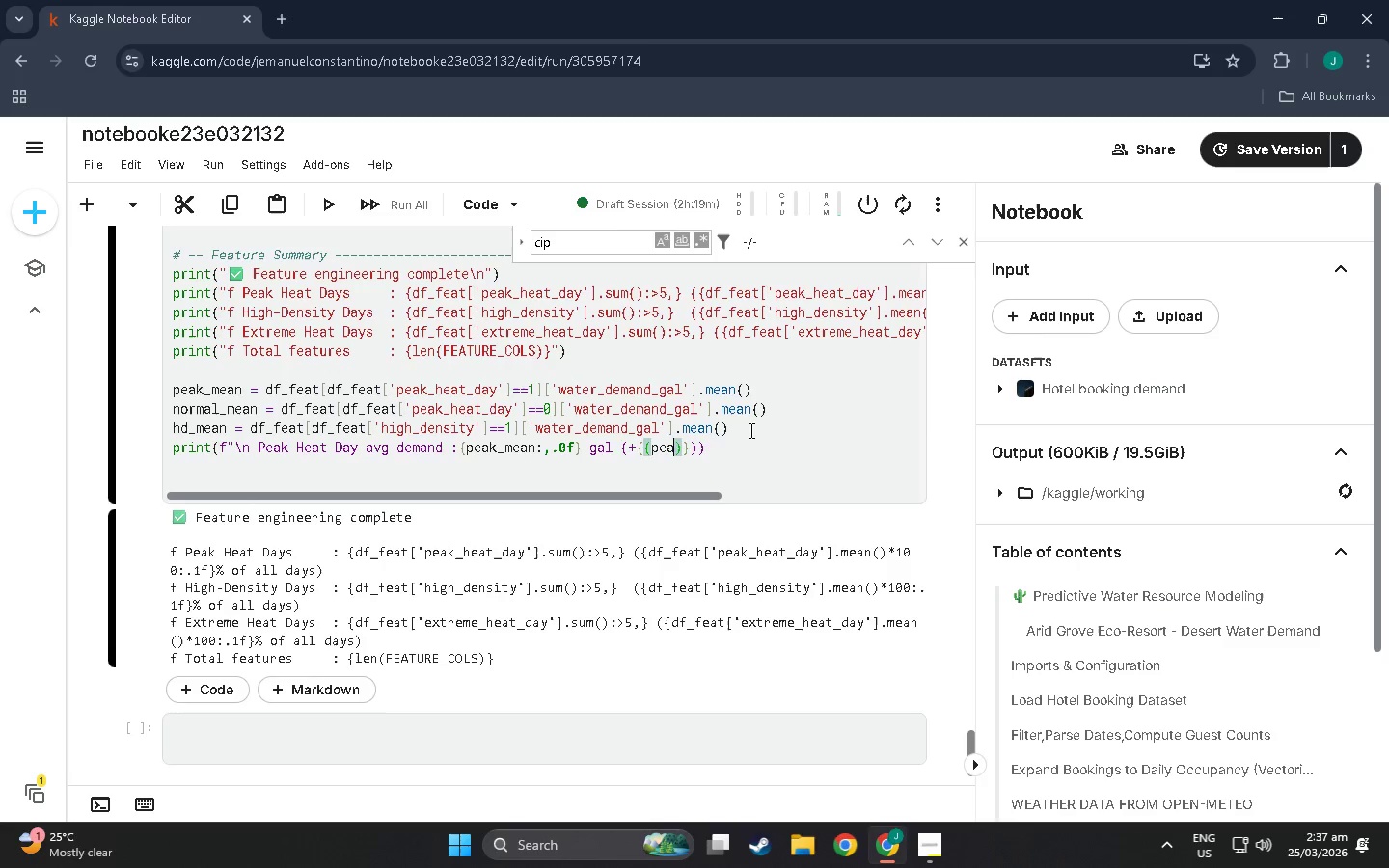 
wait(5.2)
 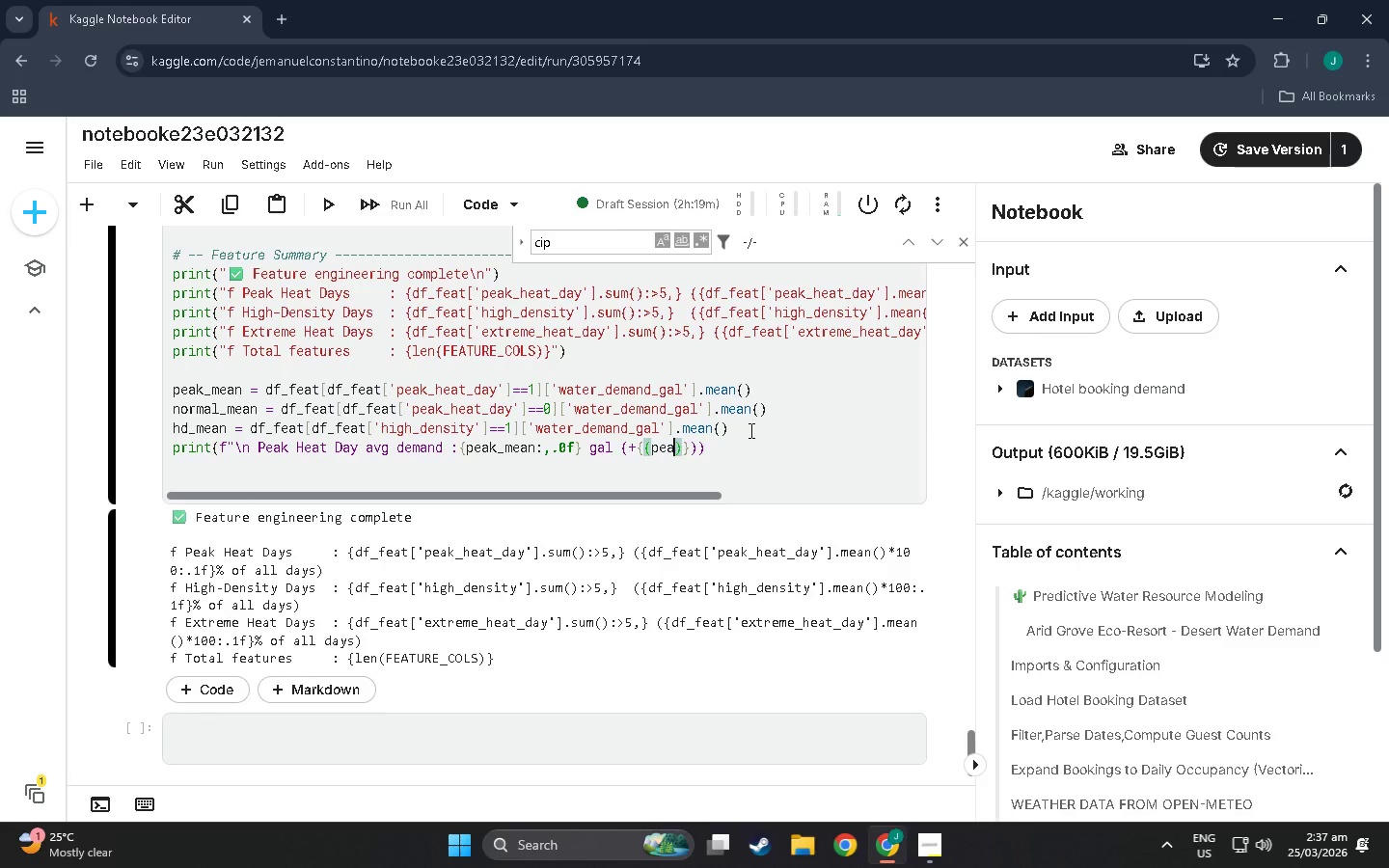 
key(K)
 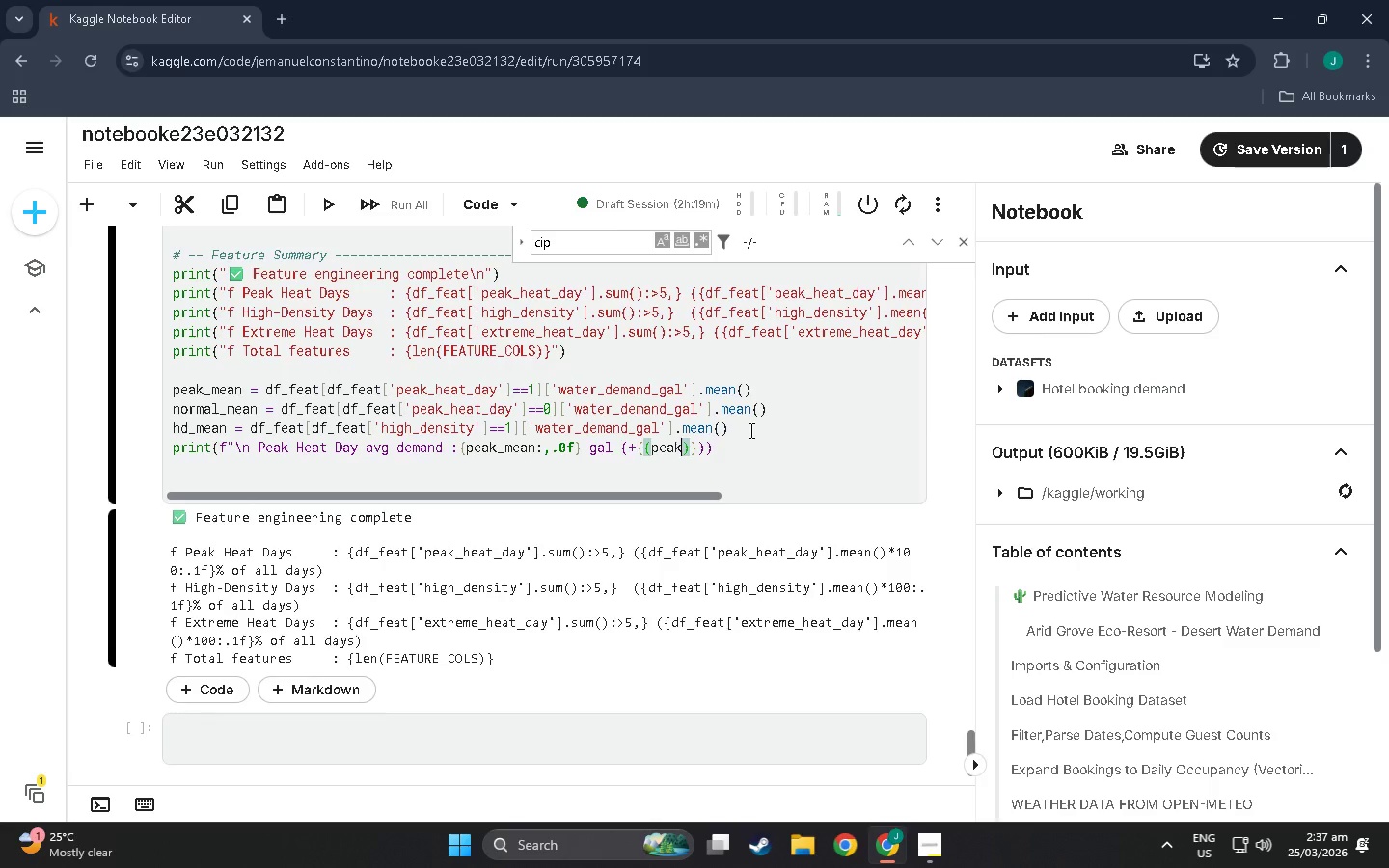 
type(_mean?n)
key(Backspace)
key(Backspace)
type(/normal_mean)
 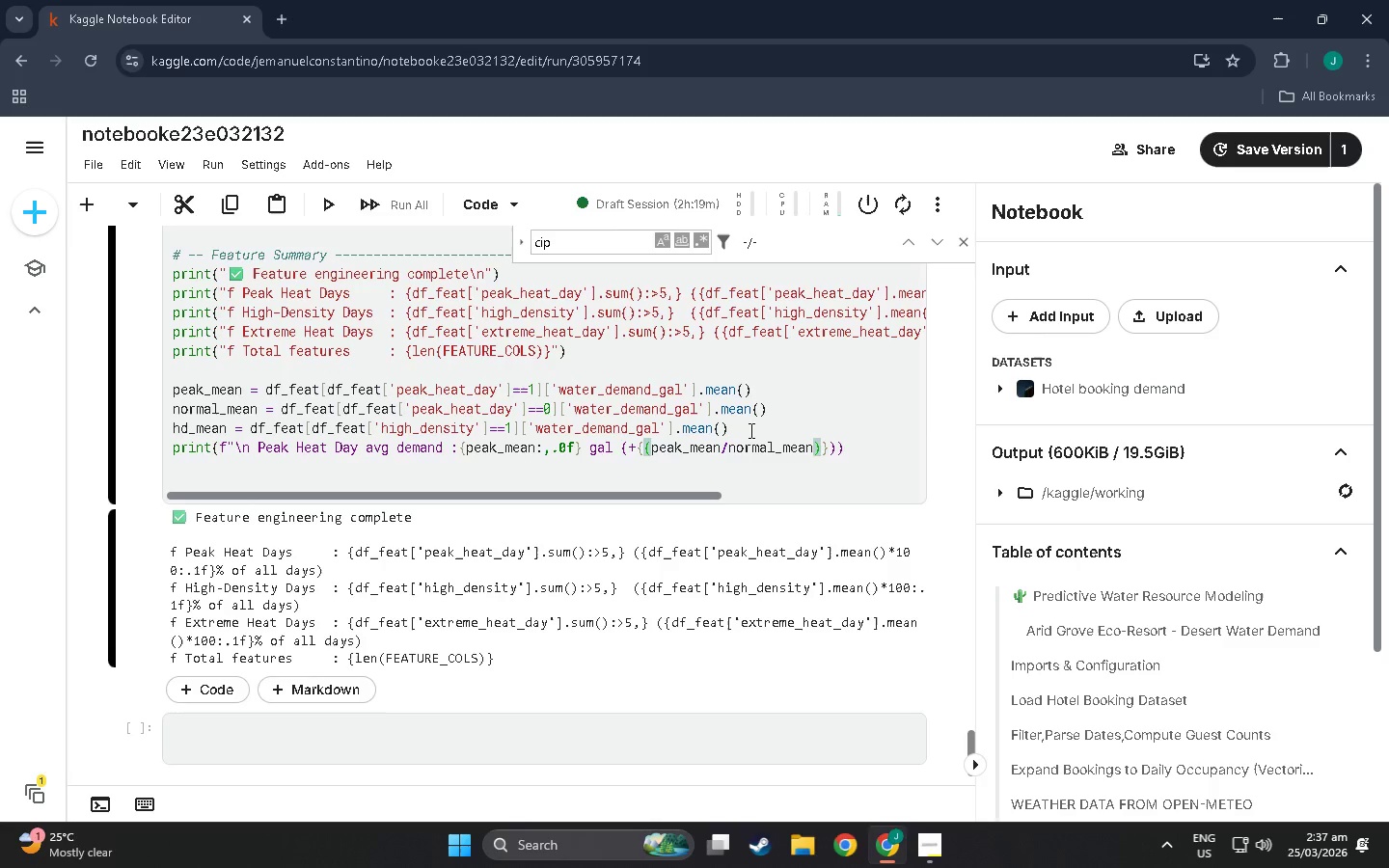 
key(Minus)
 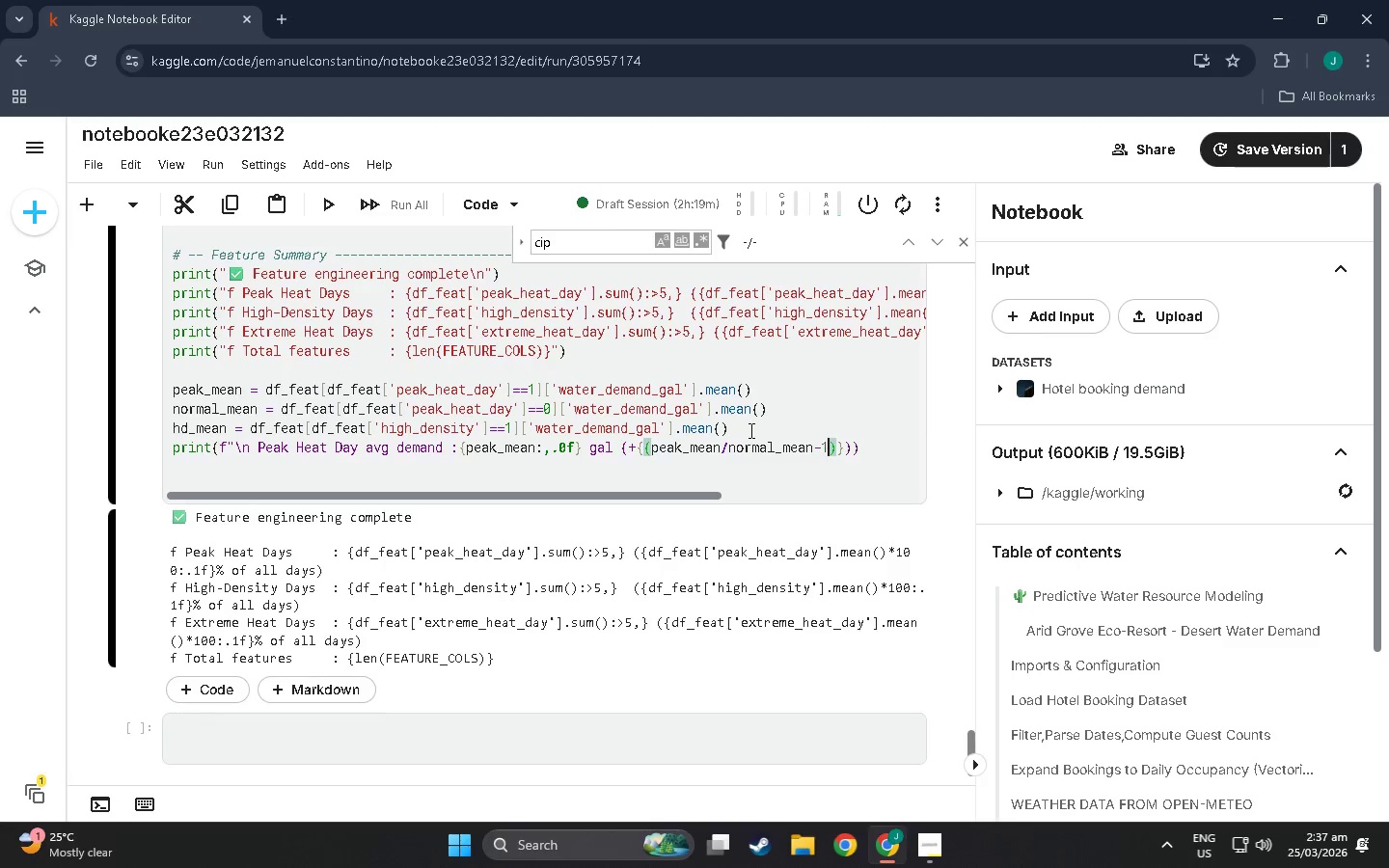 
key(1)
 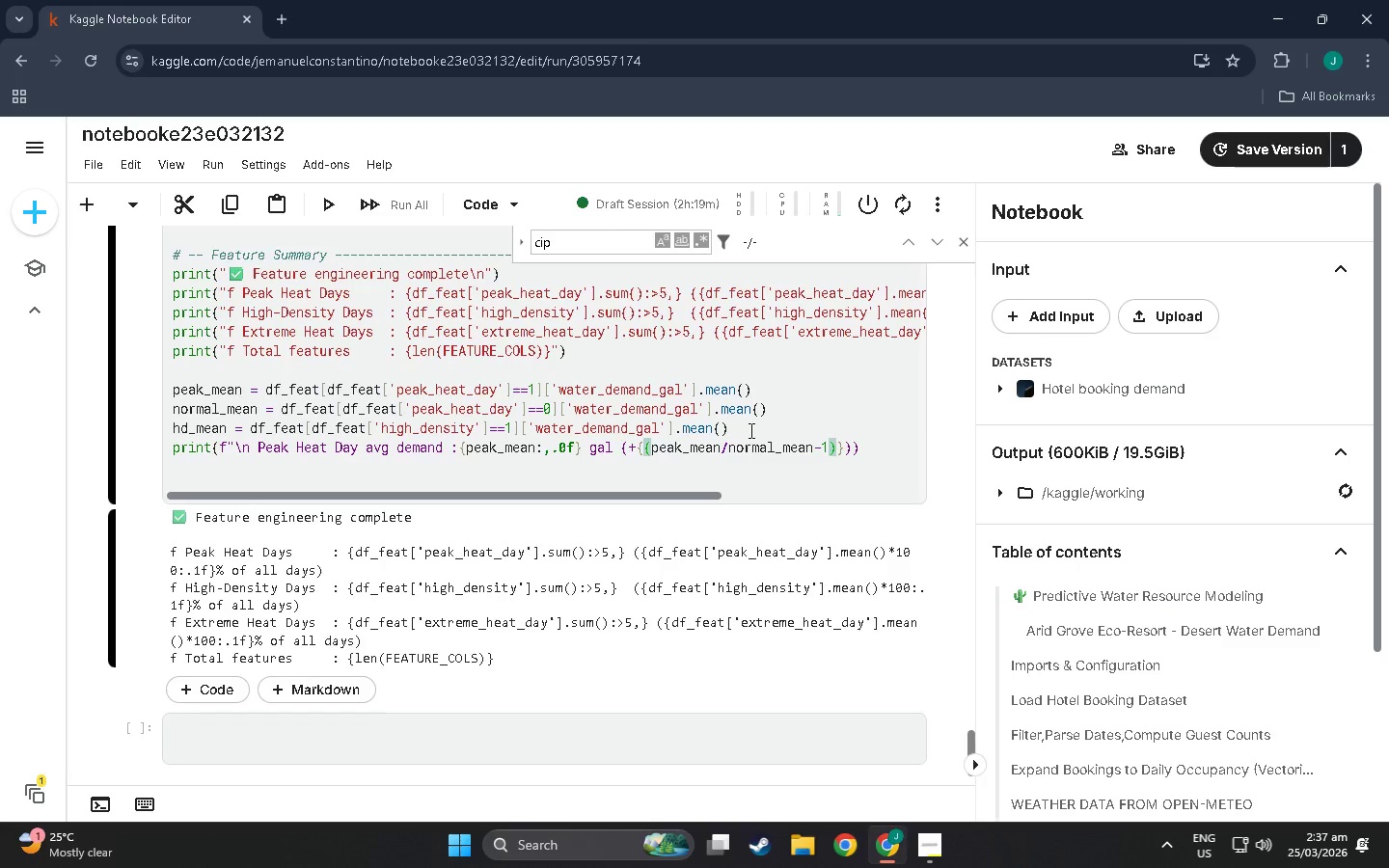 
key(ArrowRight)
 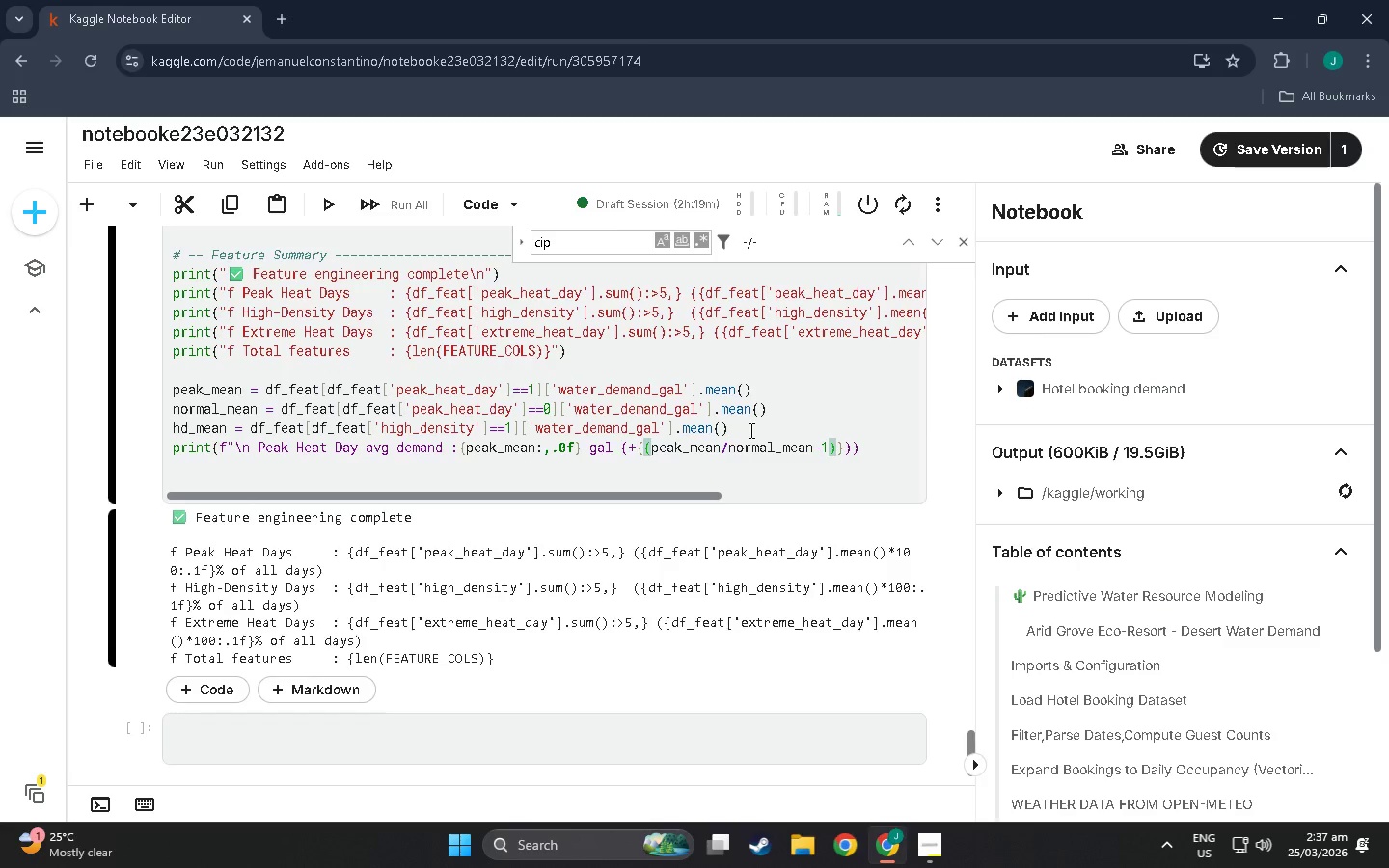 
type(*100)
 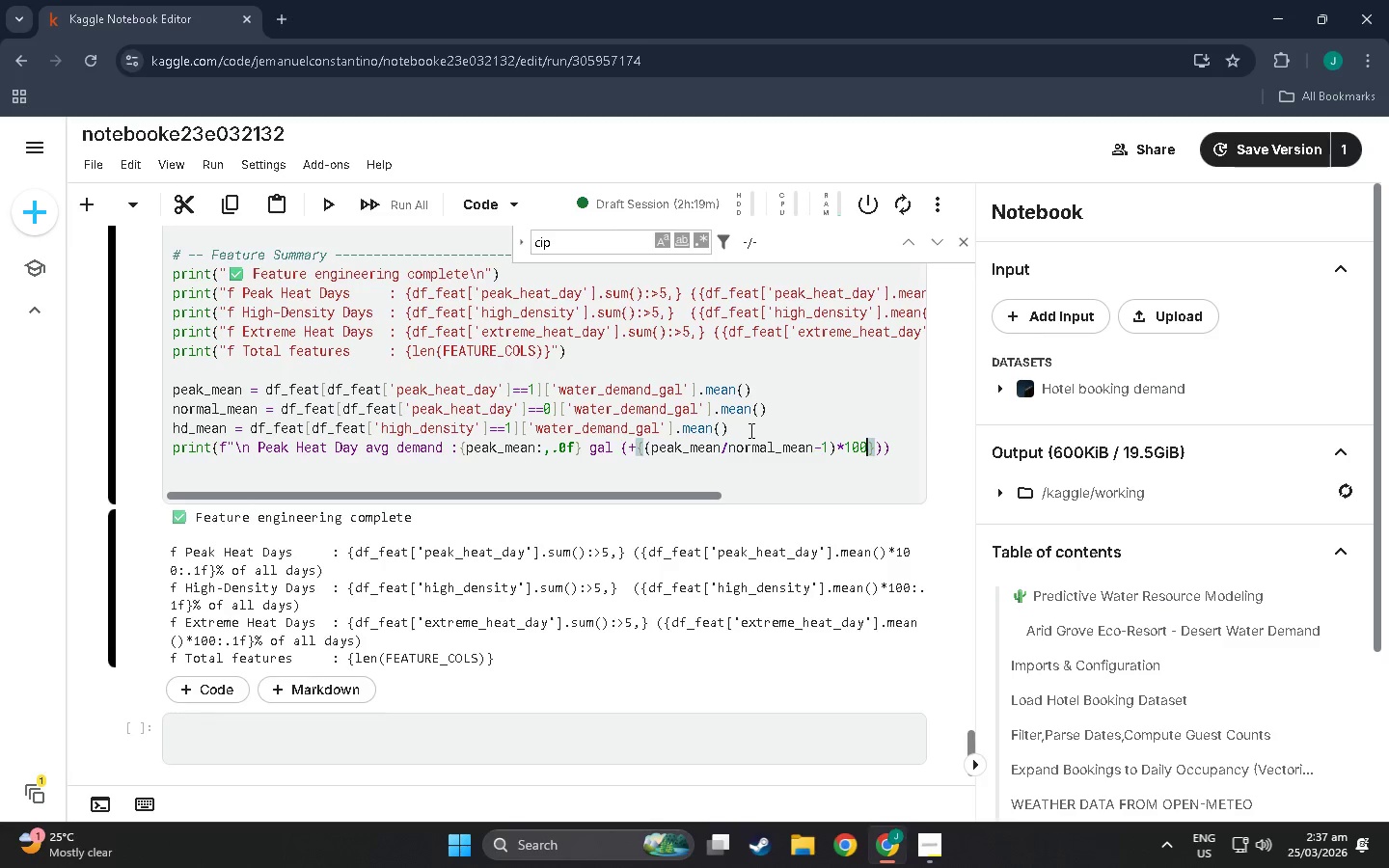 
wait(5.03)
 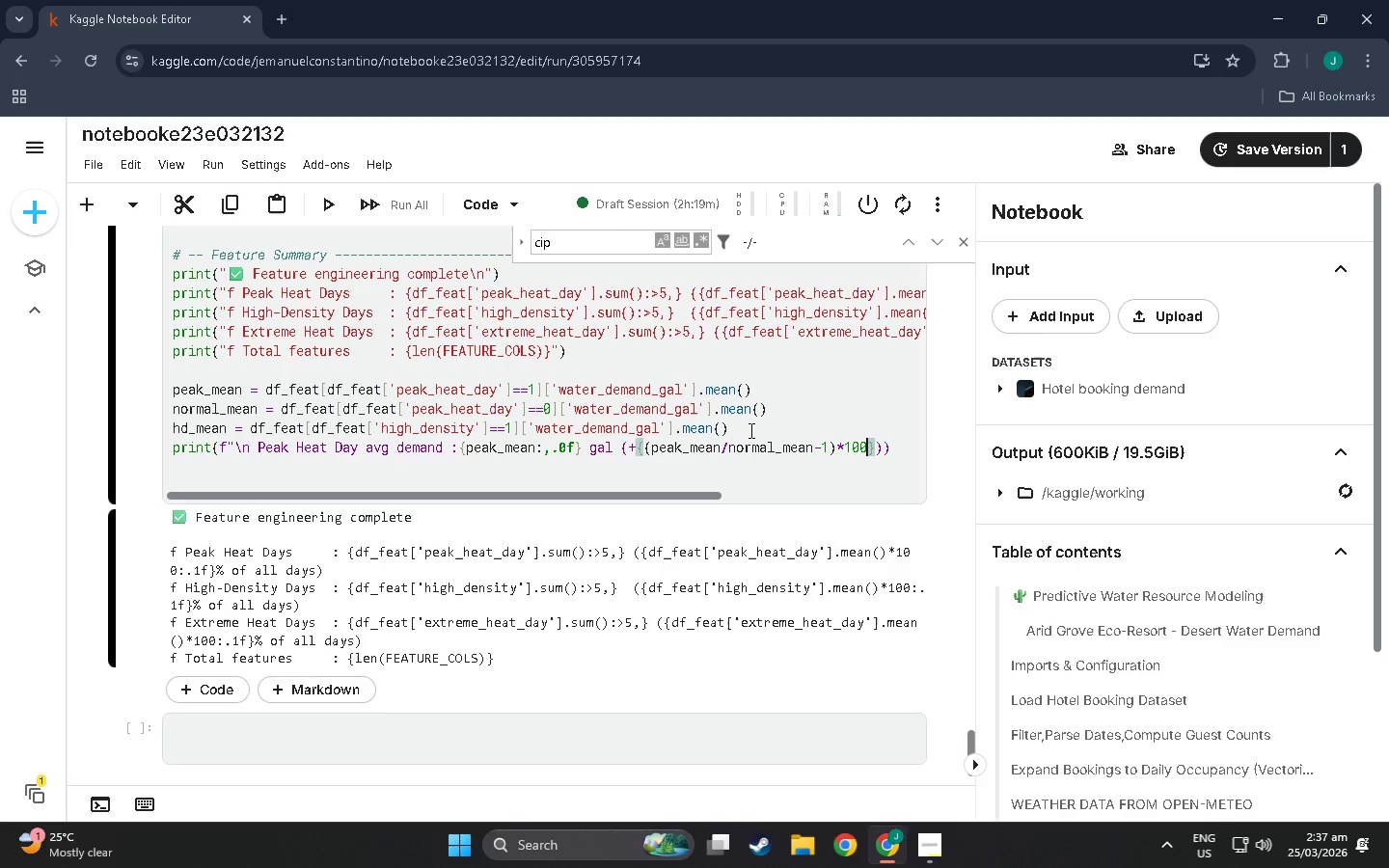 
key(Shift+L)
 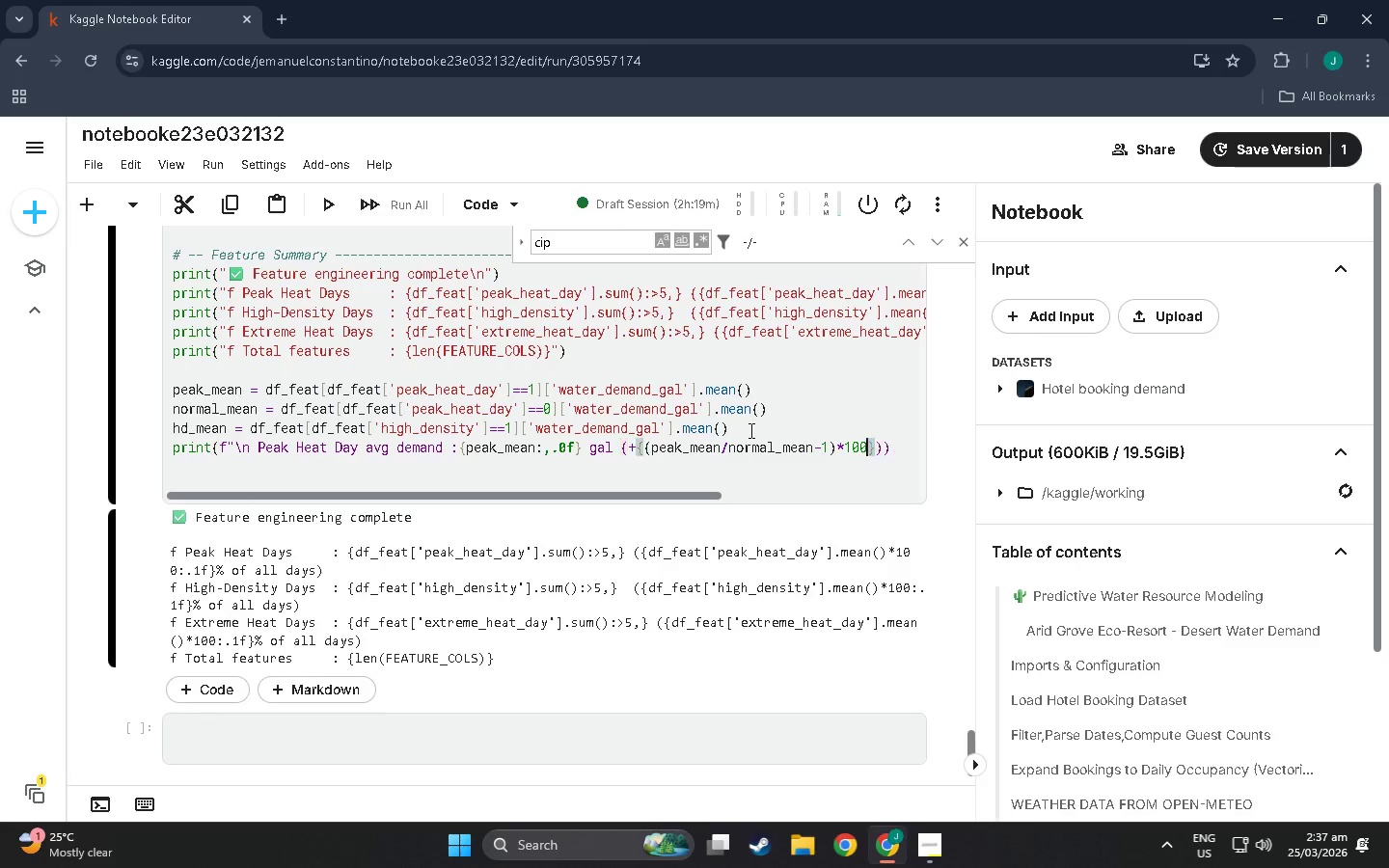 
key(Backspace)
 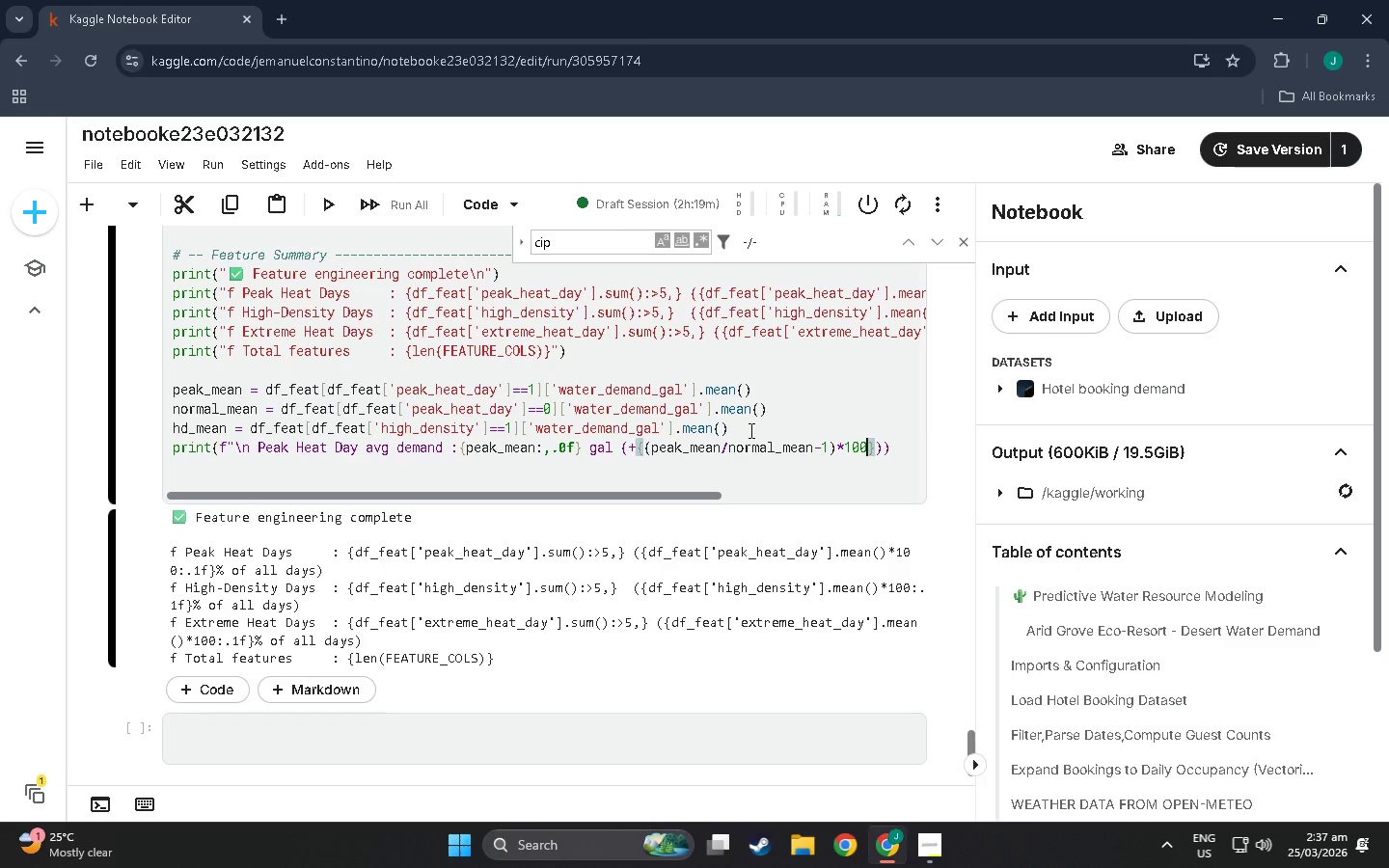 
key(Shift+Semicolon)
 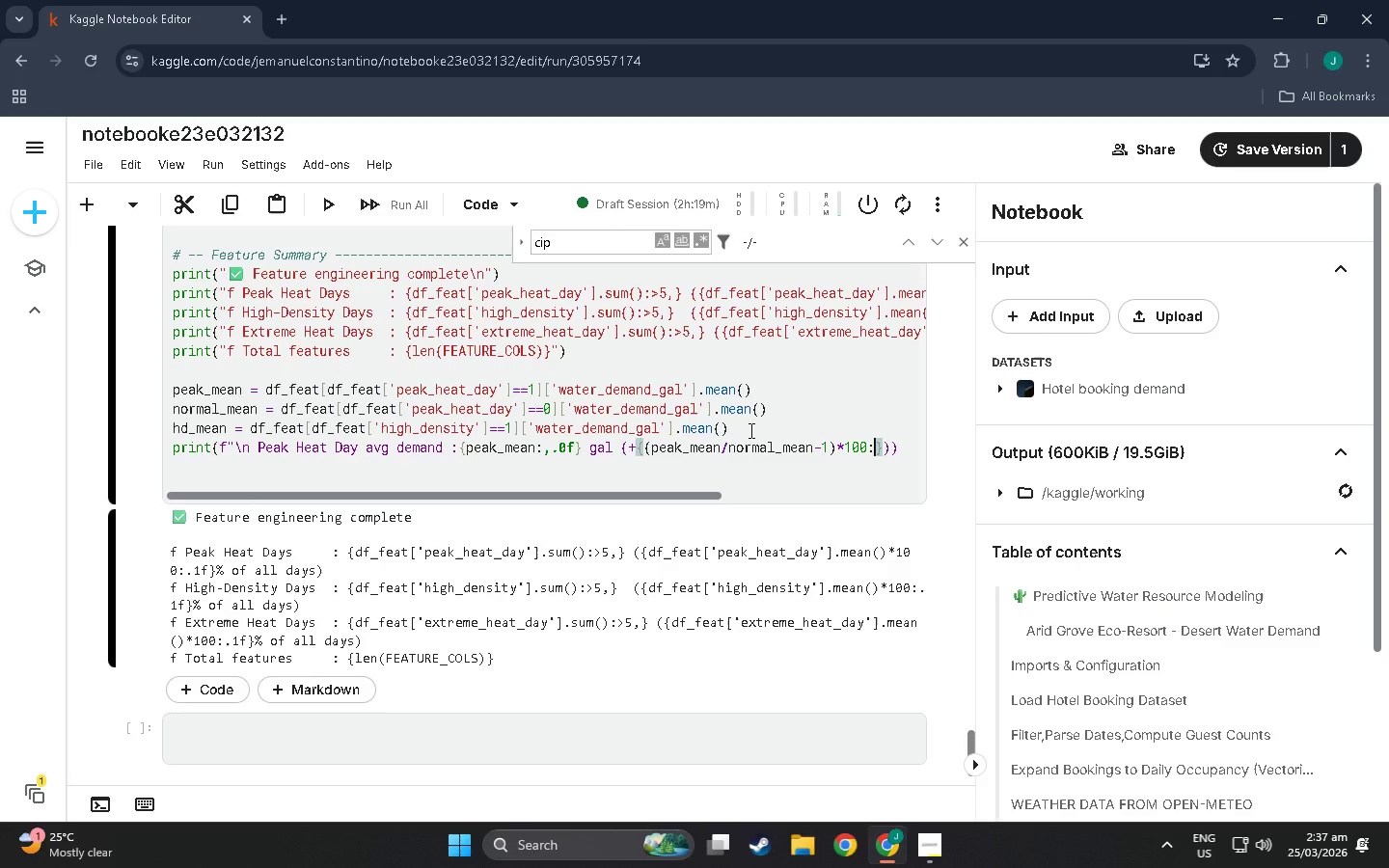 
type(.1f{)
key(Backspace)
 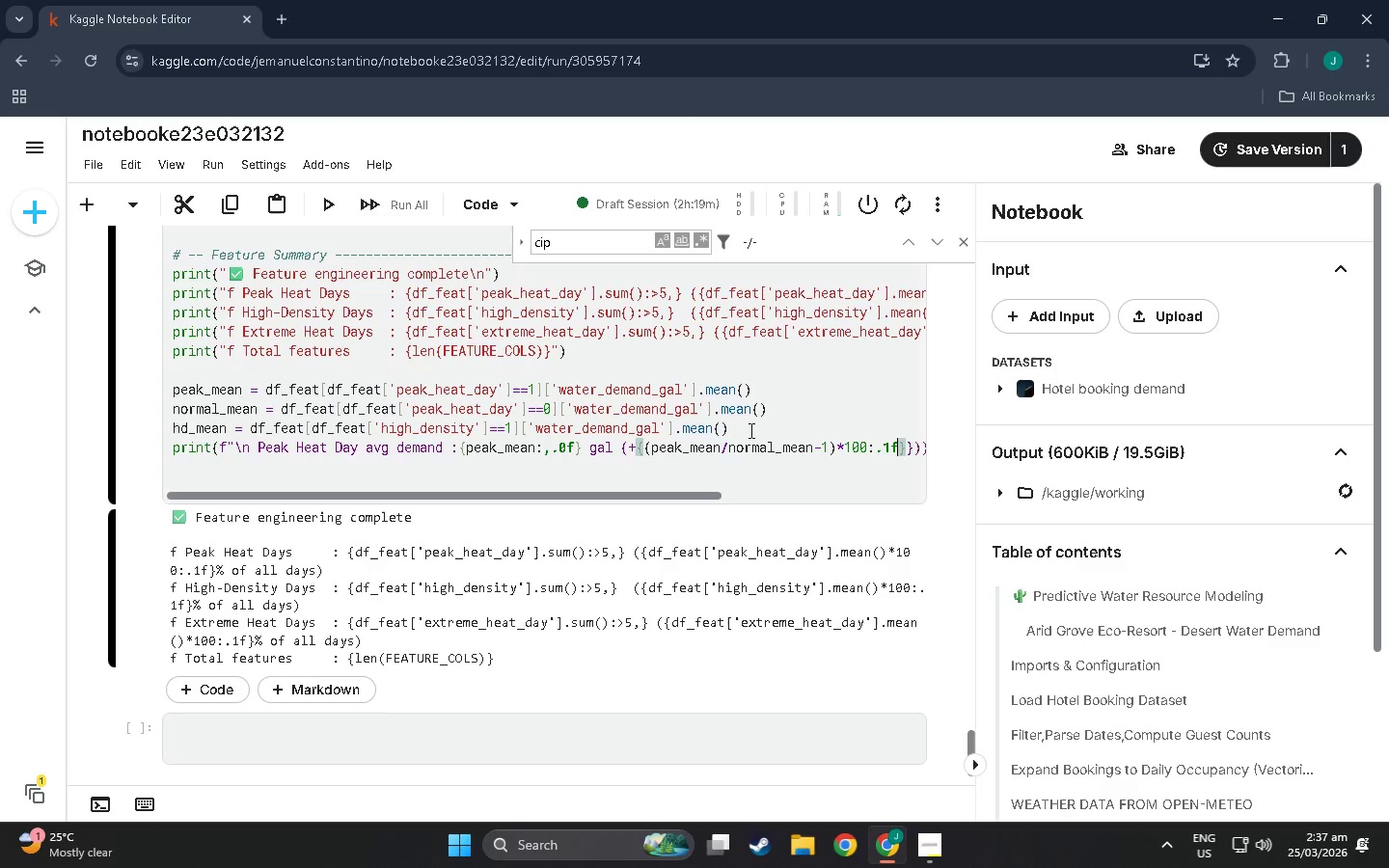 
key(ArrowRight)
 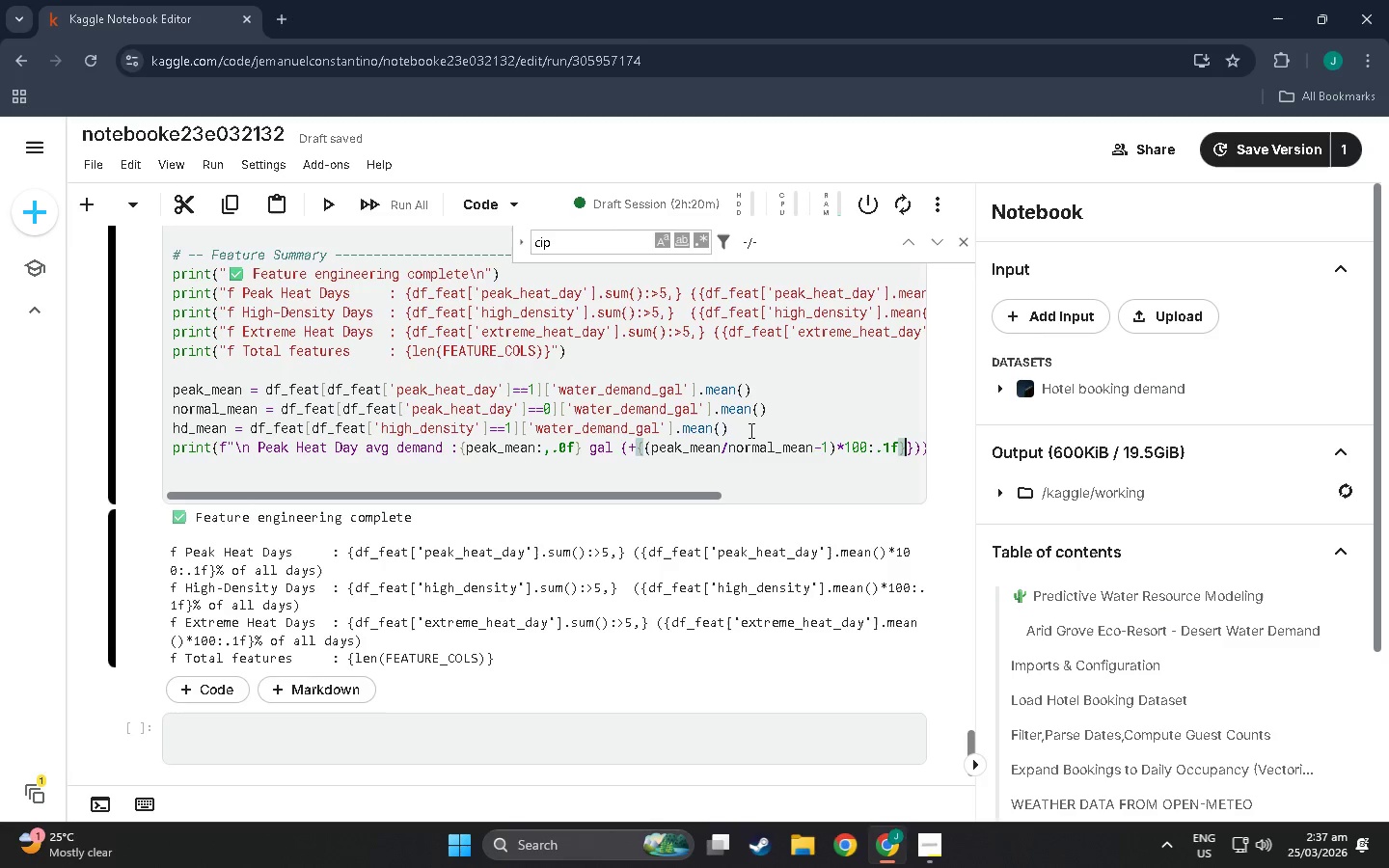 
wait(16.42)
 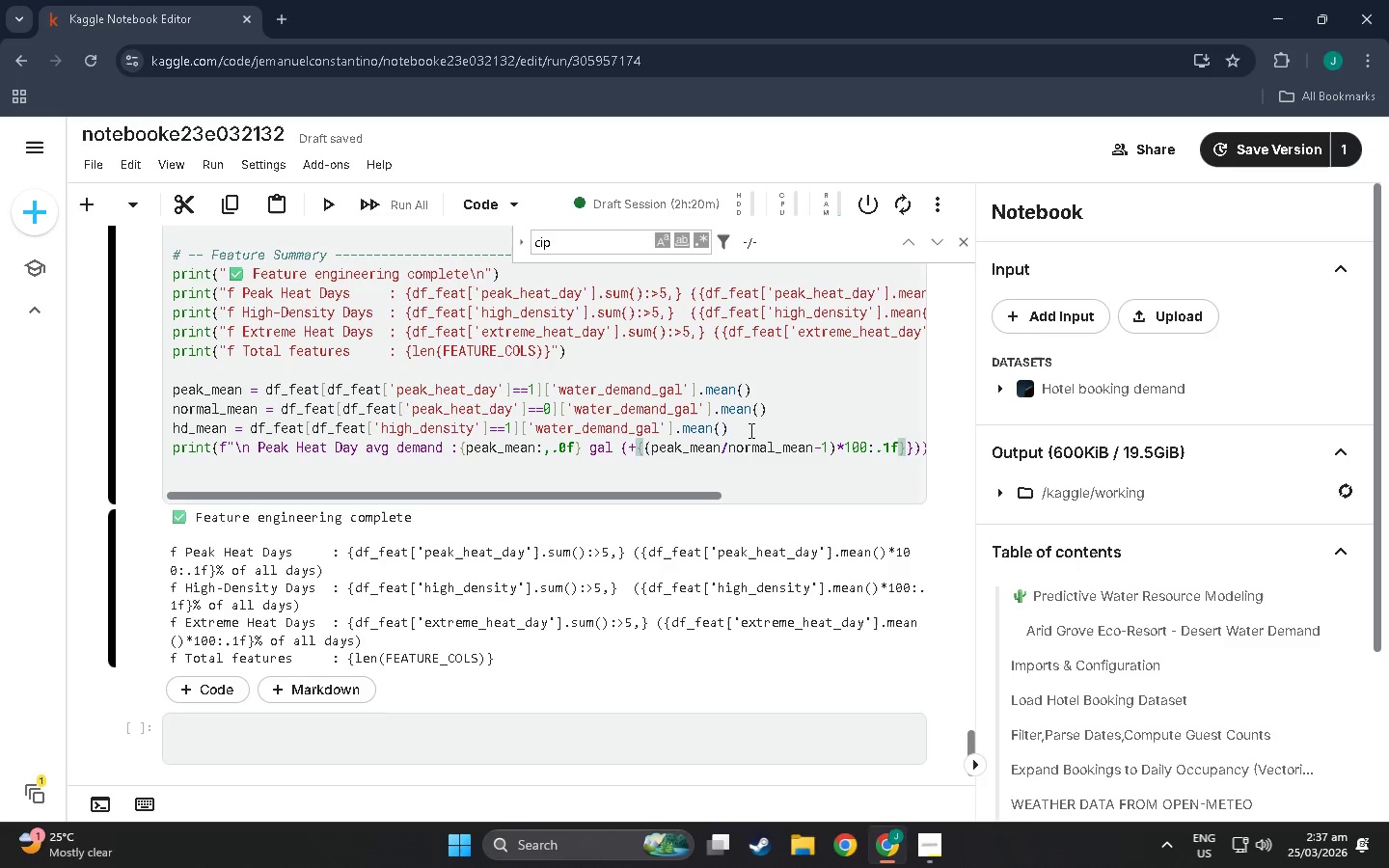 
type(% vs normal))
 